 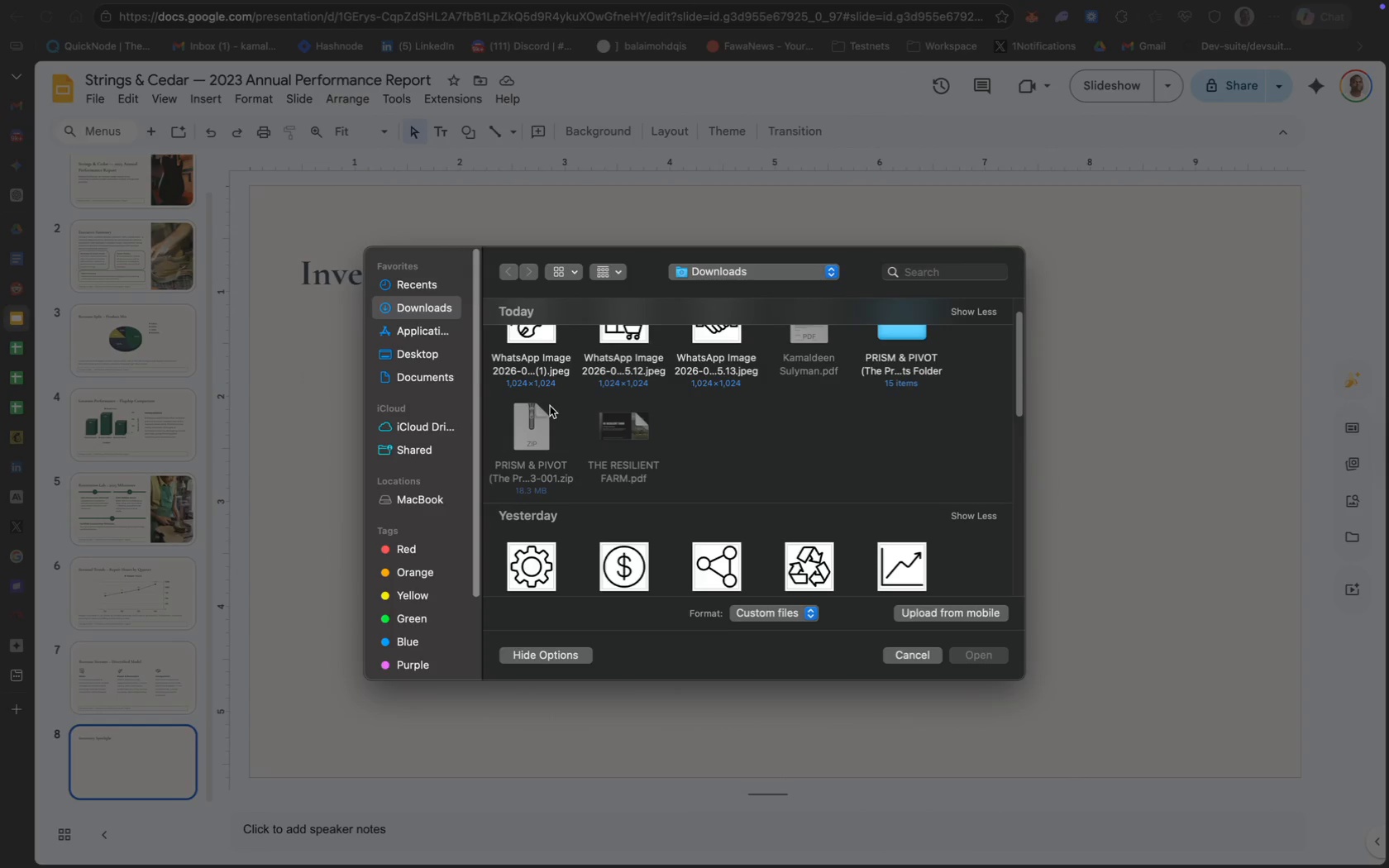 
left_click([413, 352])
 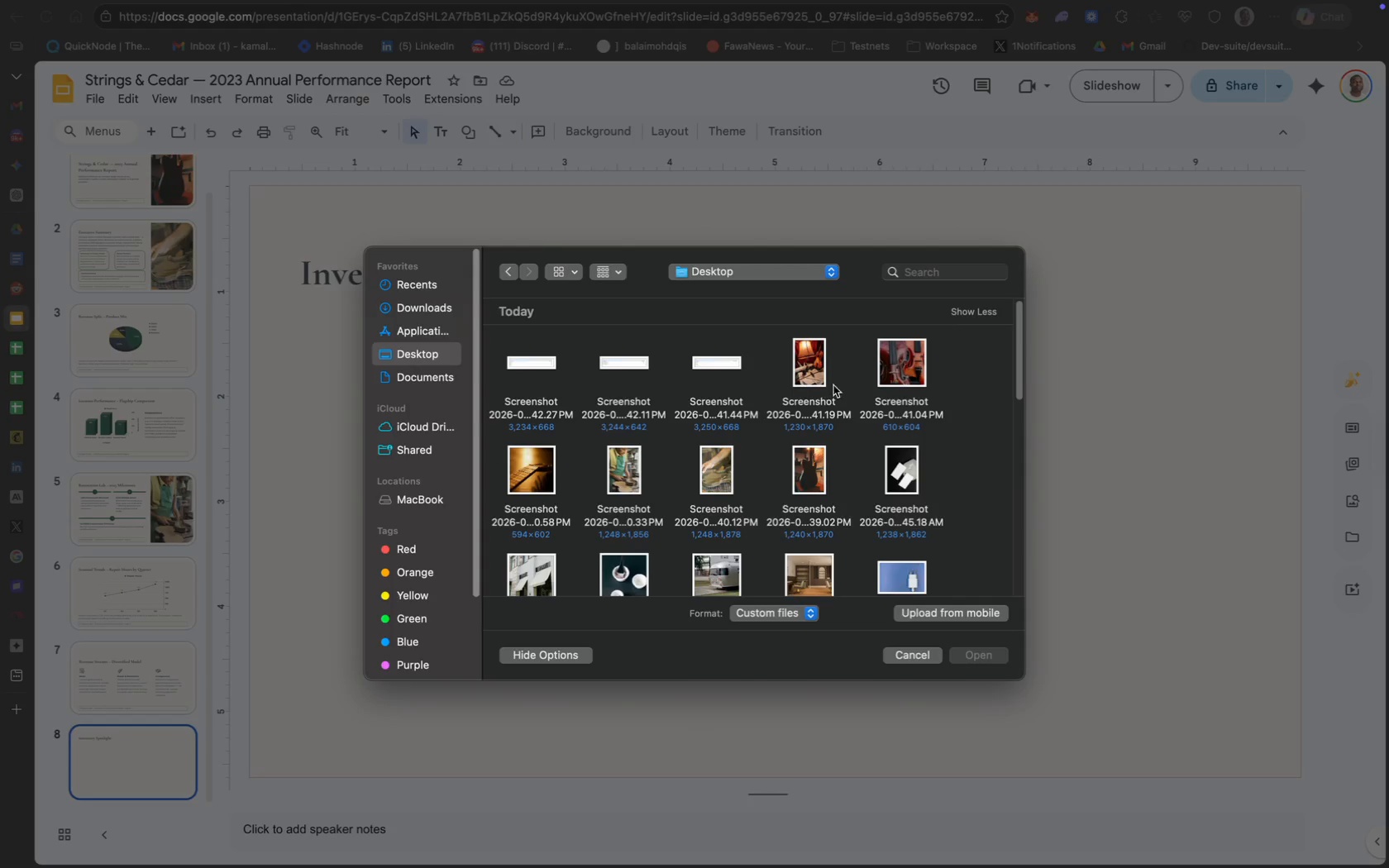 
left_click([526, 460])
 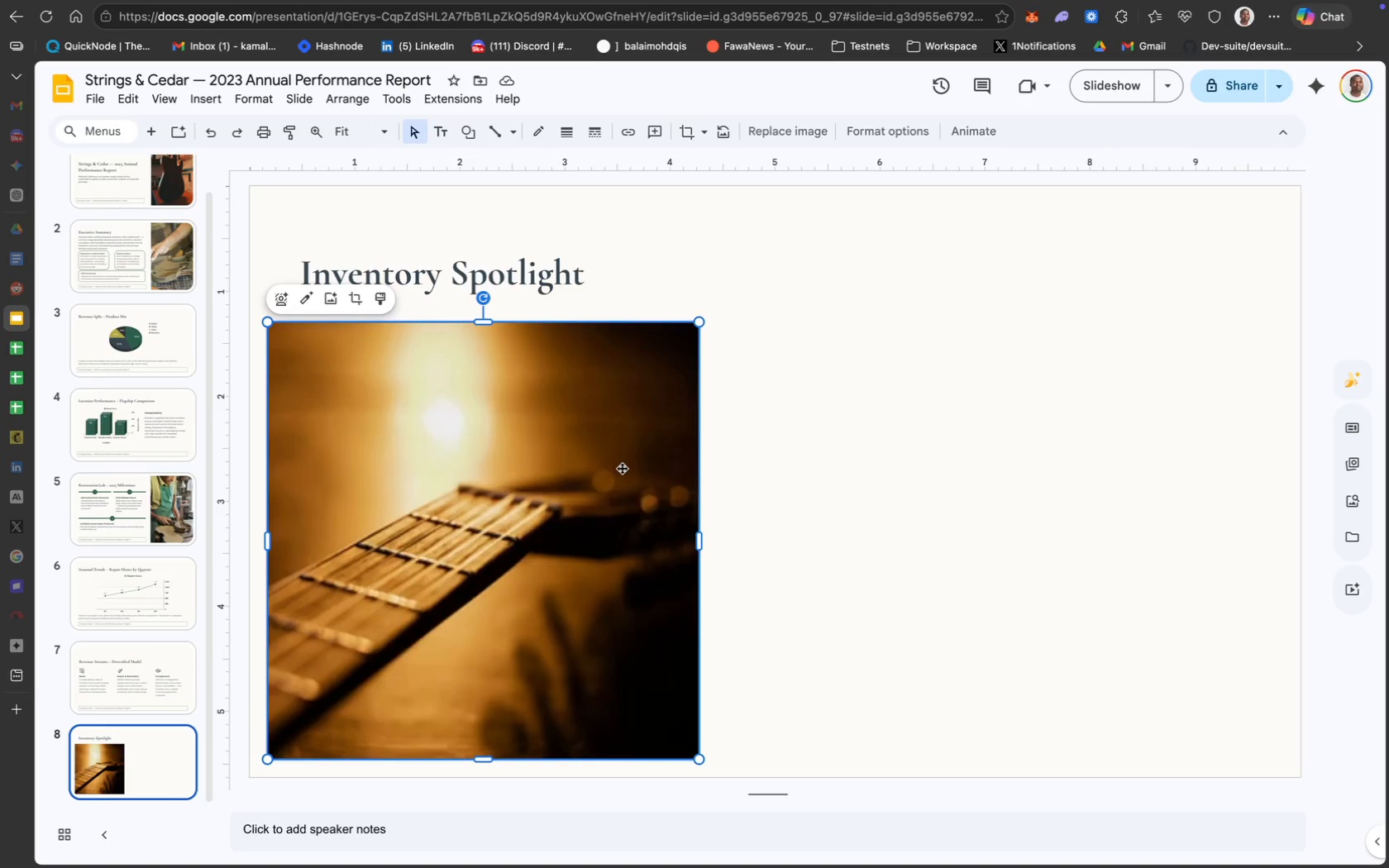 
wait(24.25)
 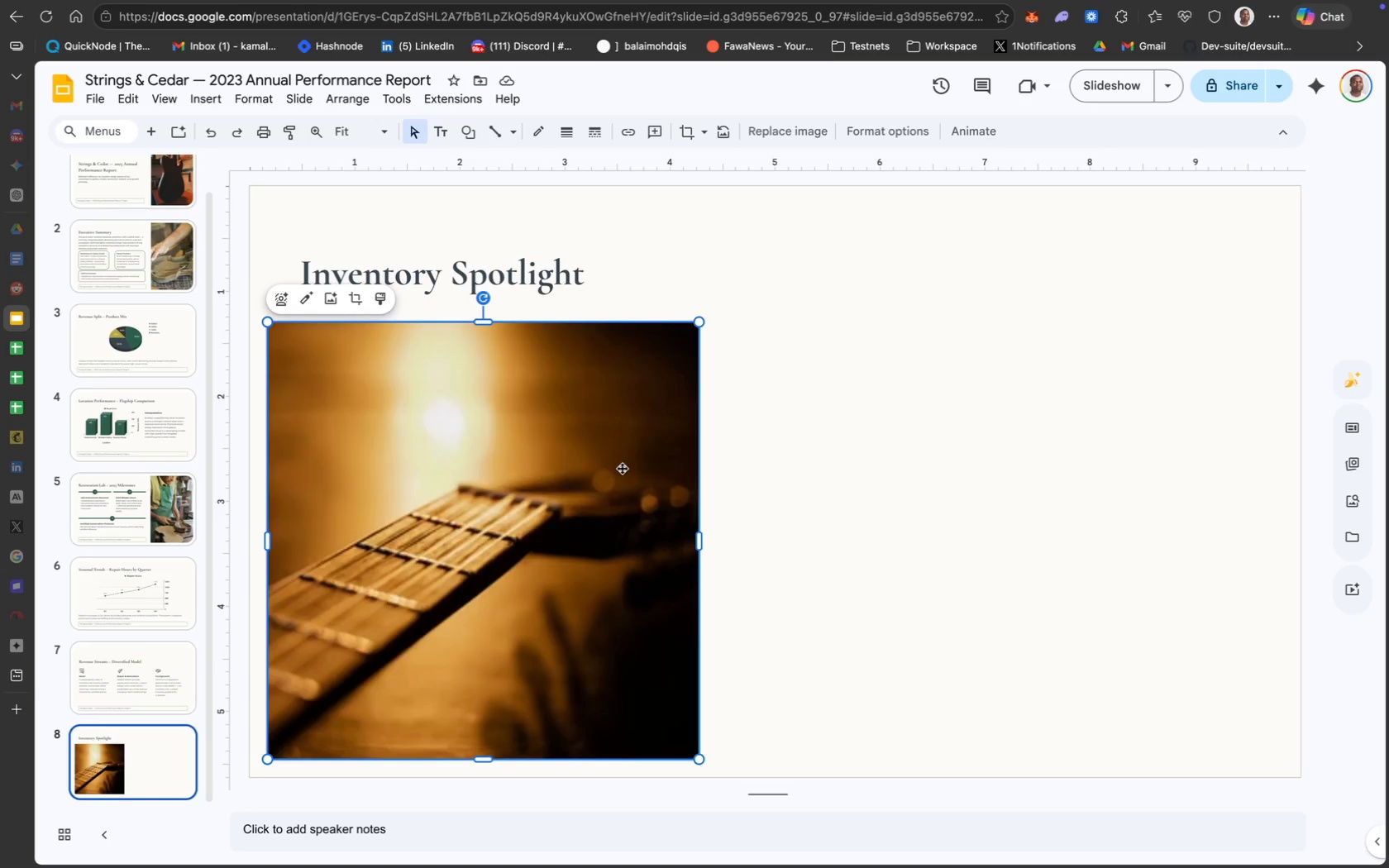 
left_click_drag(start_coordinate=[698, 321], to_coordinate=[583, 437])
 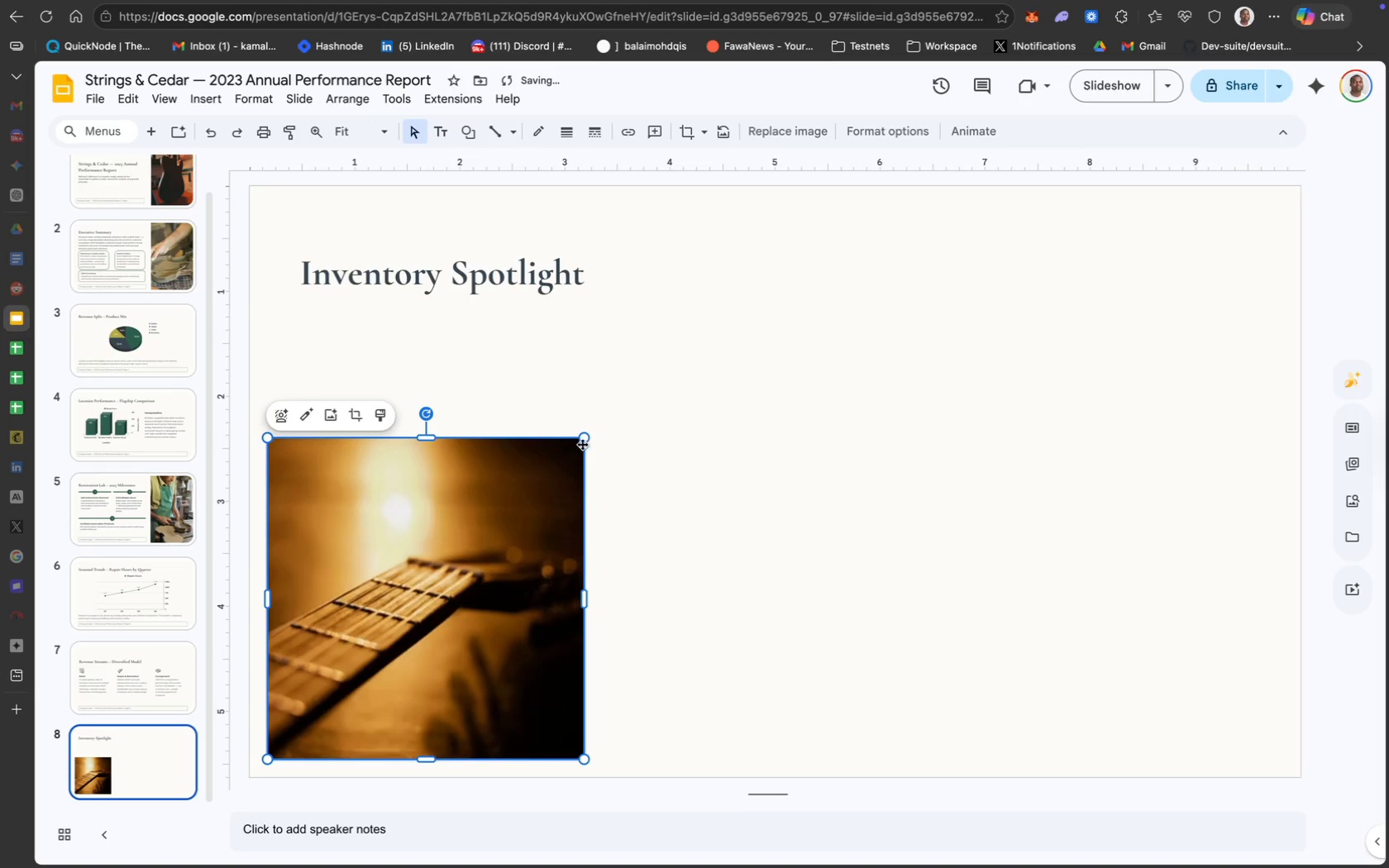 
left_click_drag(start_coordinate=[583, 441], to_coordinate=[532, 489])
 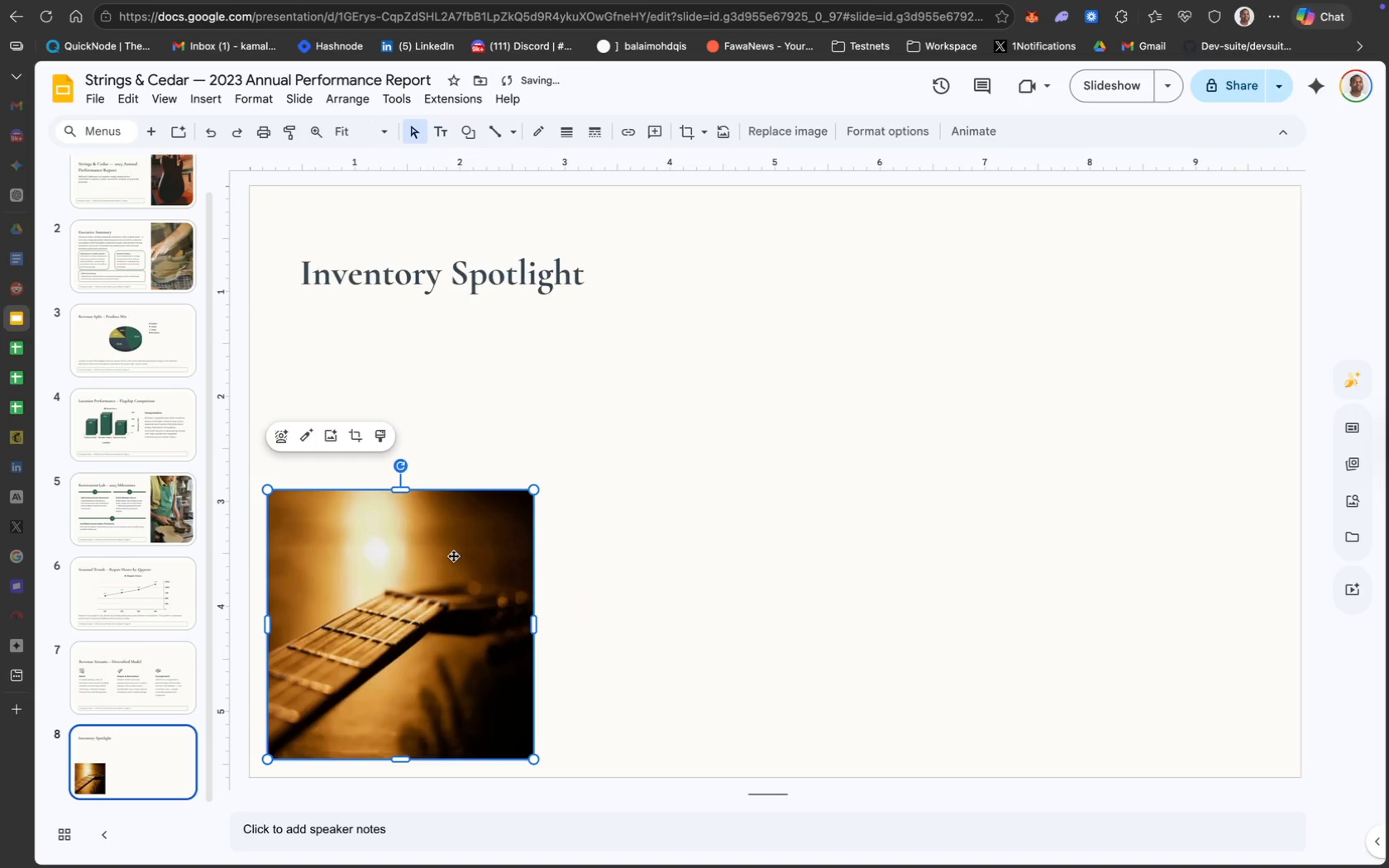 
left_click_drag(start_coordinate=[452, 556], to_coordinate=[597, 408])
 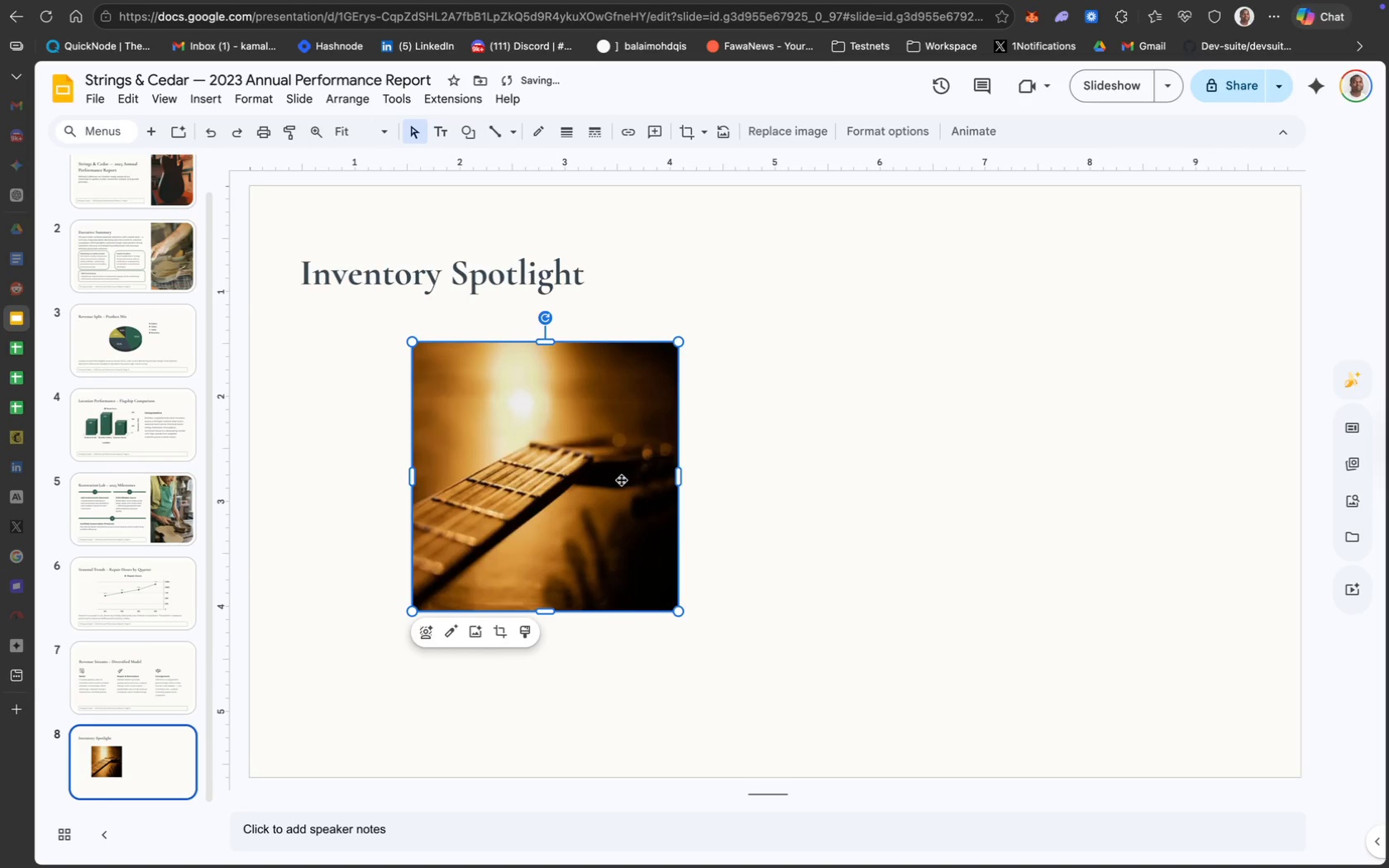 
left_click_drag(start_coordinate=[596, 457], to_coordinate=[625, 457])
 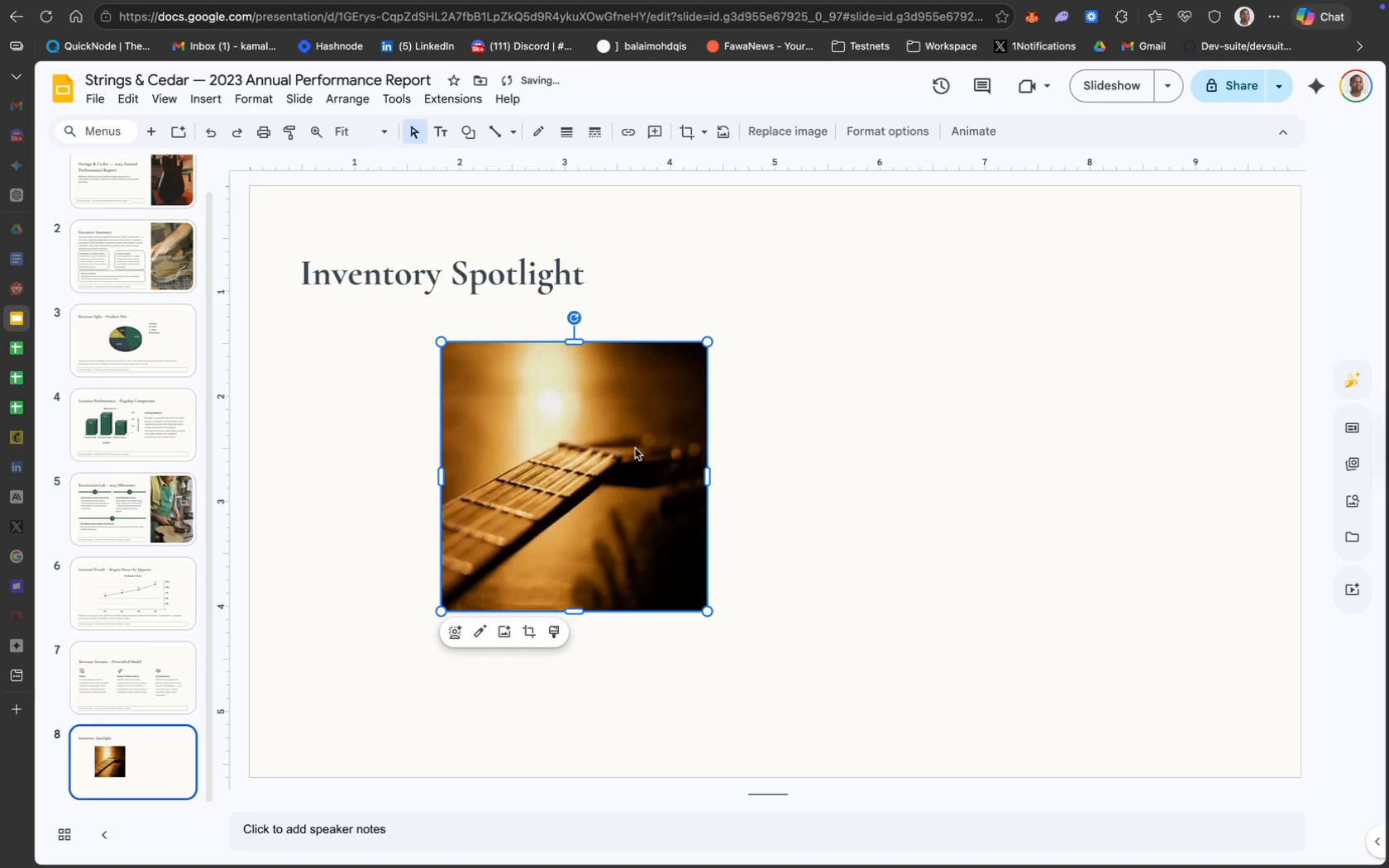 
left_click_drag(start_coordinate=[635, 447], to_coordinate=[626, 451])
 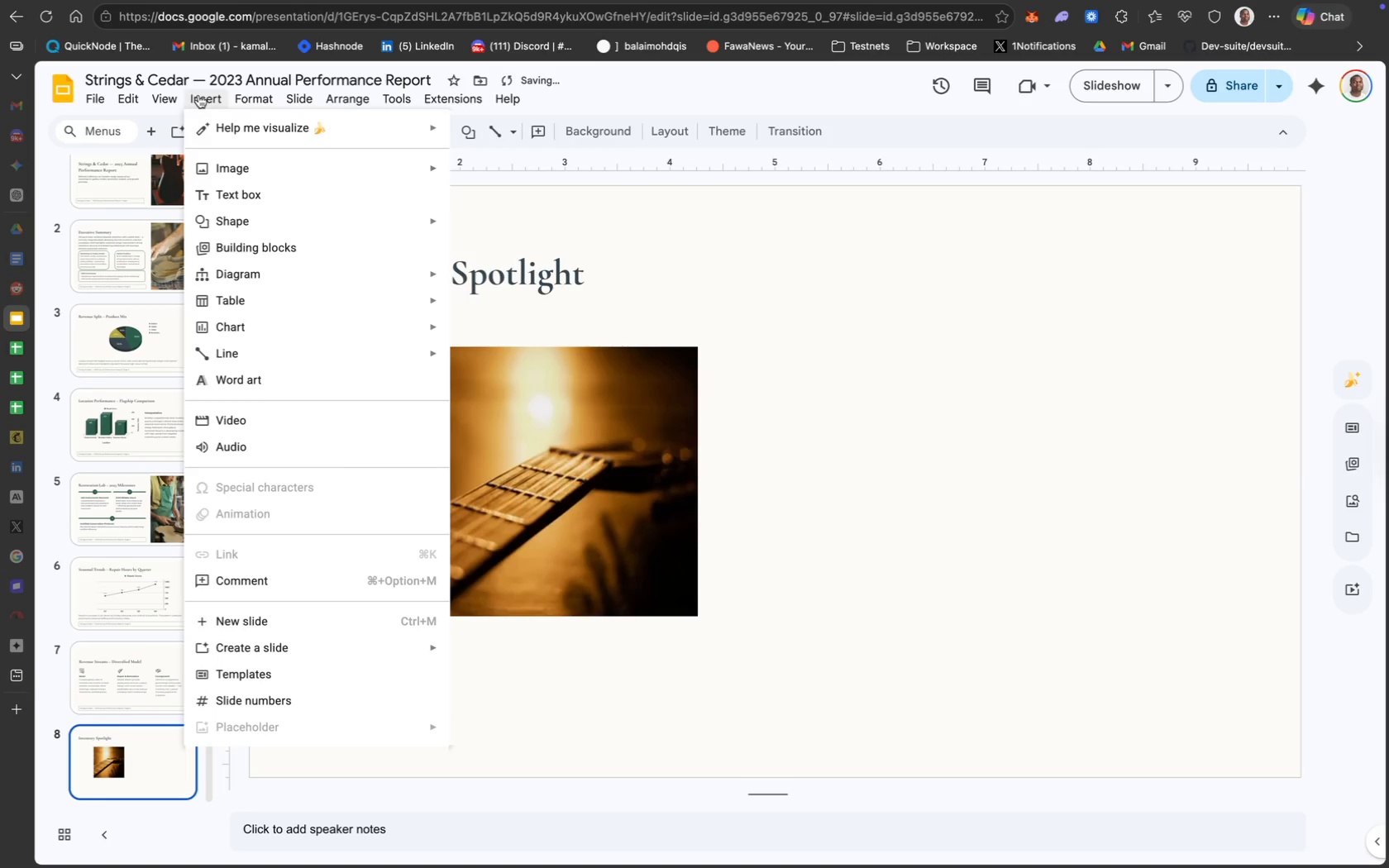 
left_click([318, 170])
 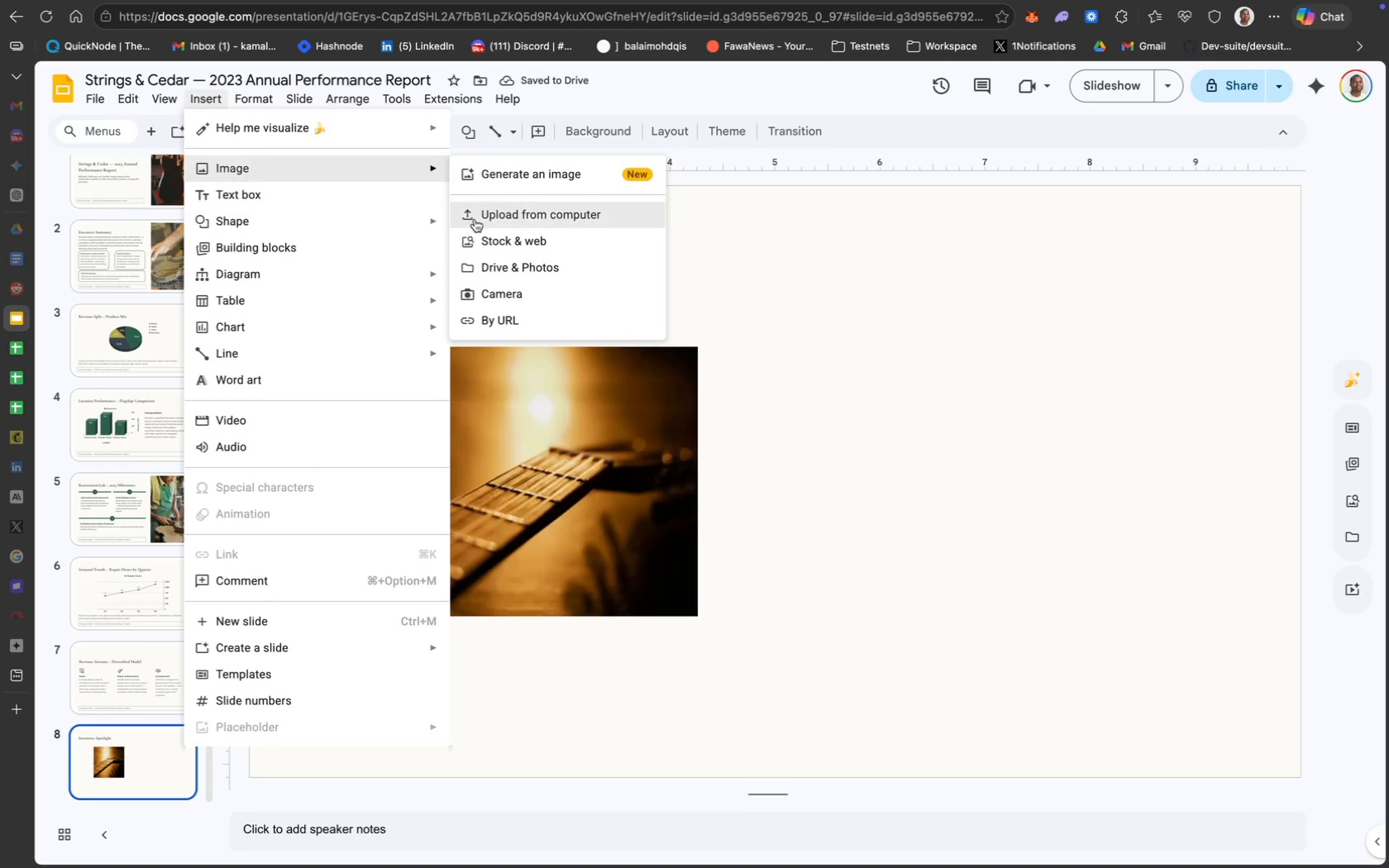 
left_click([475, 219])
 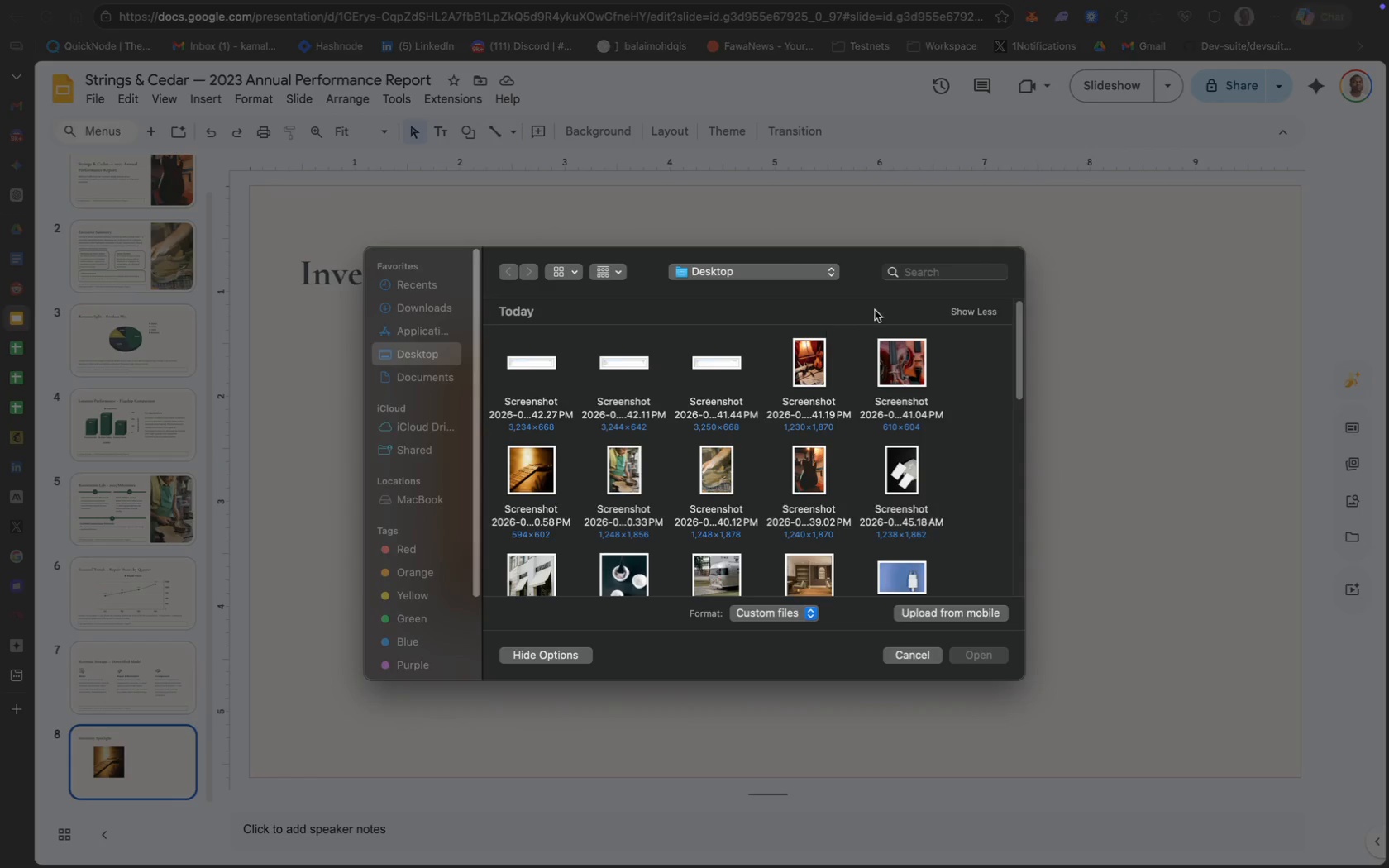 
left_click([903, 363])
 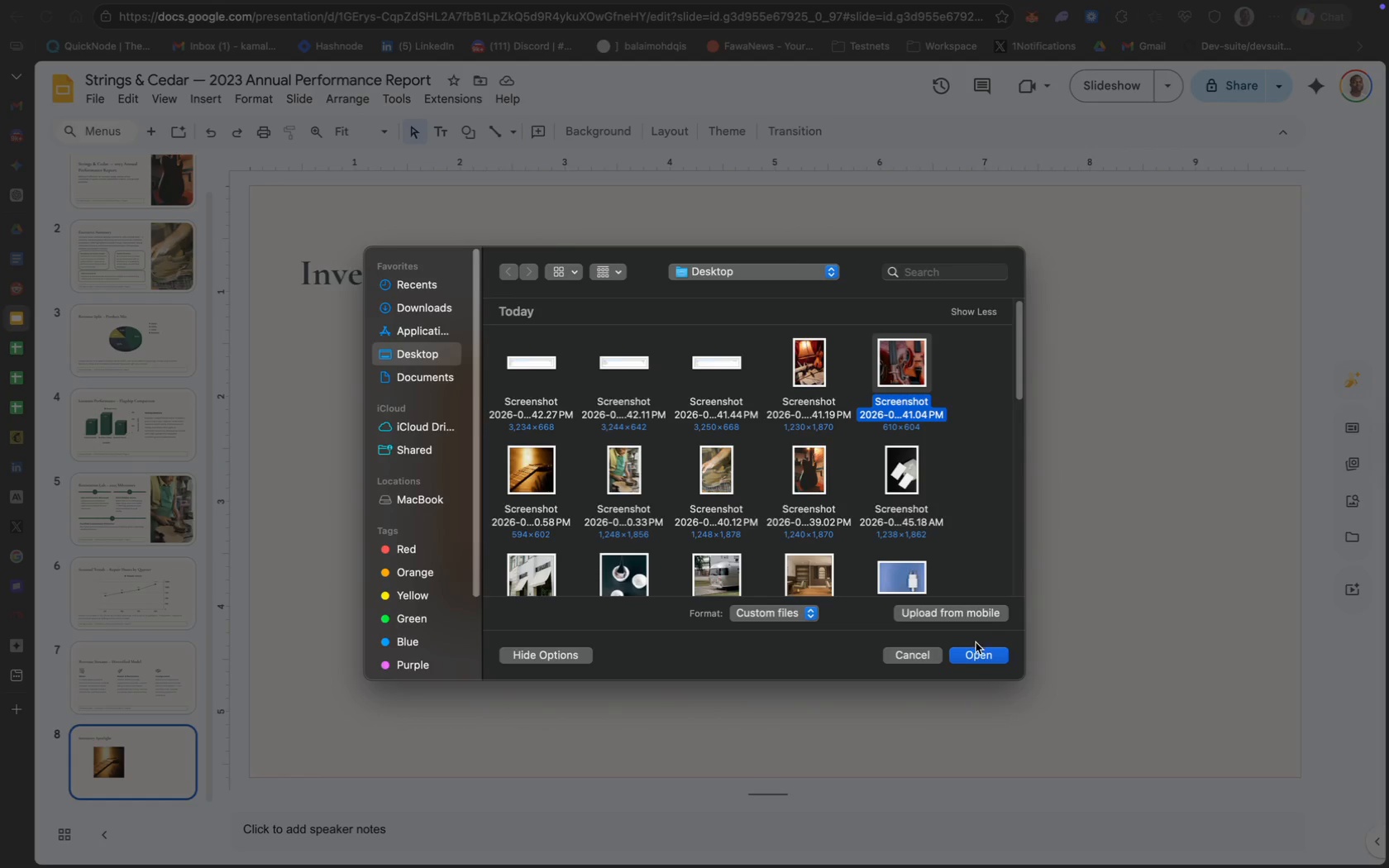 
left_click([979, 656])
 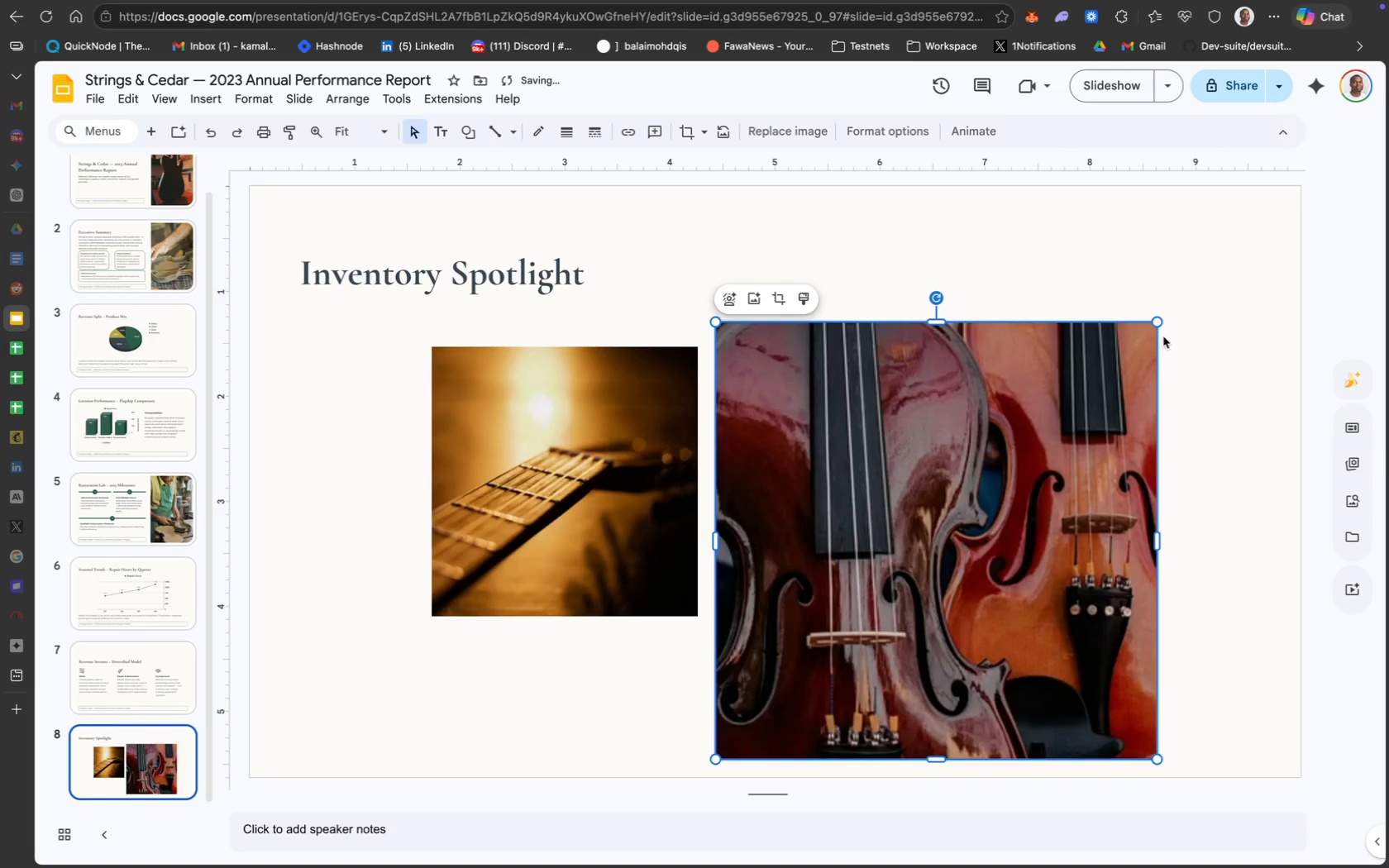 
key(Backspace)
 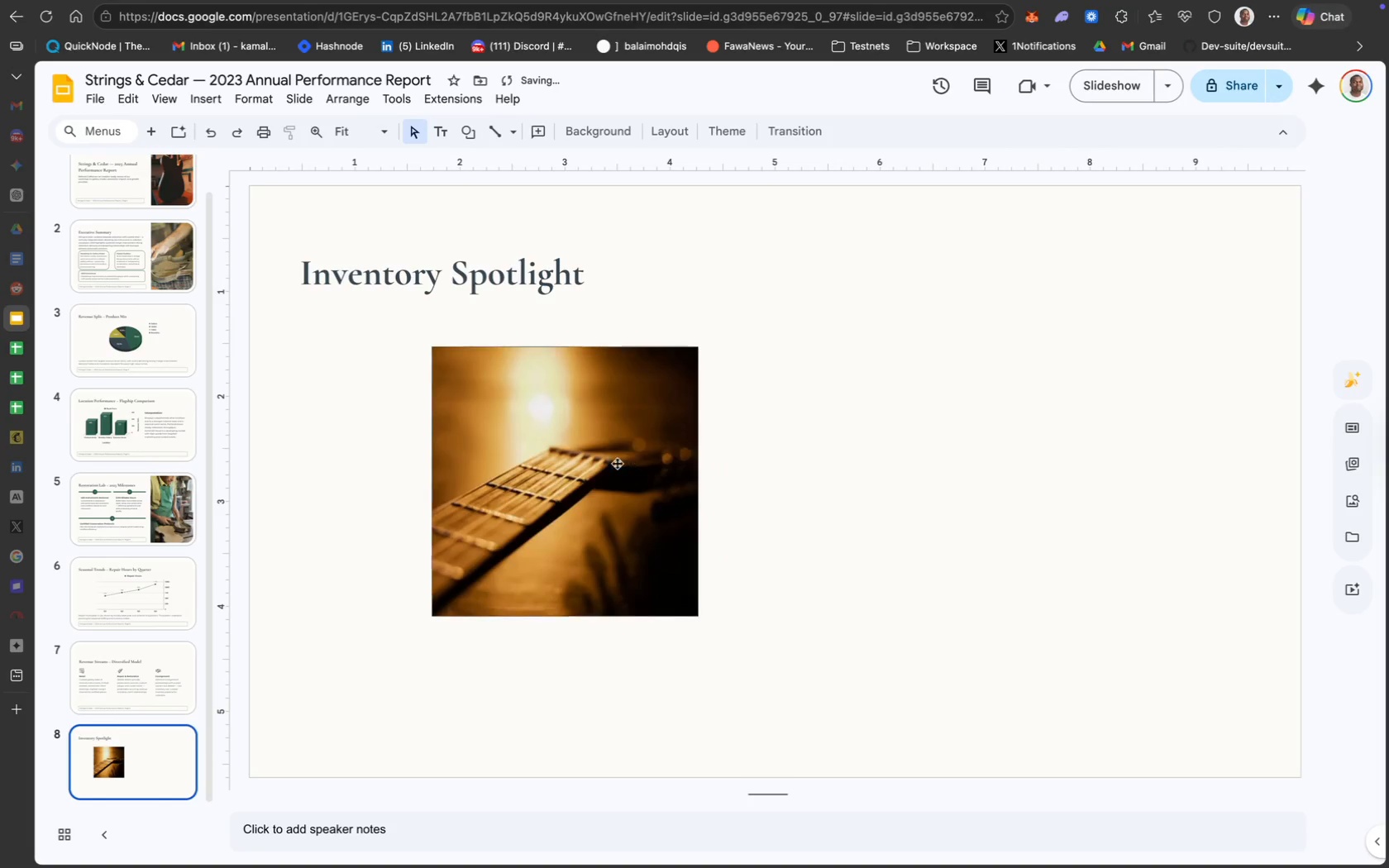 
left_click([613, 467])
 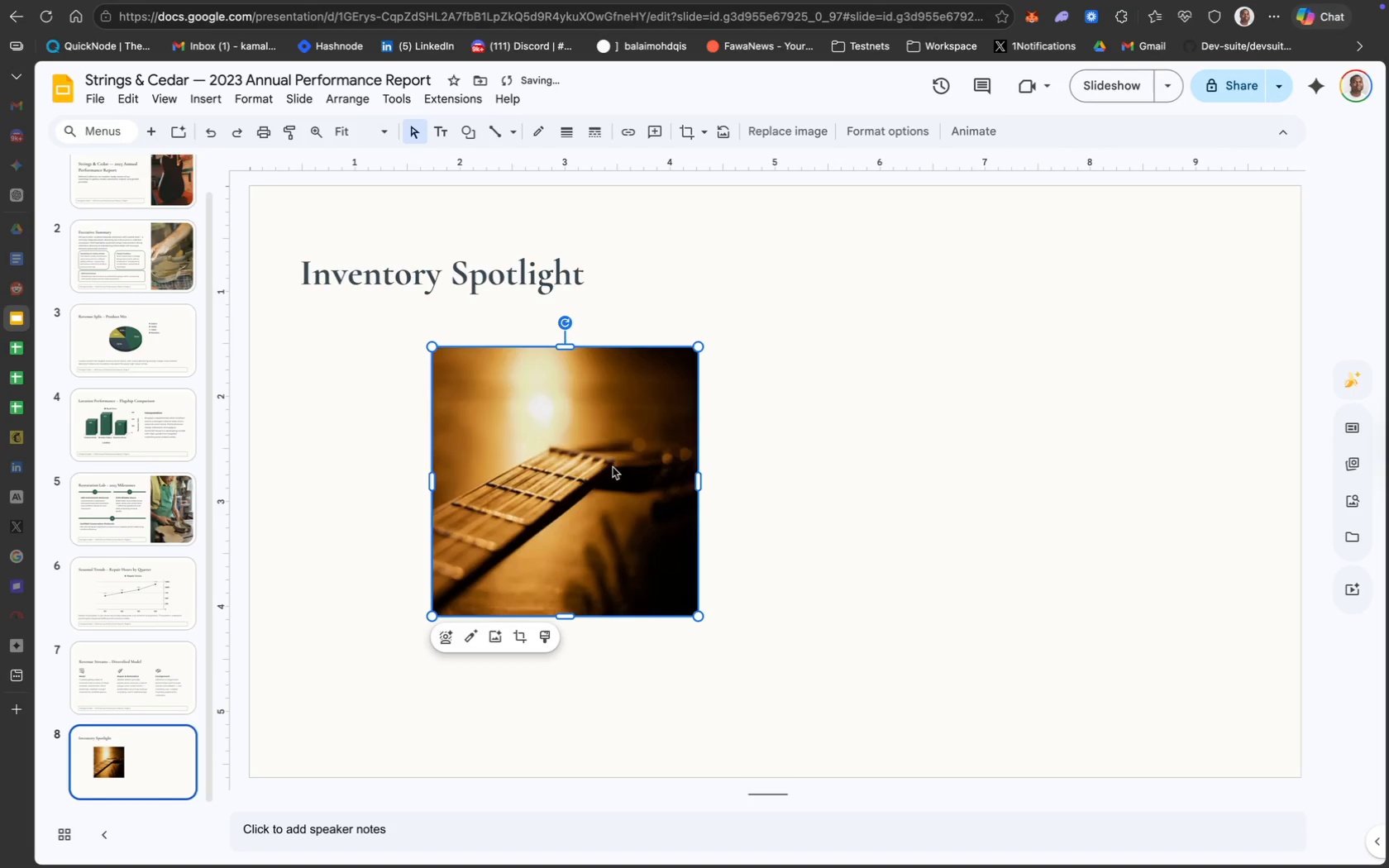 
key(Meta+CommandLeft)
 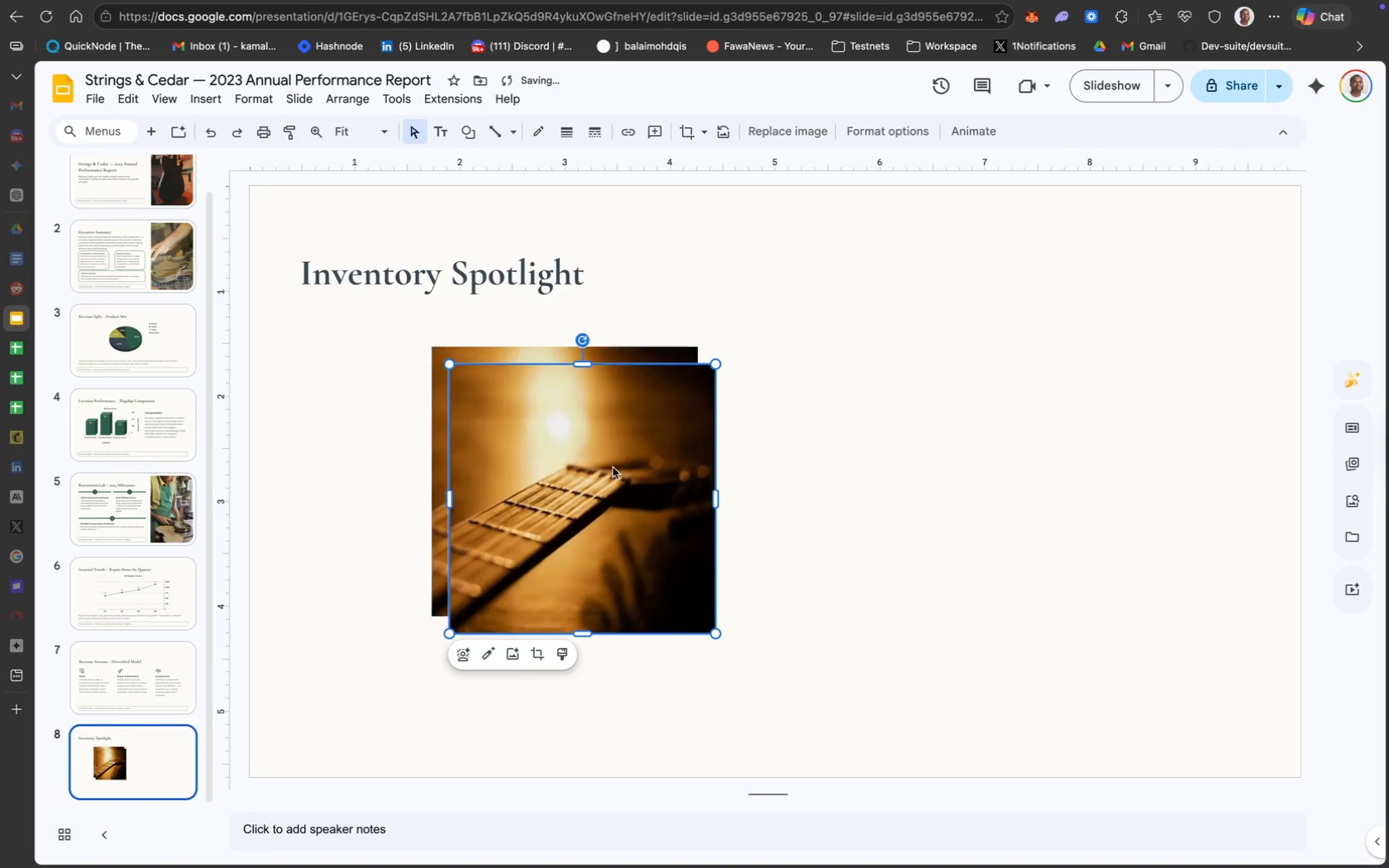 
key(Meta+D)
 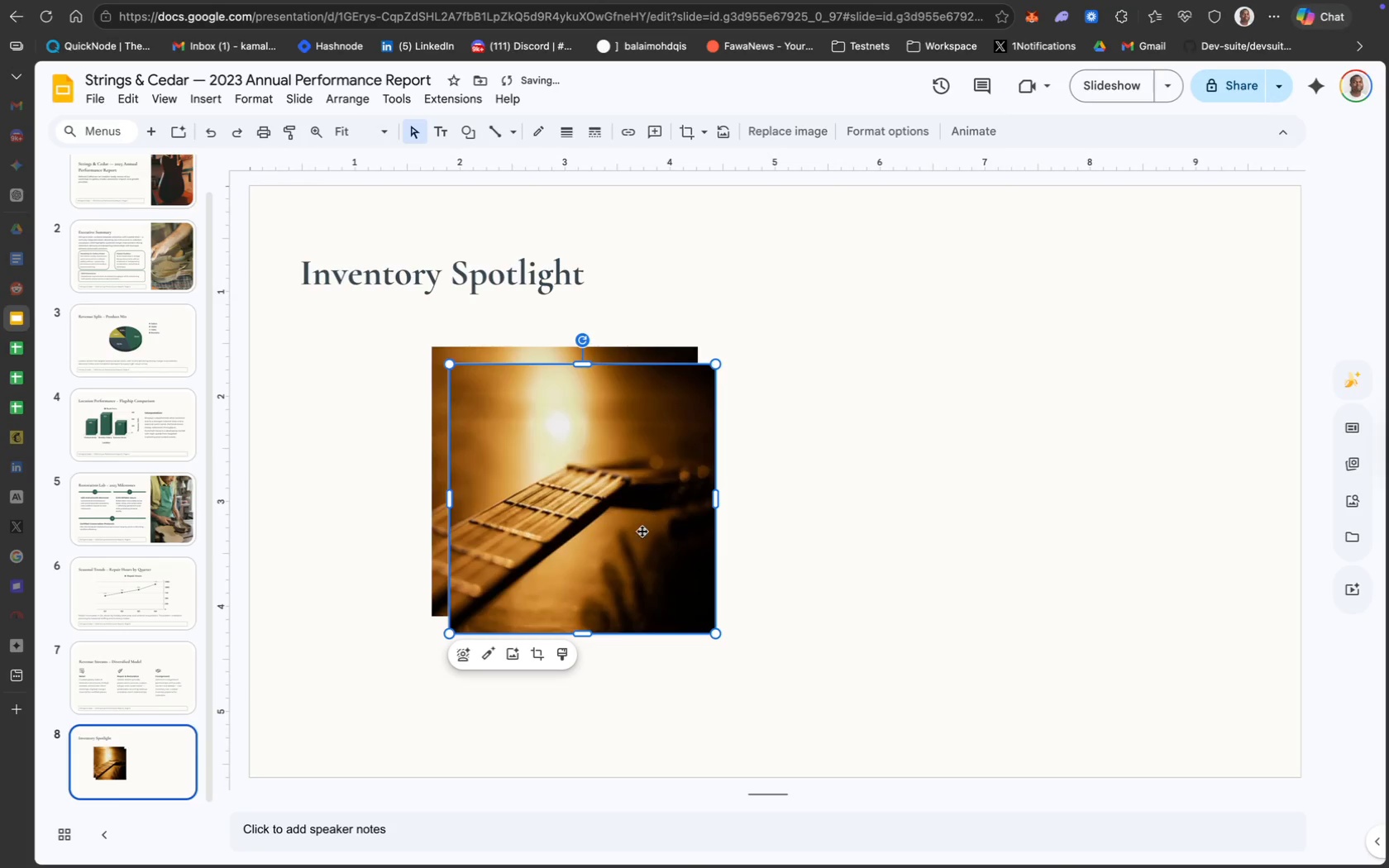 
left_click_drag(start_coordinate=[637, 530], to_coordinate=[912, 512])
 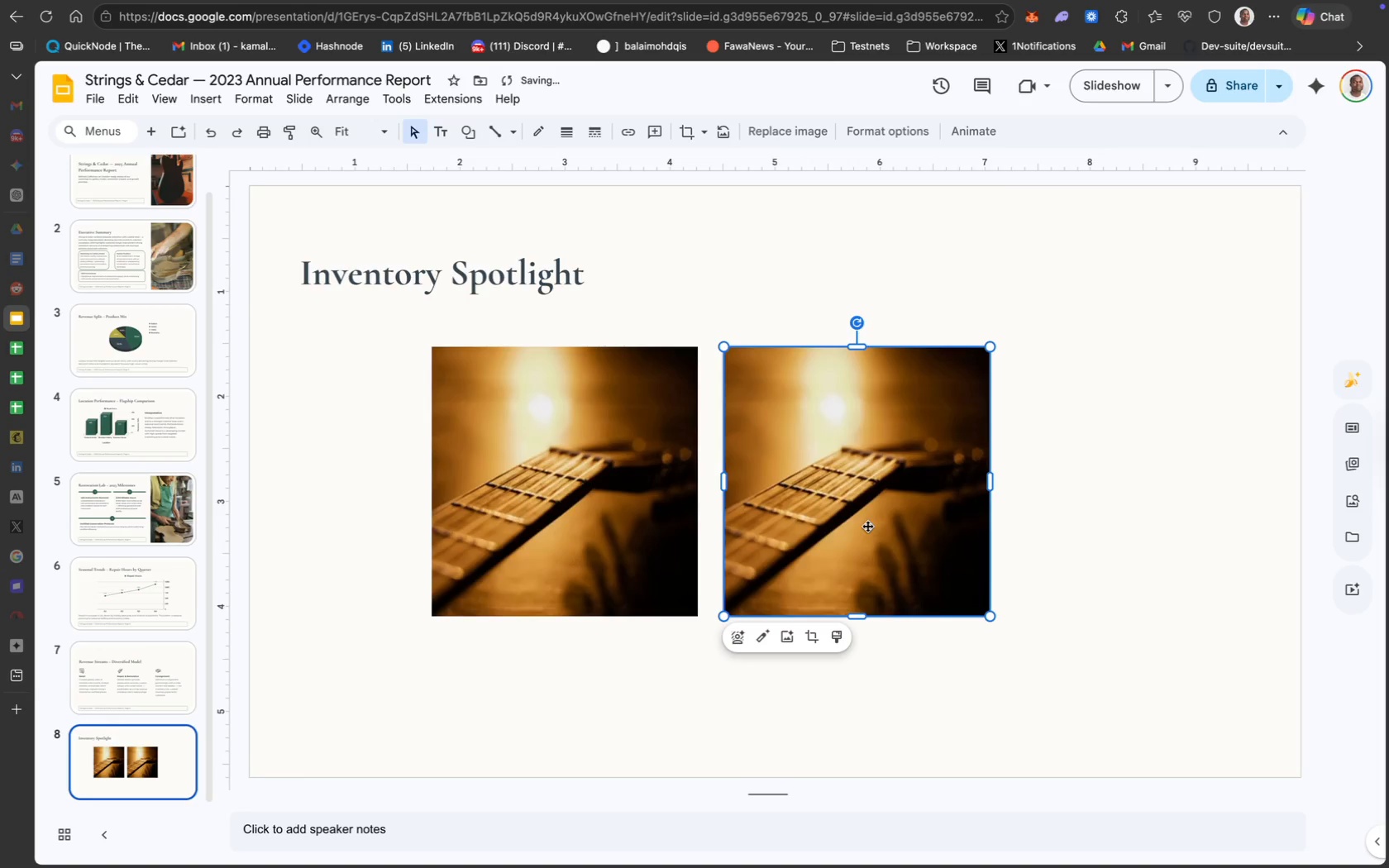 
right_click([867, 526])
 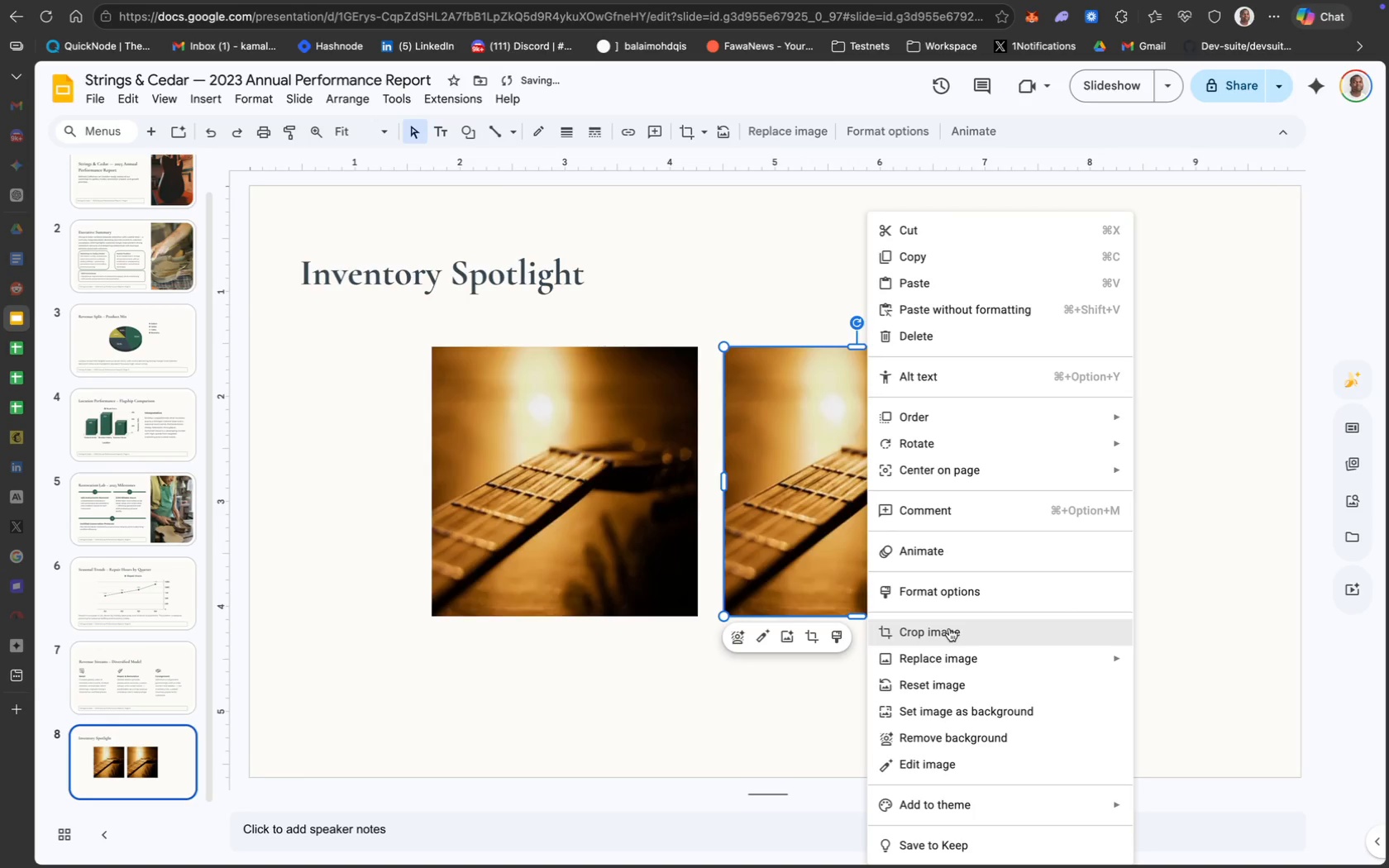 
left_click([981, 654])
 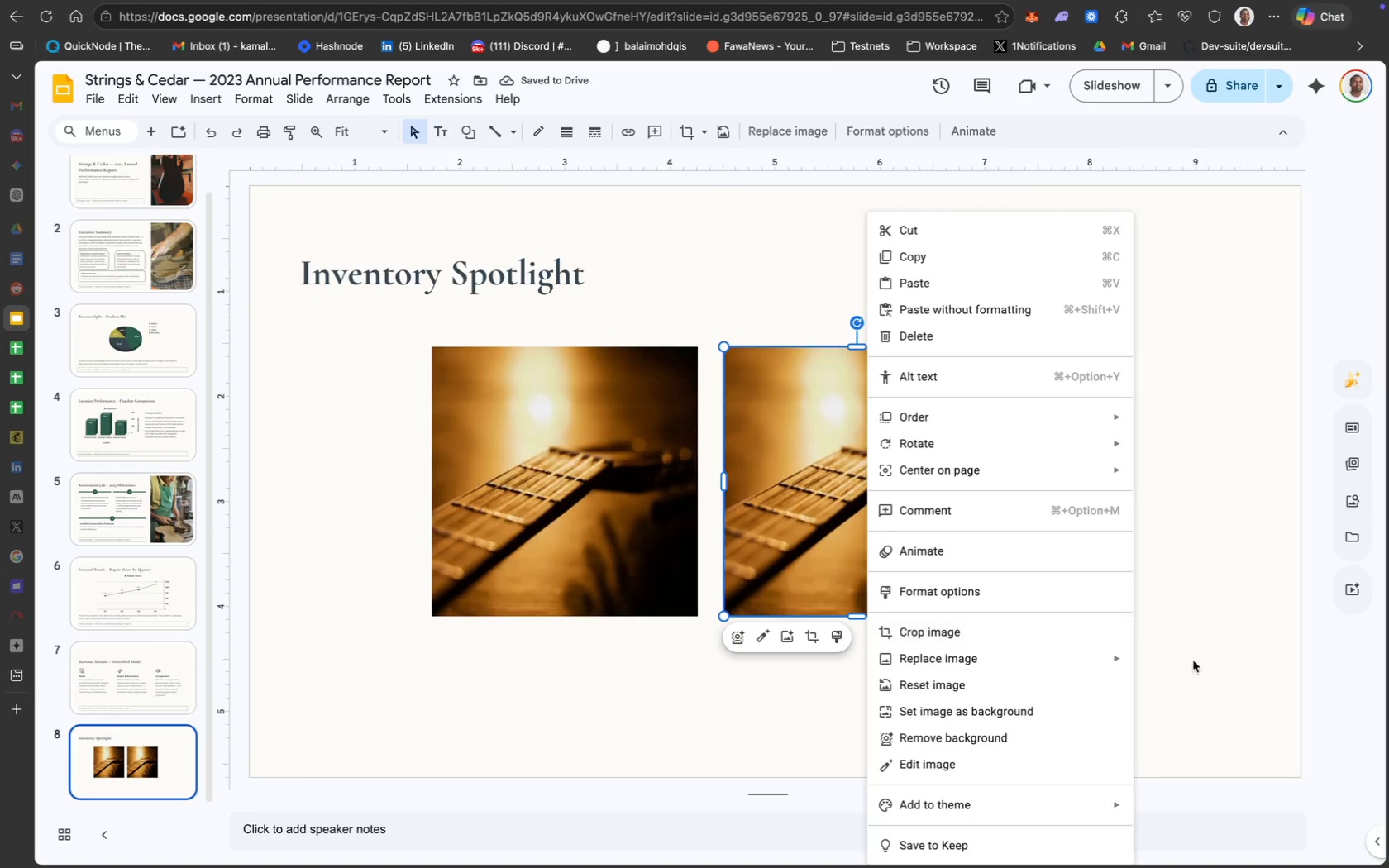 
left_click([1201, 661])
 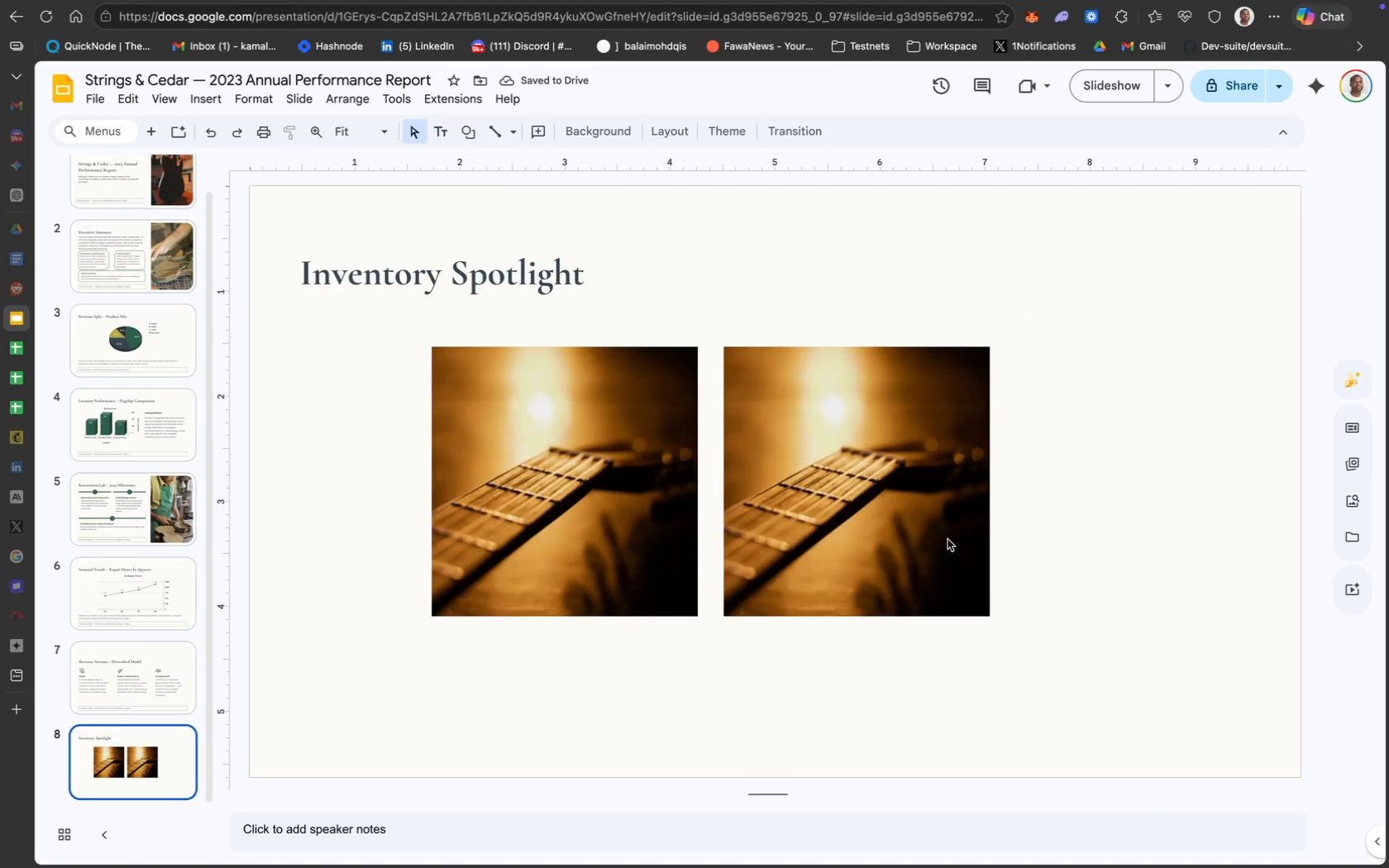 
right_click([947, 539])
 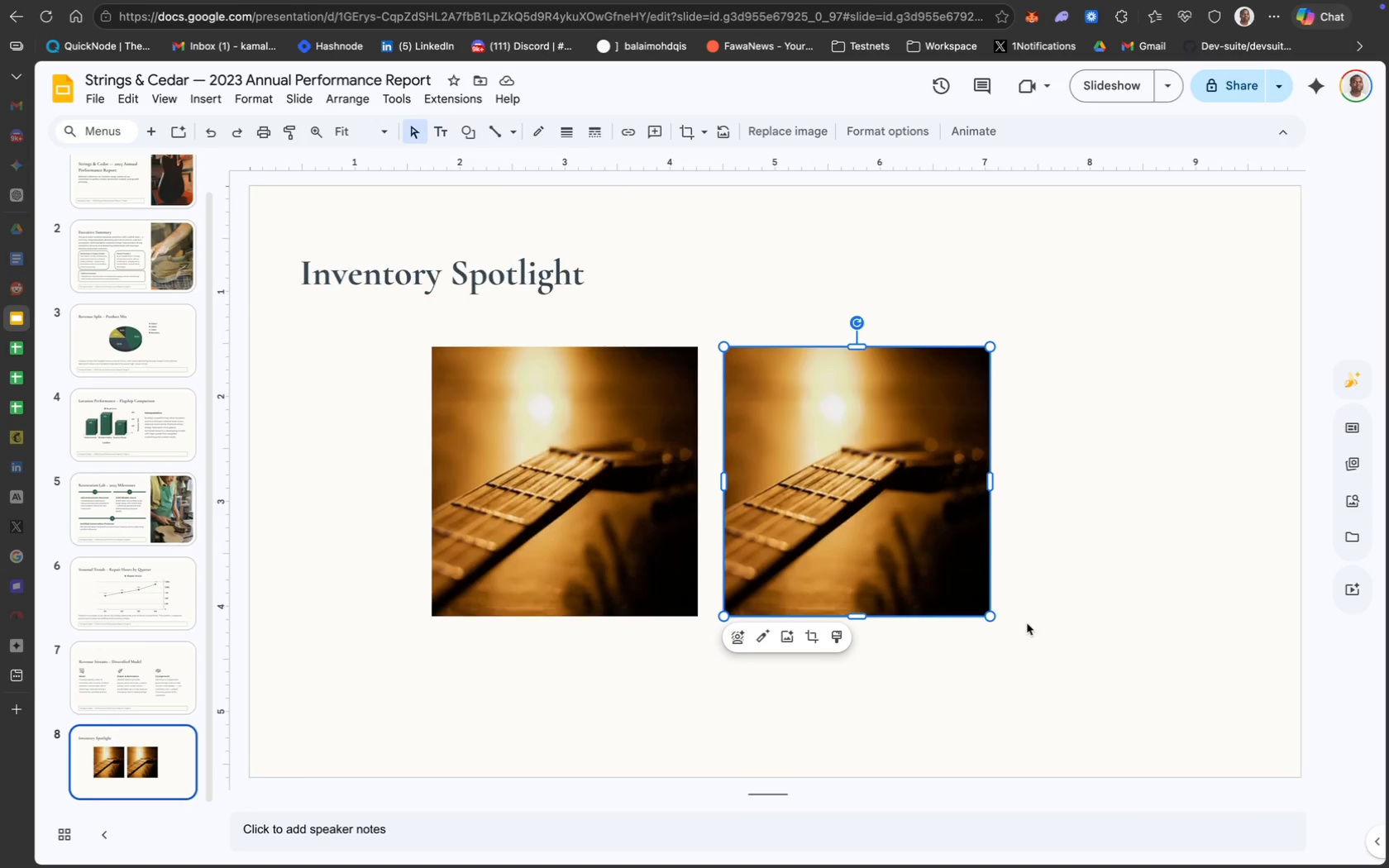 
right_click([917, 562])
 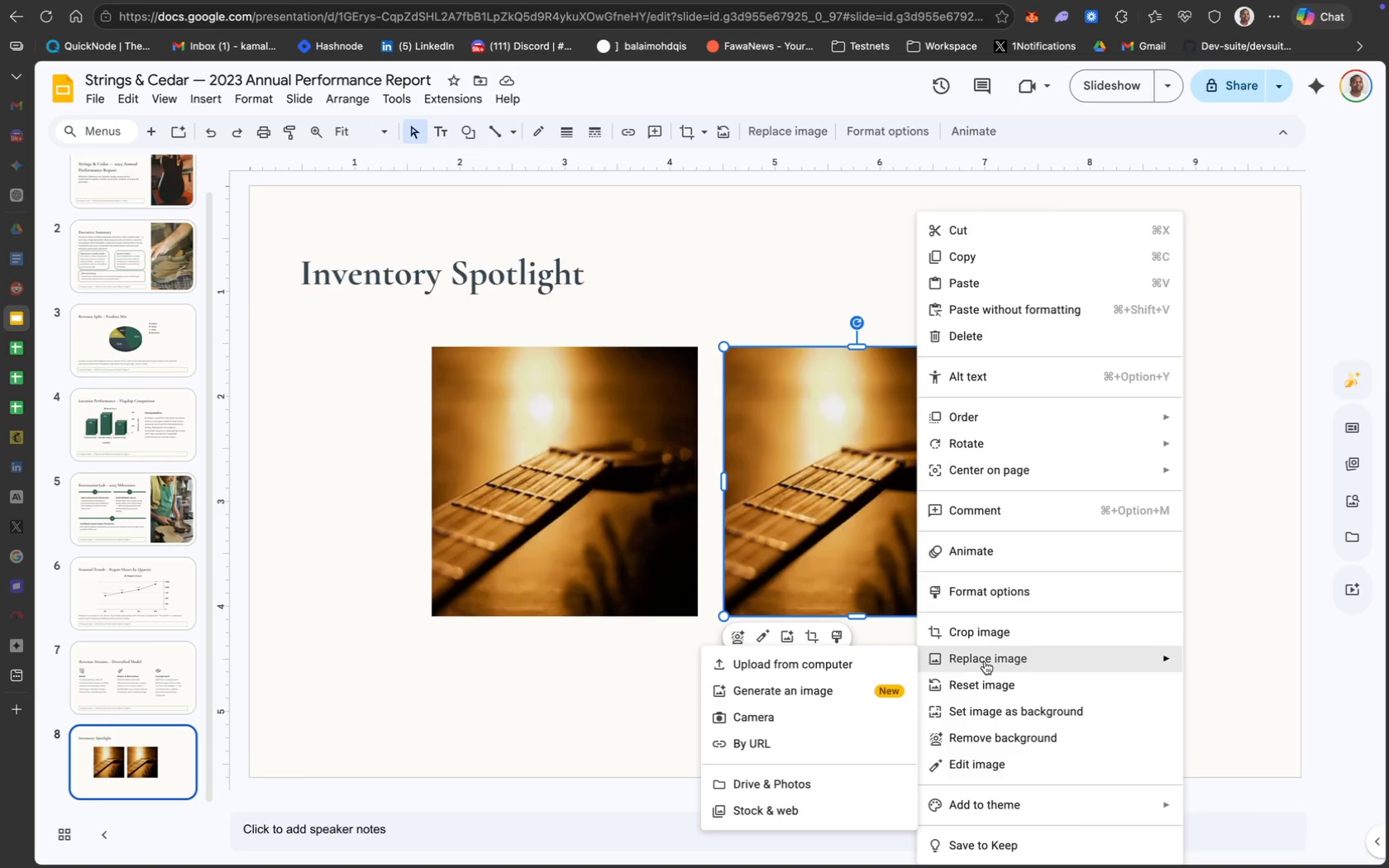 
left_click([897, 665])
 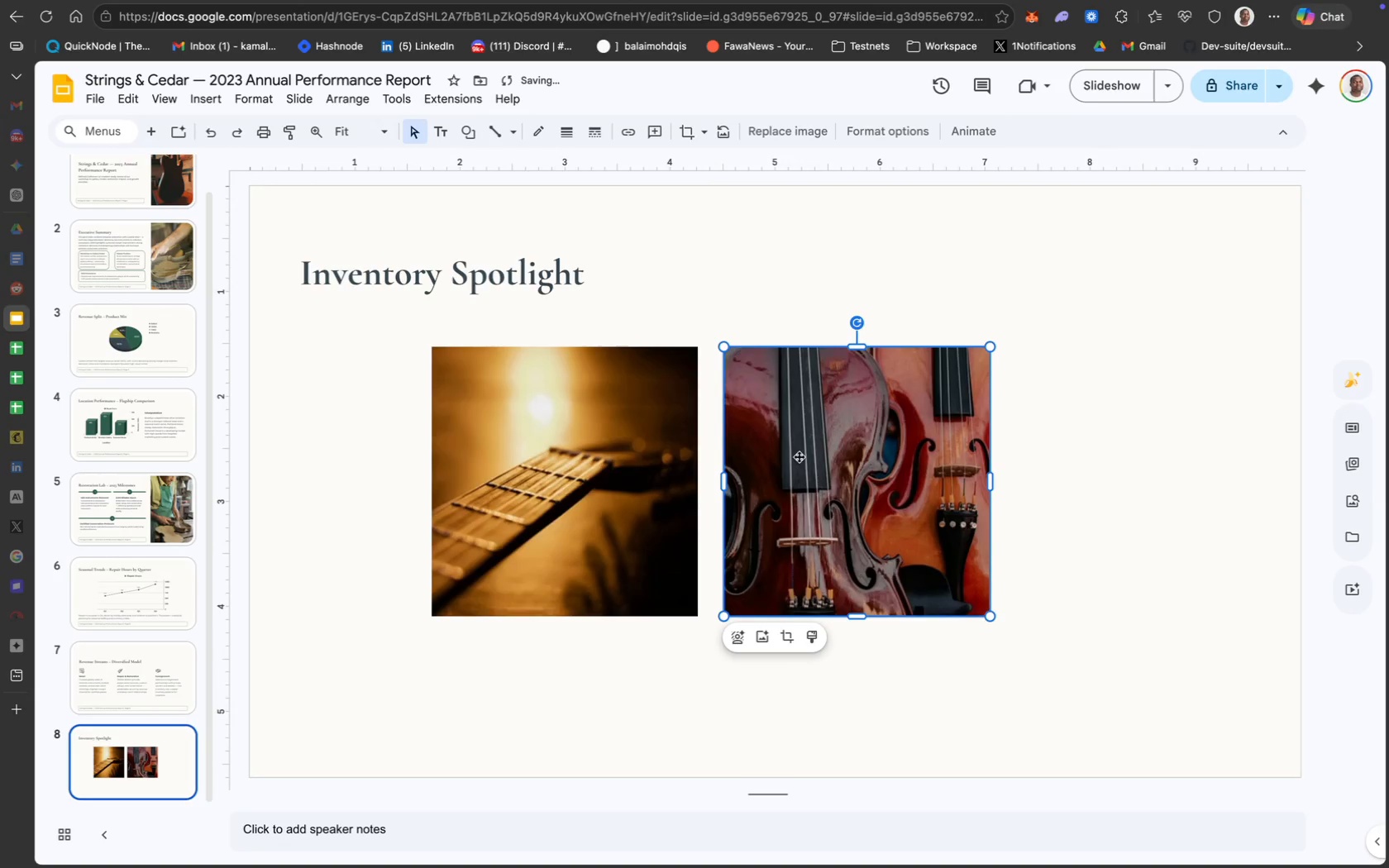 
wait(6.01)
 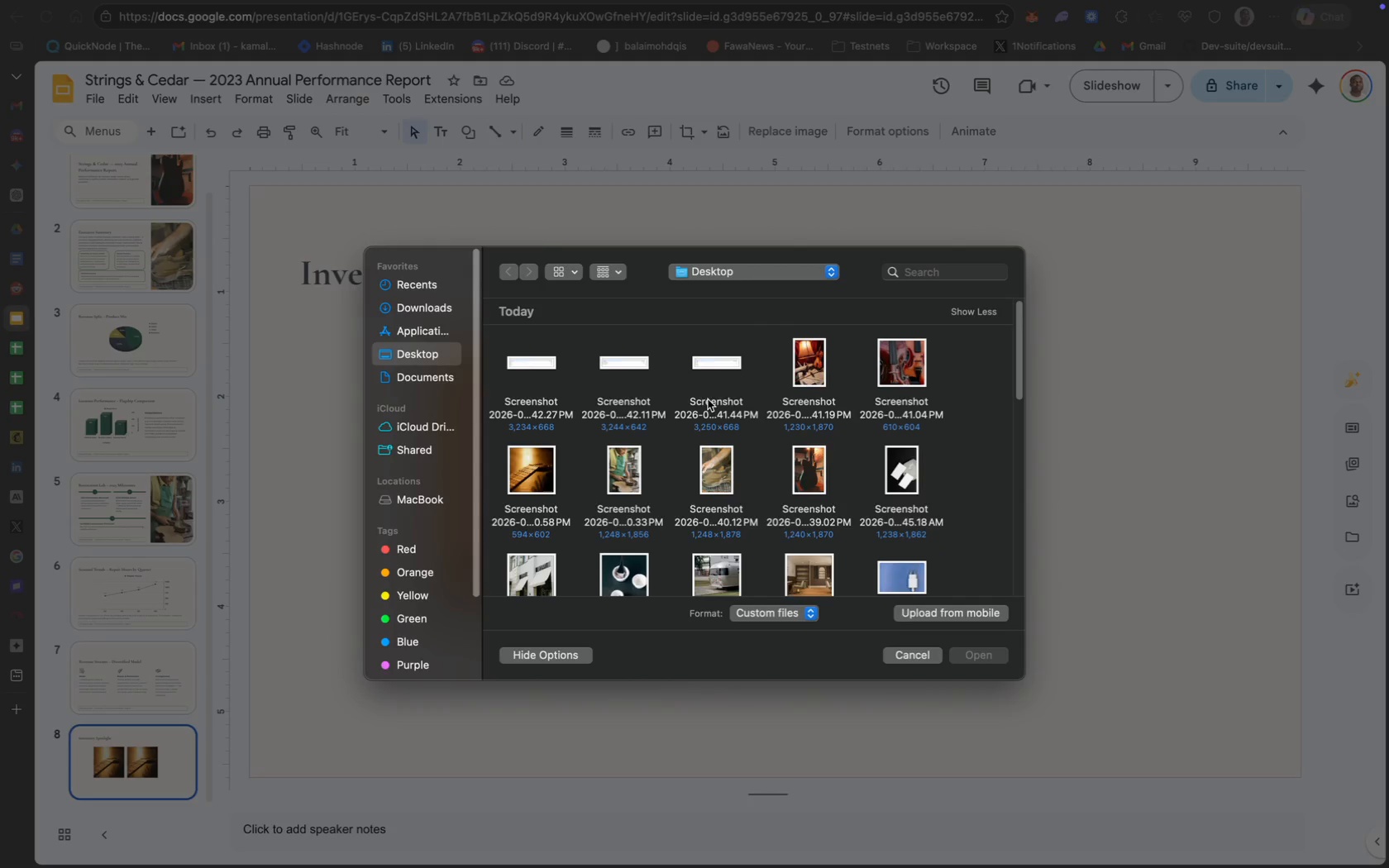 
left_click([666, 460])
 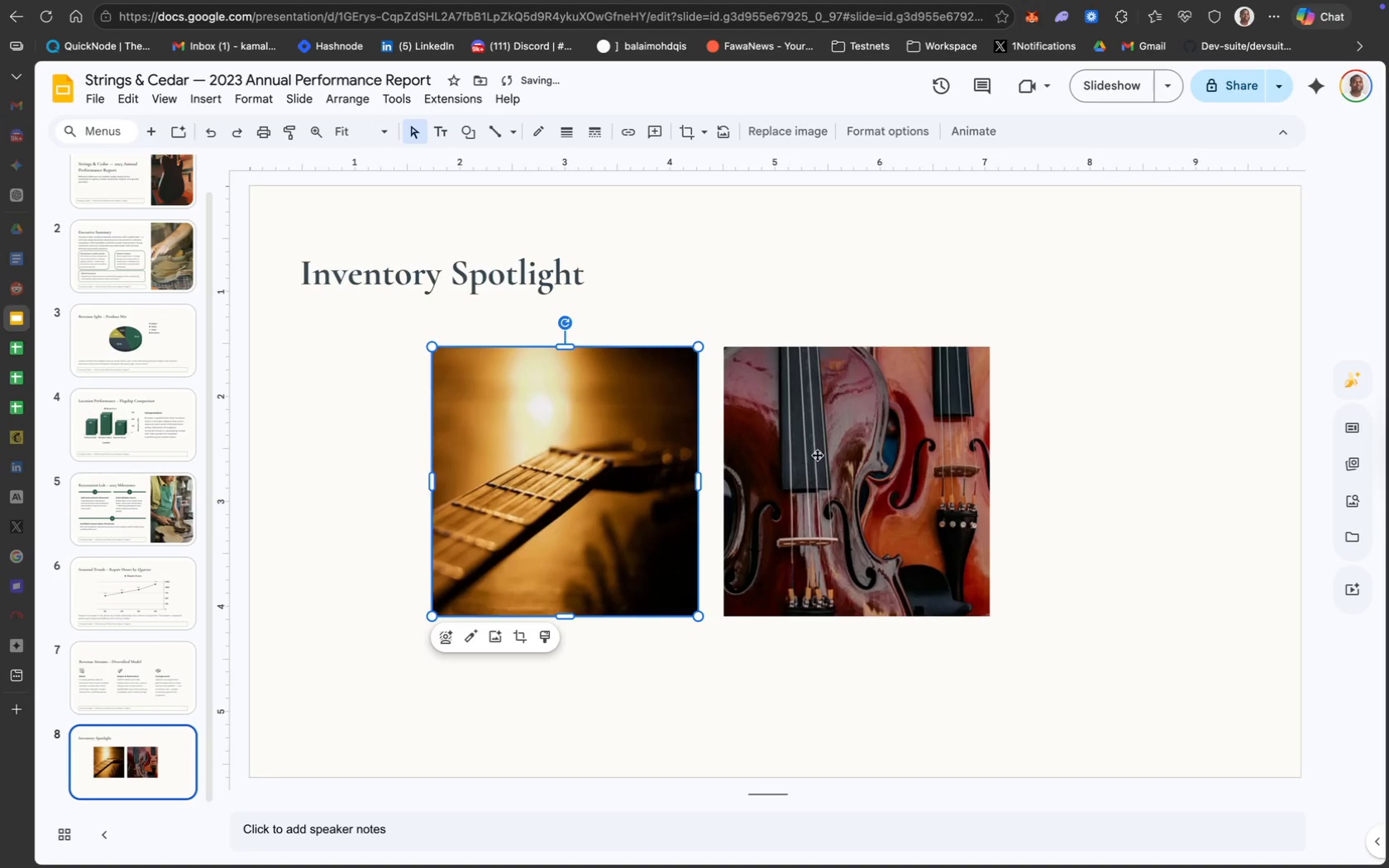 
hold_key(key=ShiftLeft, duration=0.51)
left_click([881, 438])
 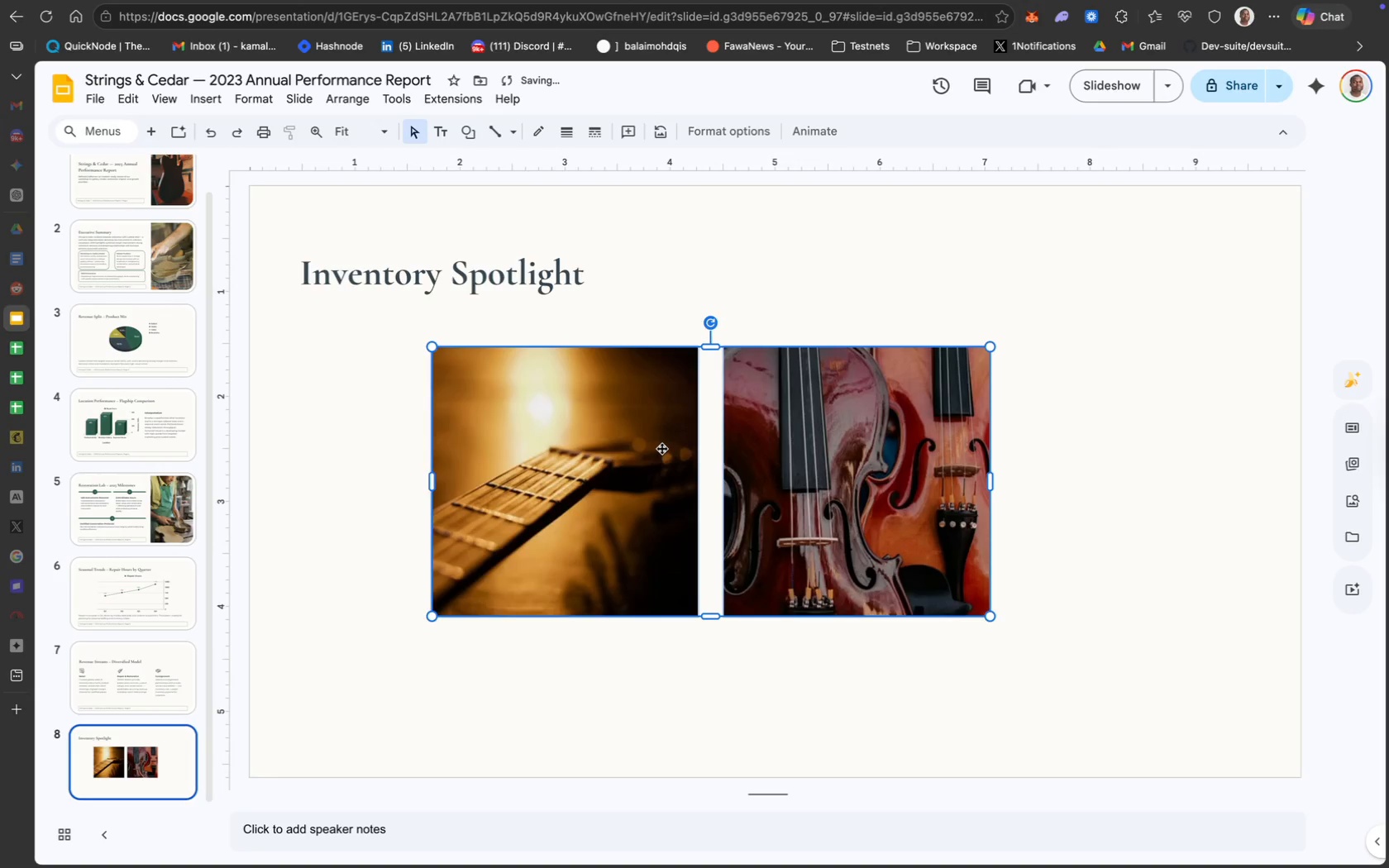 
left_click_drag(start_coordinate=[661, 448], to_coordinate=[727, 428])
 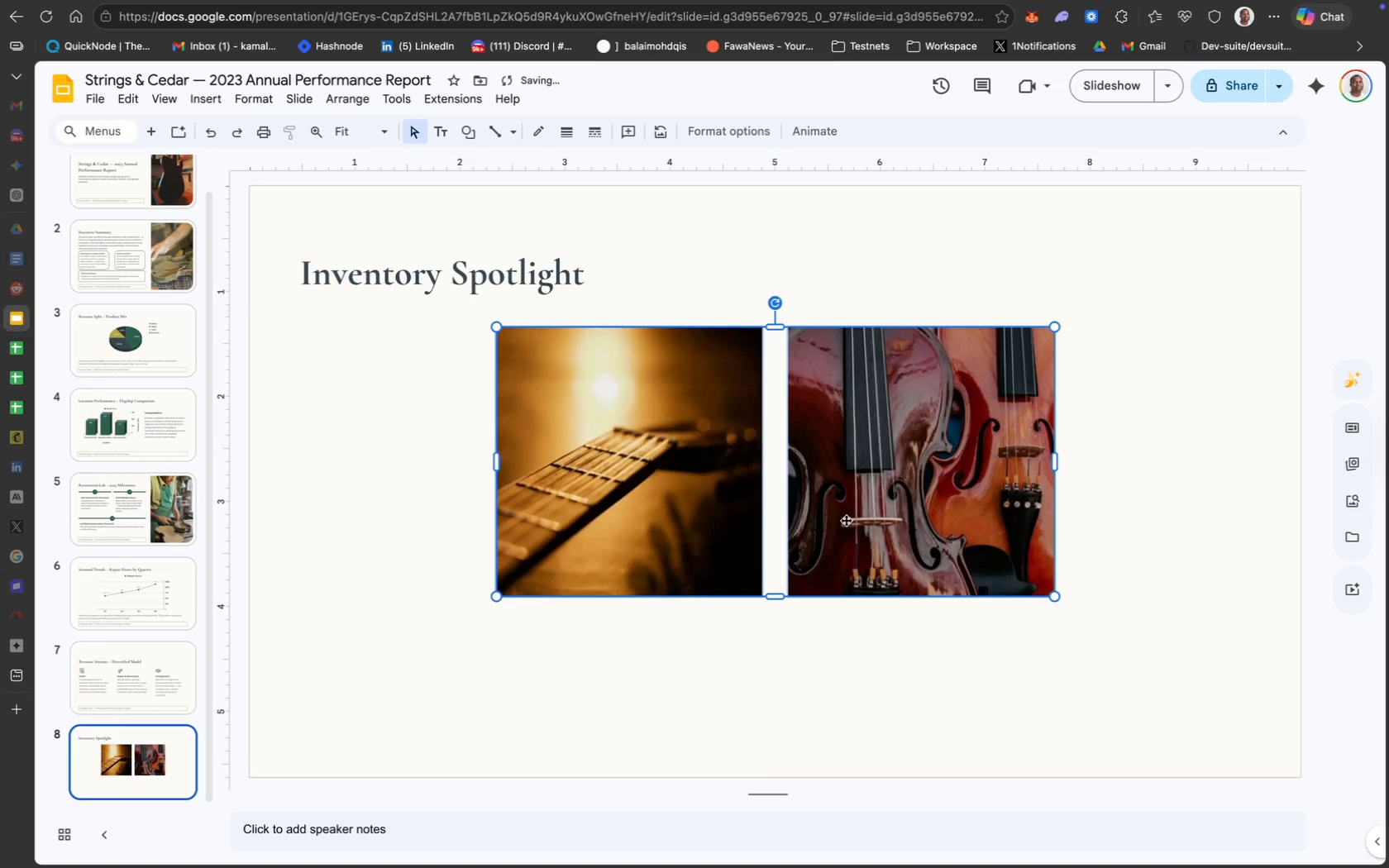 
left_click_drag(start_coordinate=[850, 513], to_coordinate=[850, 519])
 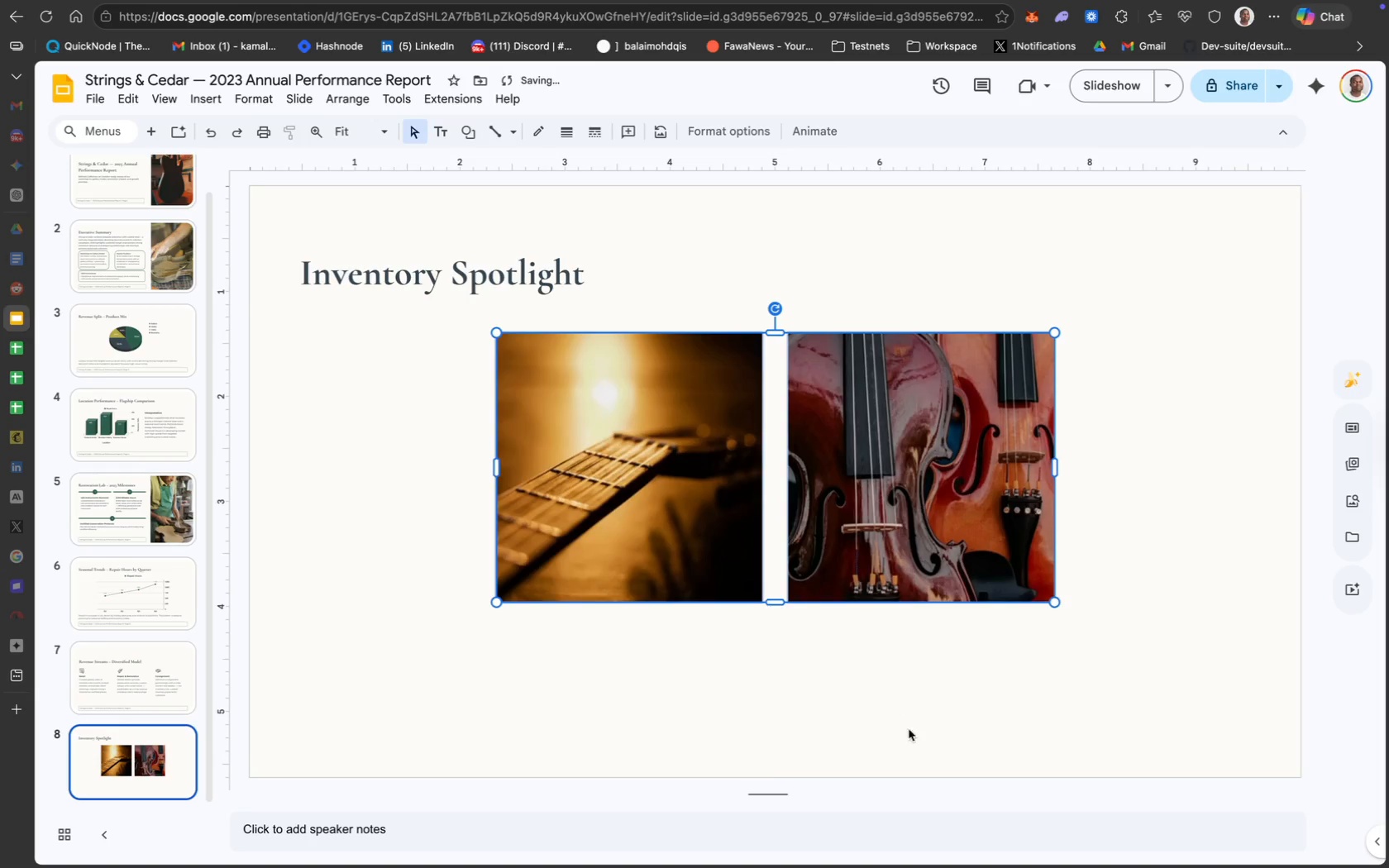 
left_click([915, 743])
 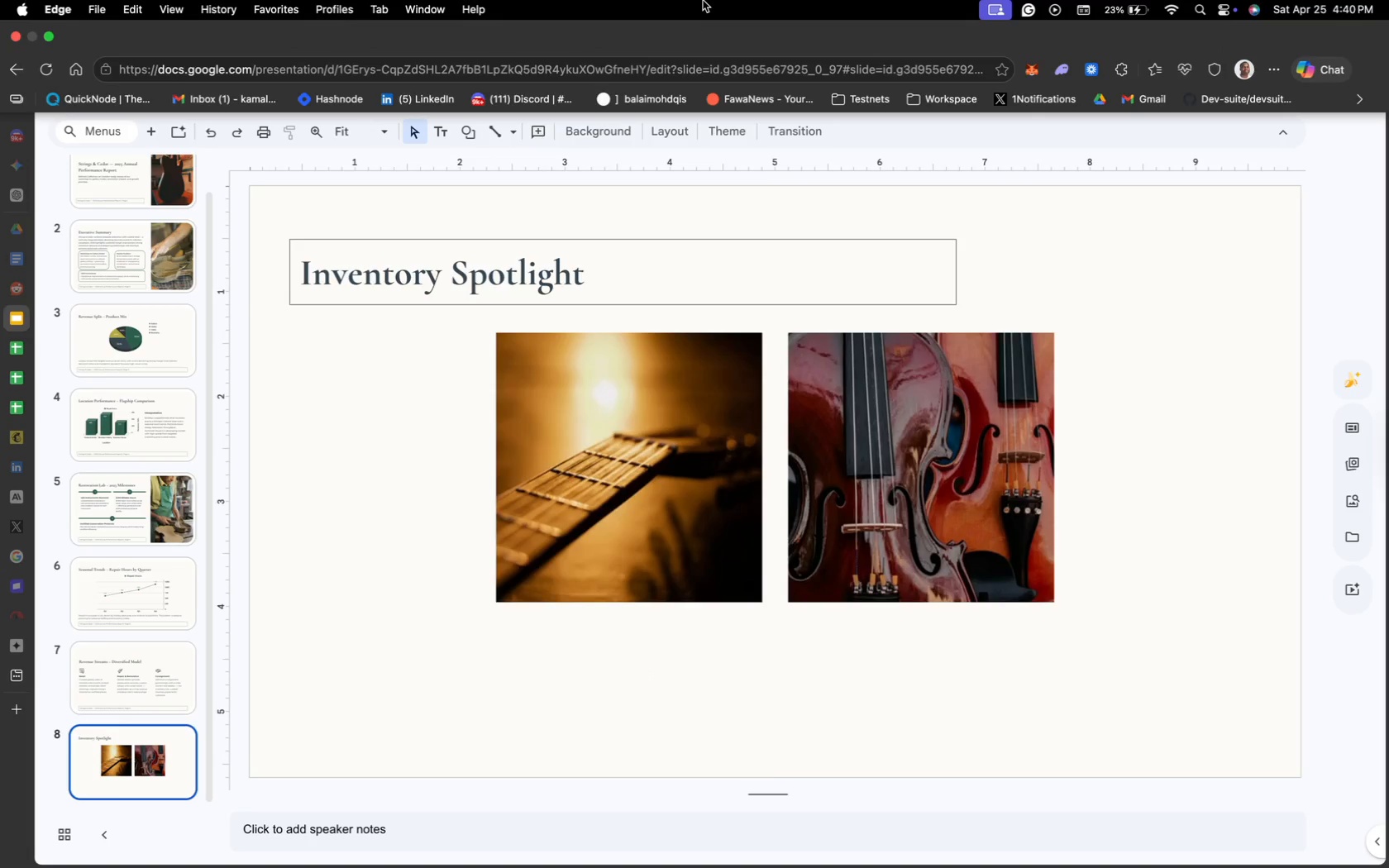 
wait(8.1)
 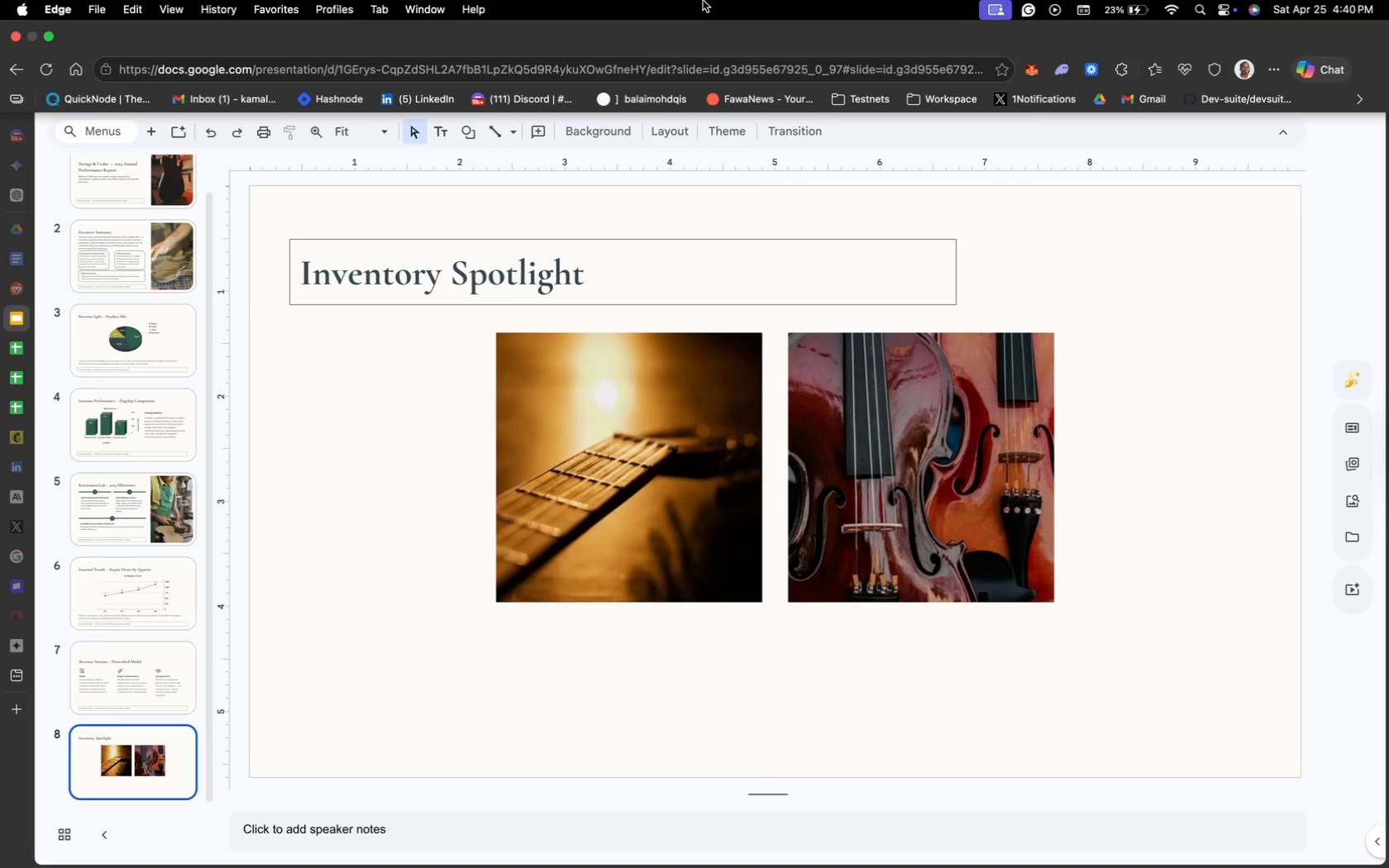 
left_click([301, 657])
 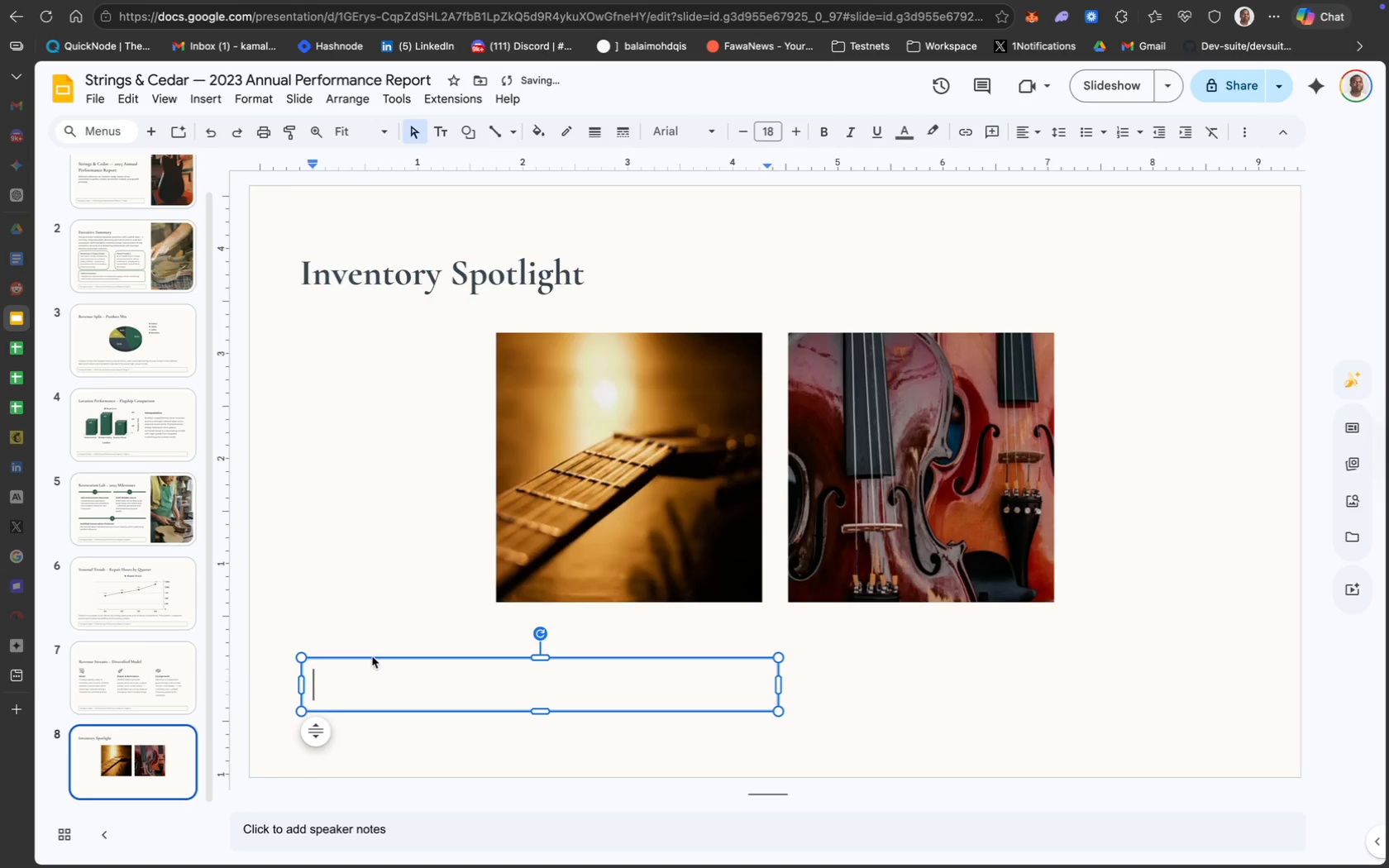 
left_click_drag(start_coordinate=[373, 656], to_coordinate=[358, 644])
 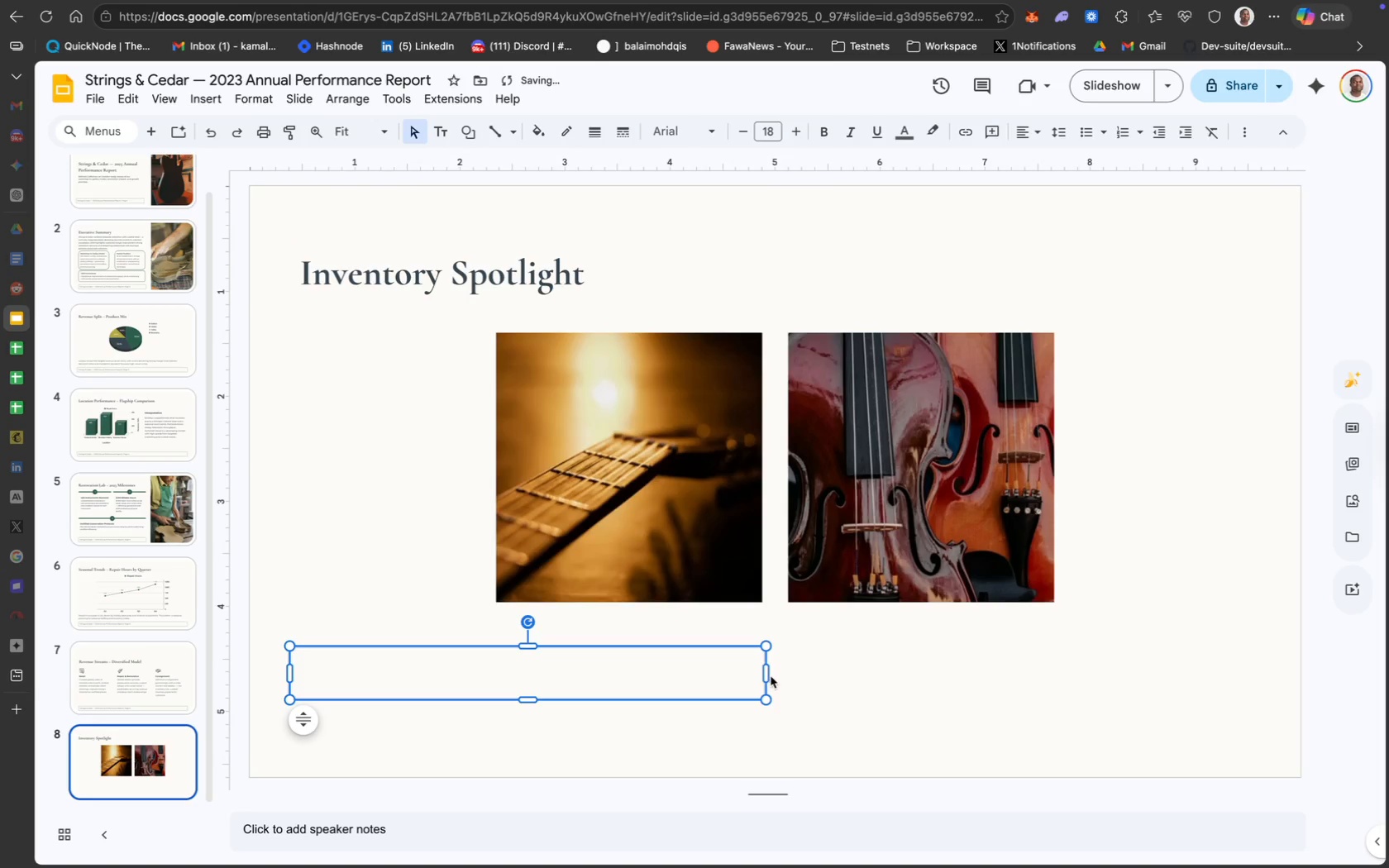 
left_click_drag(start_coordinate=[765, 675], to_coordinate=[1248, 659])
 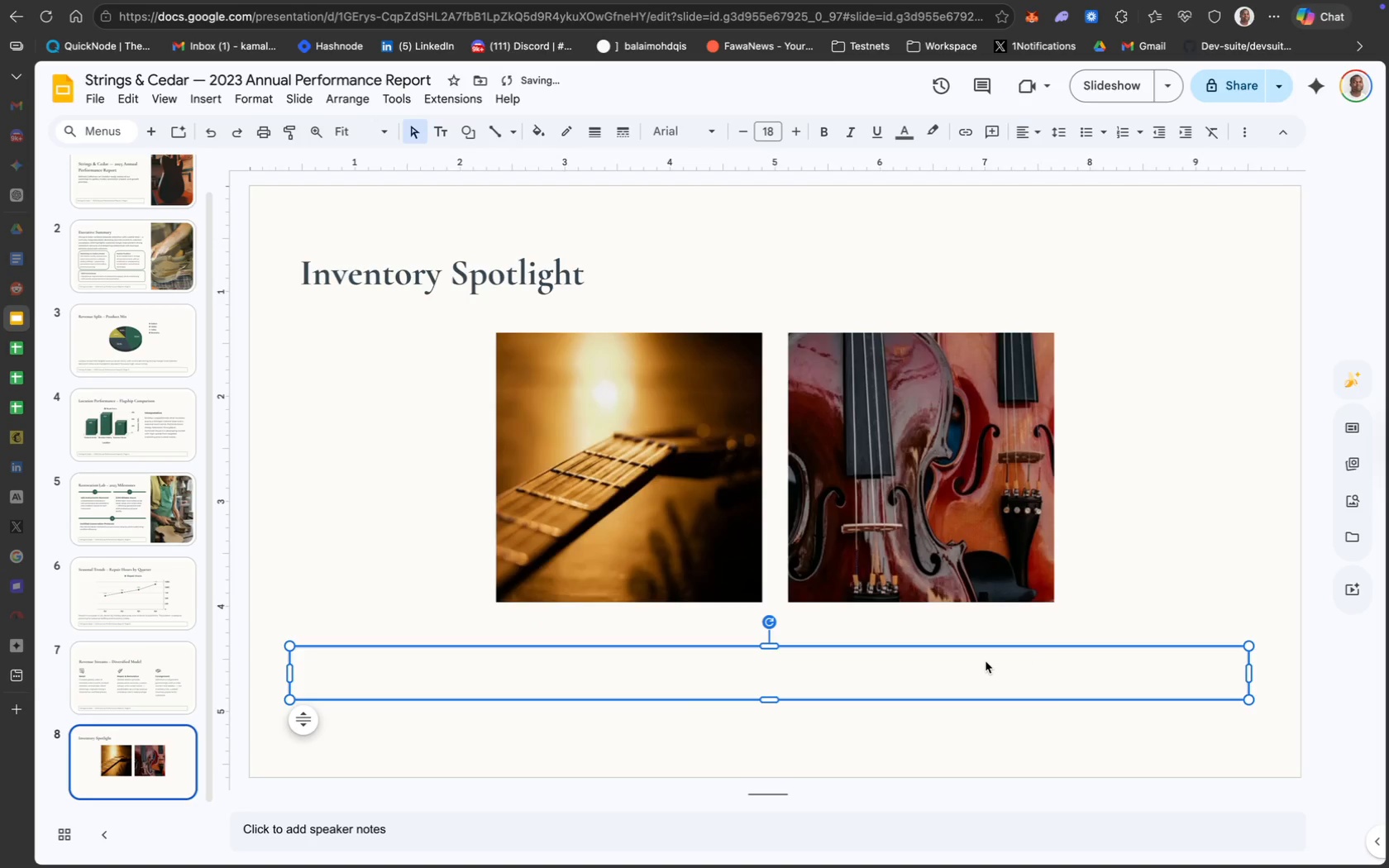 
double_click([986, 661])
 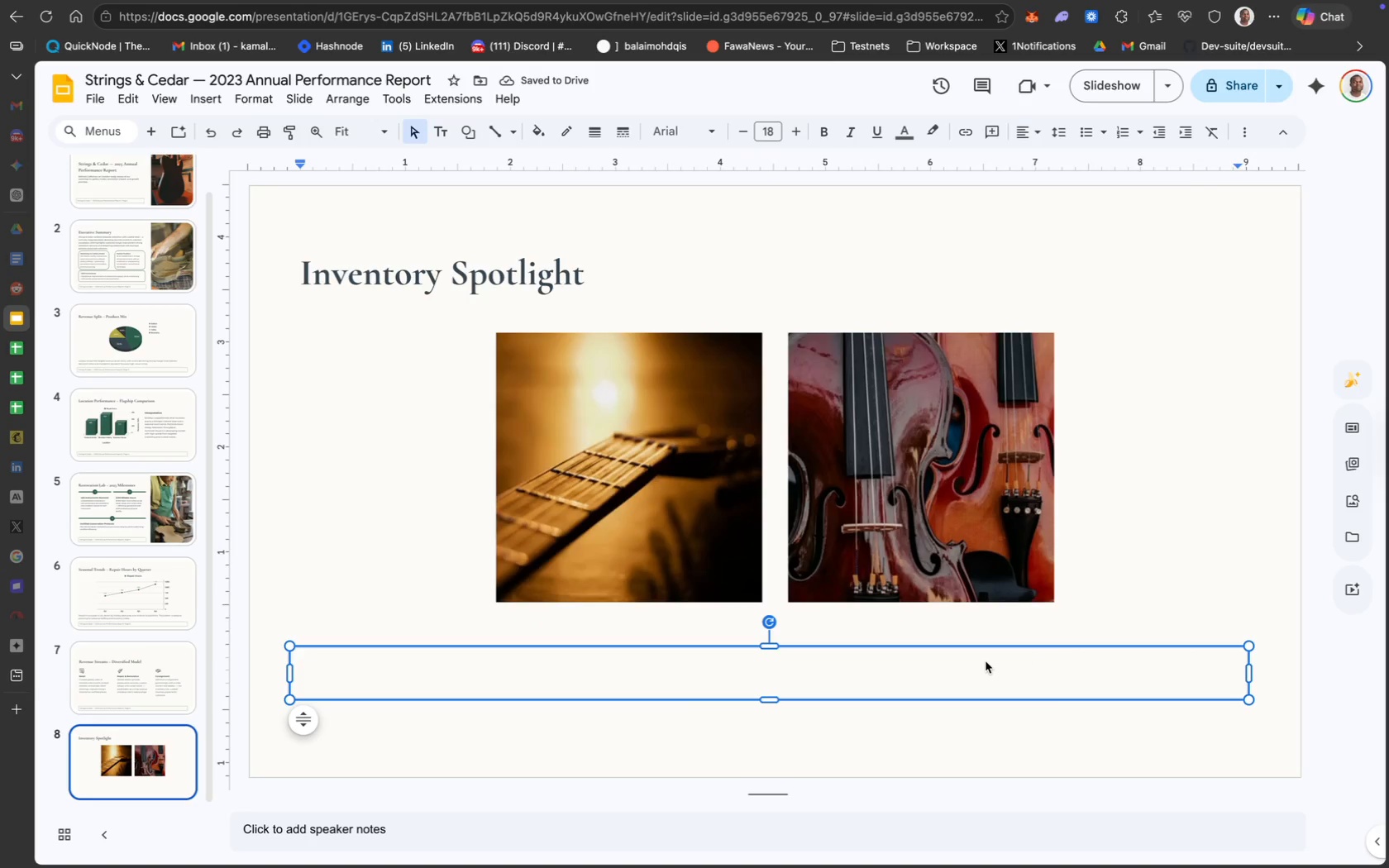 
type(Nta)
key(Backspace)
key(Backspace)
type(otable pieces: 1937 archtop -- expert restoration, certified provenance )
key(Backspace)
type(;1899 cre)
key(Backspace)
key(Backspace)
key(Backspace)
type(Cremona violin -- conservation- )
key(Backspace)
type(grade treatment and )
 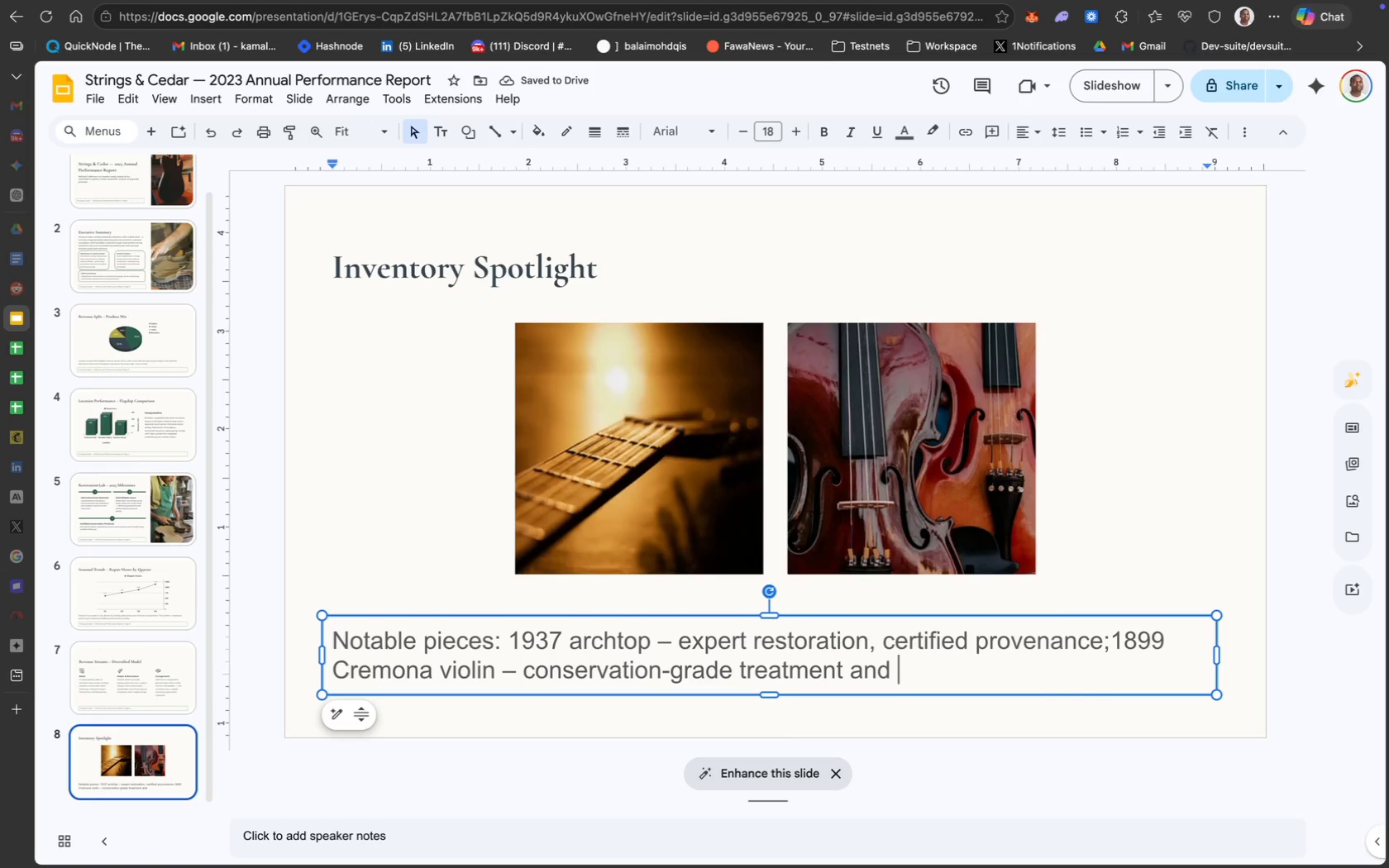 
type(gallery-ready presentation.)
 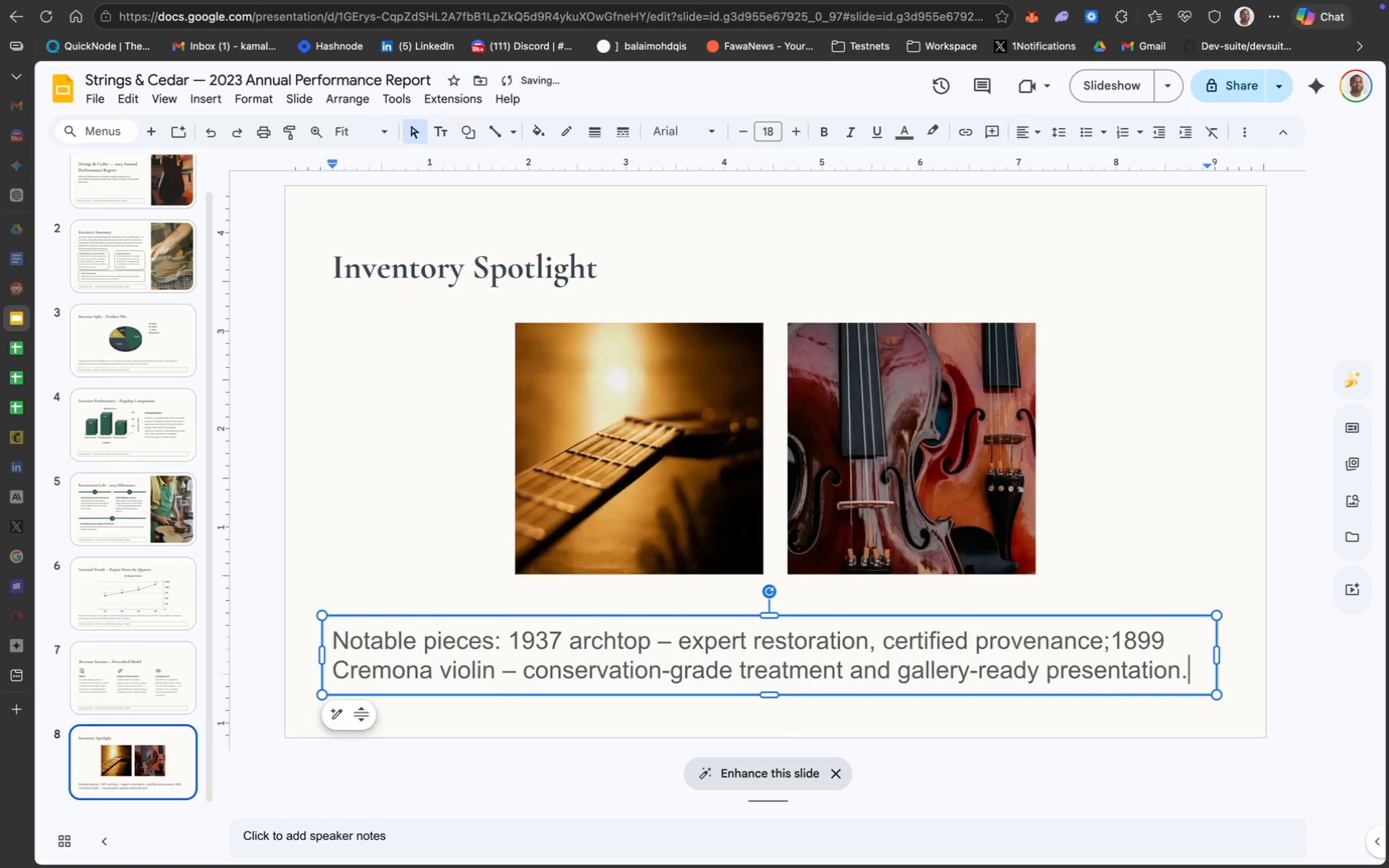 
key(Meta+A)
 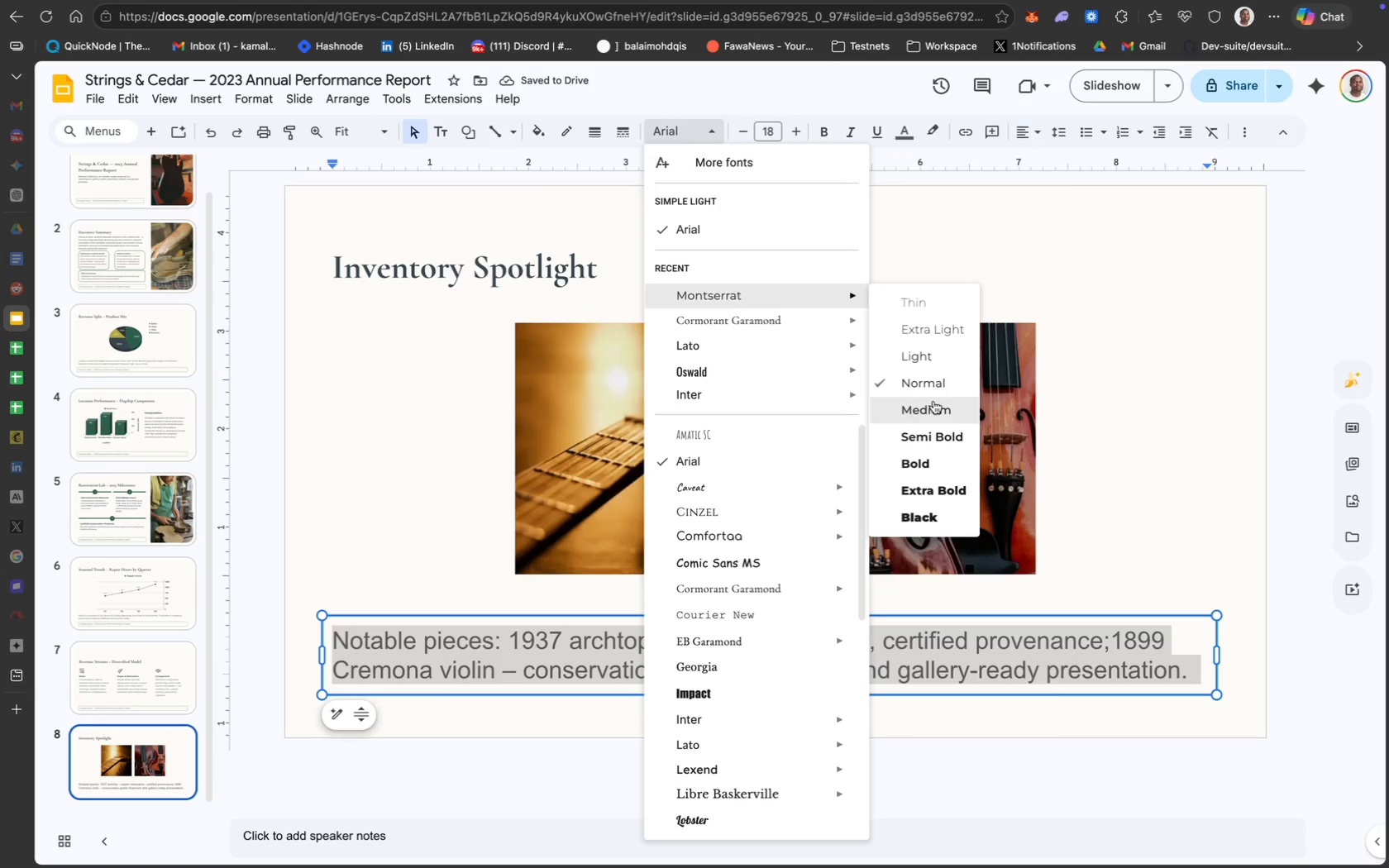 
wait(5.51)
 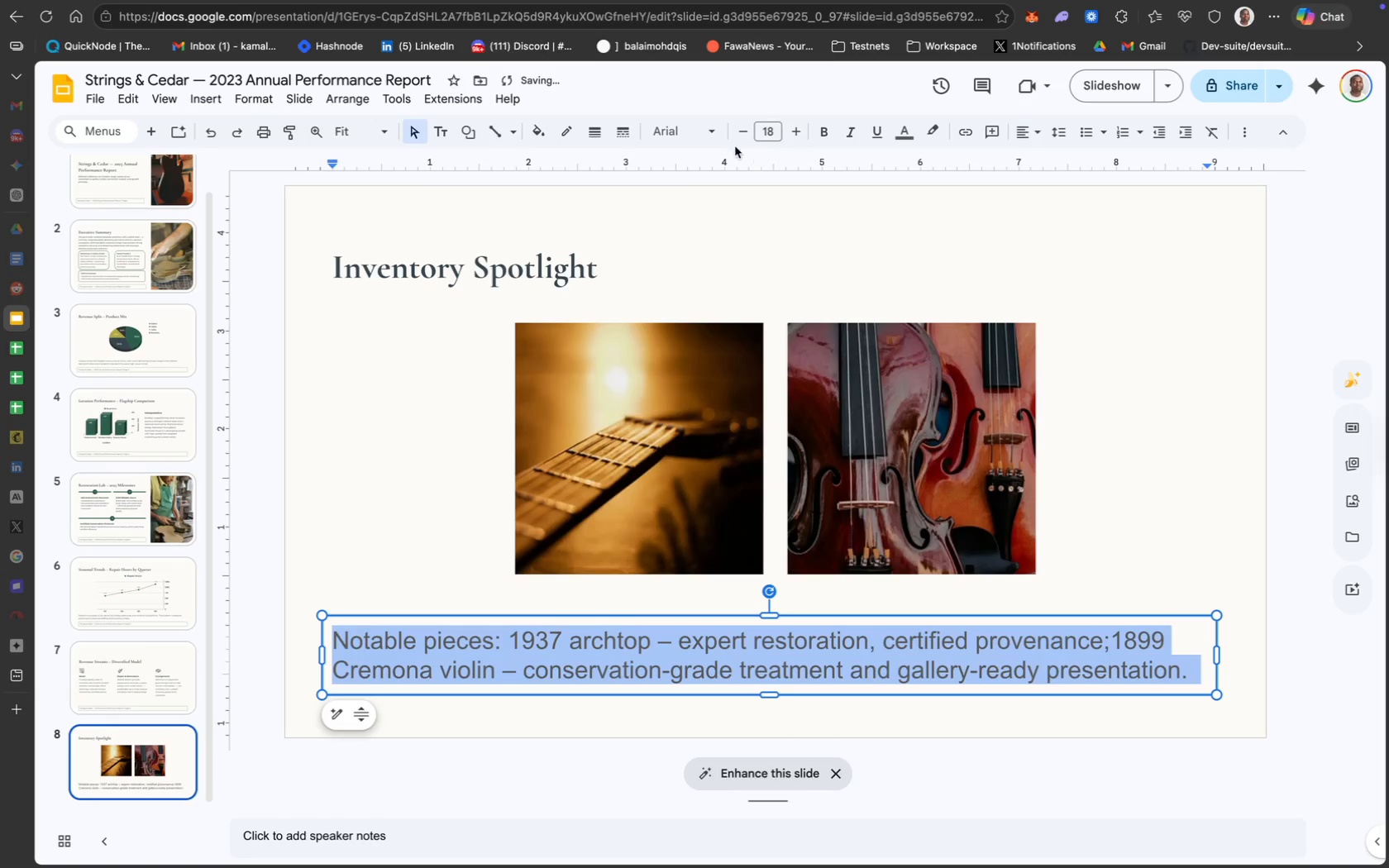 
left_click([934, 400])
 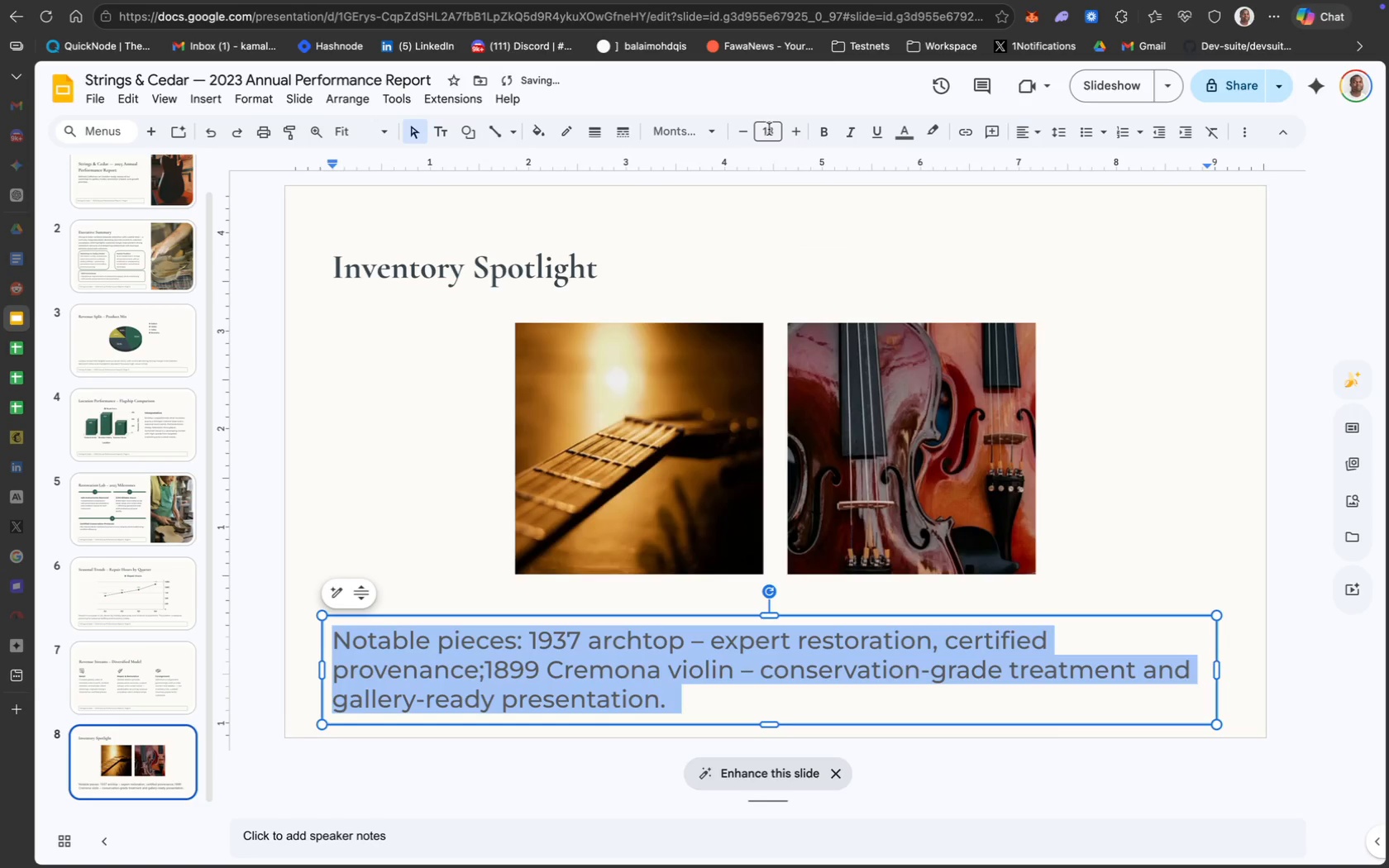 
type(12)
 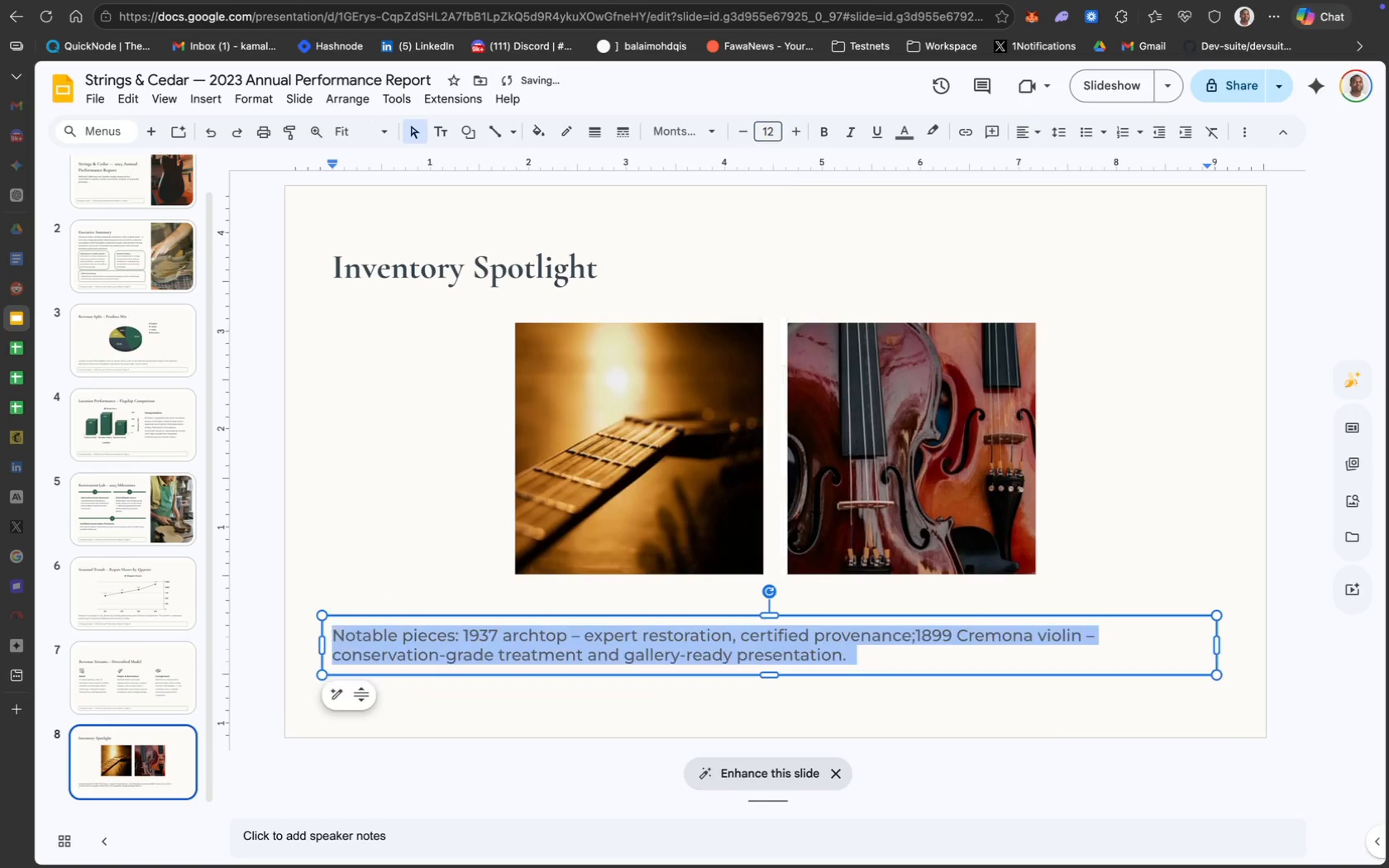 
key(Enter)
 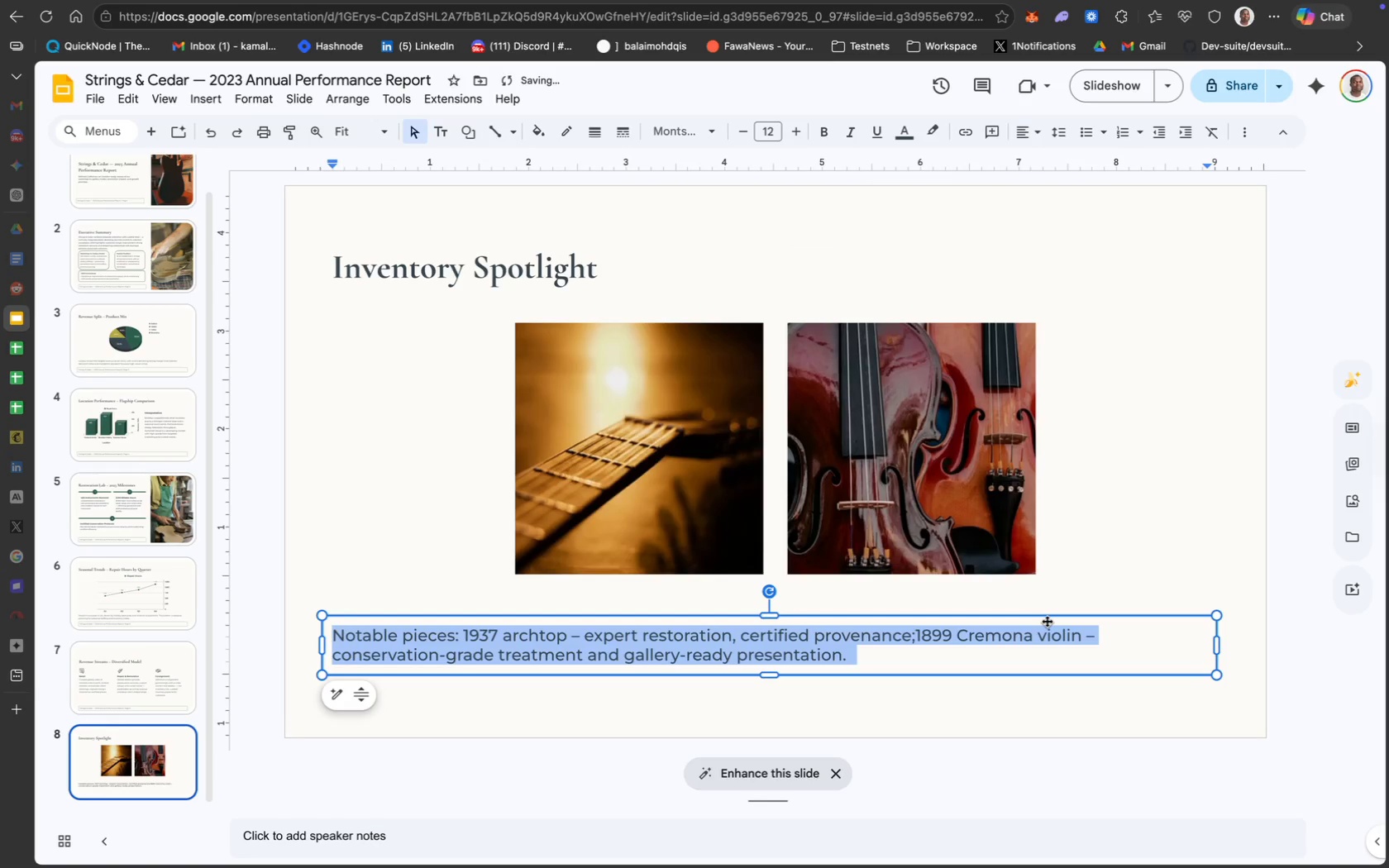 
wait(5.78)
 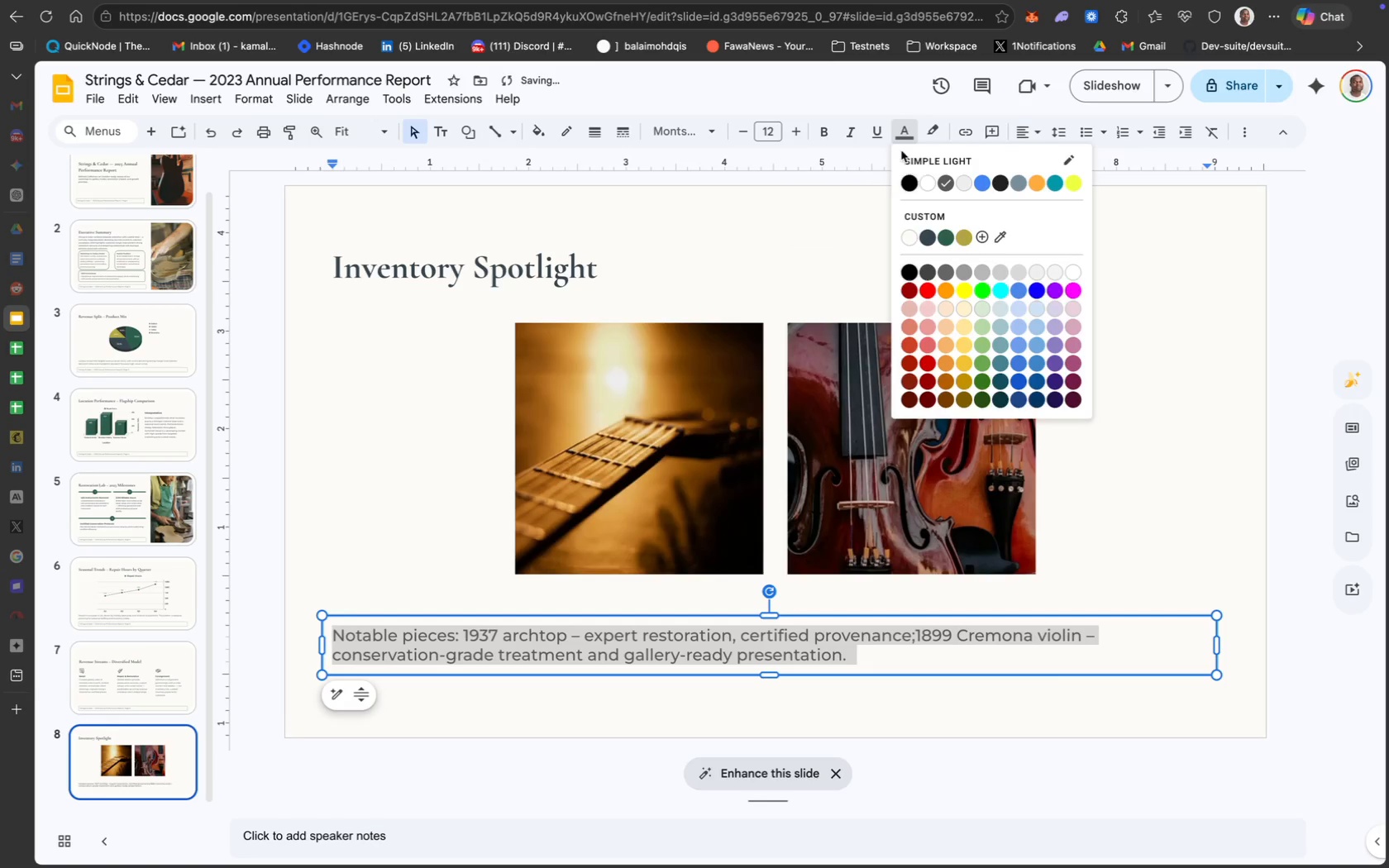 
left_click([838, 785])
 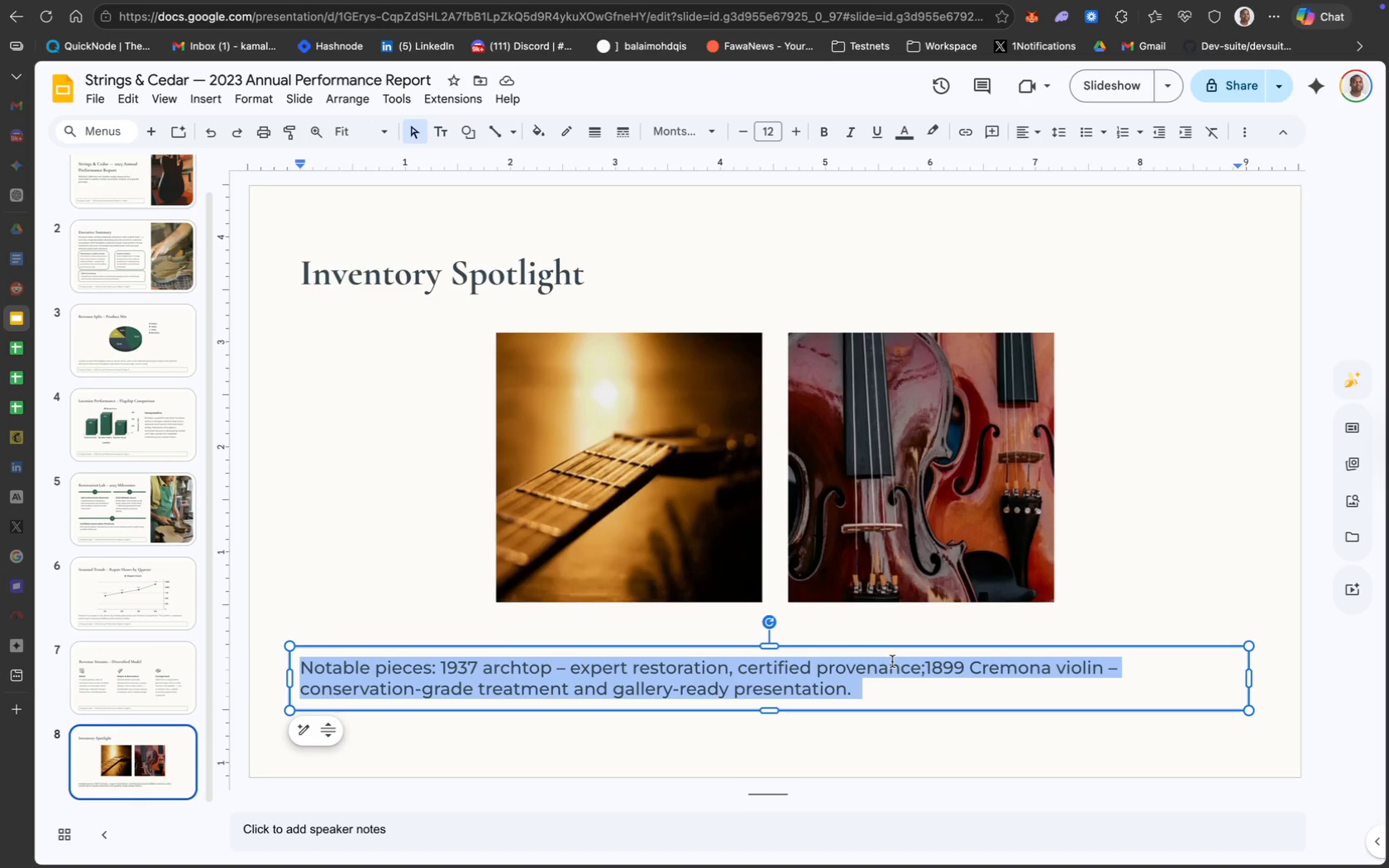 
left_click([880, 643])
 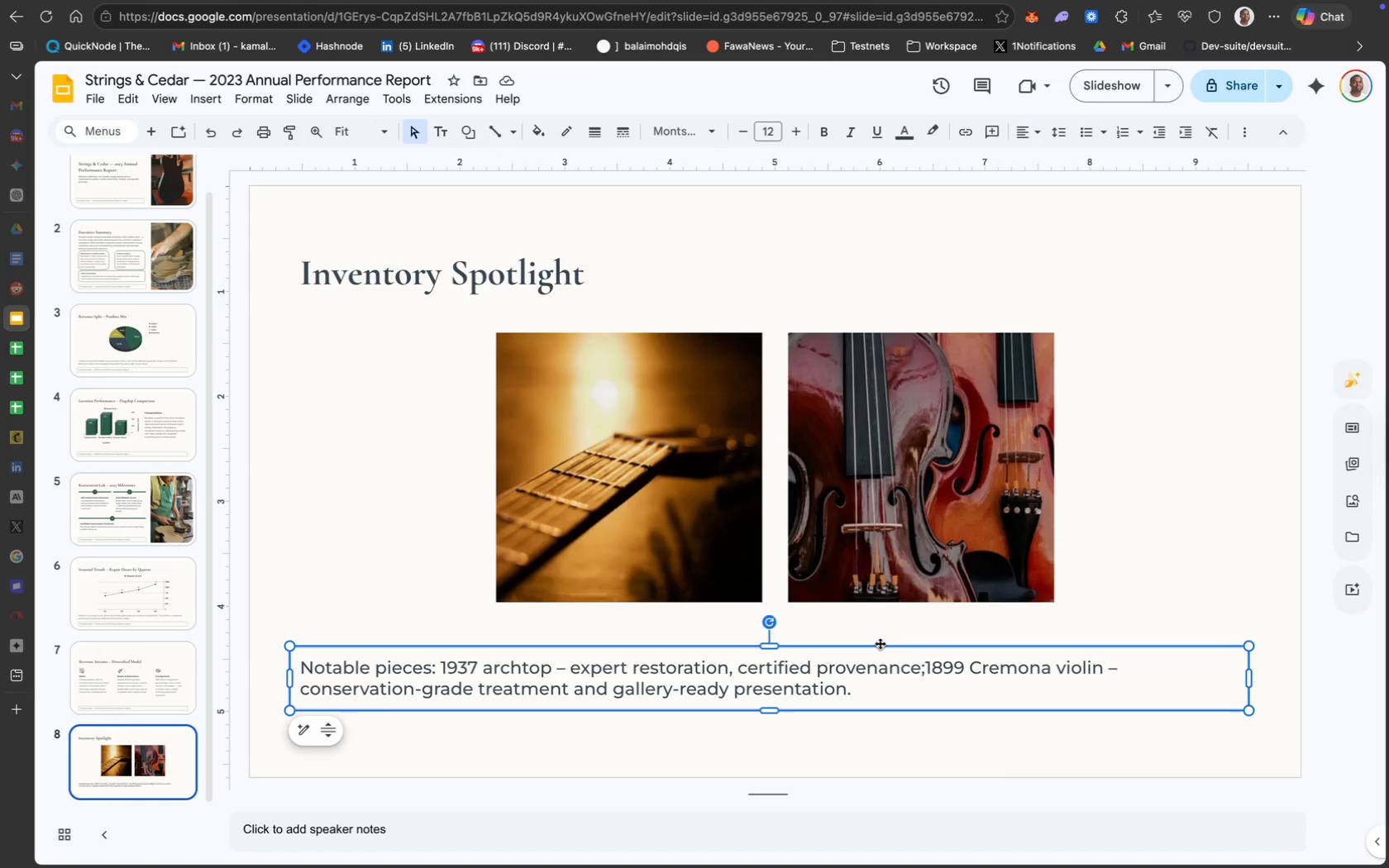 
key(ArrowUp)
 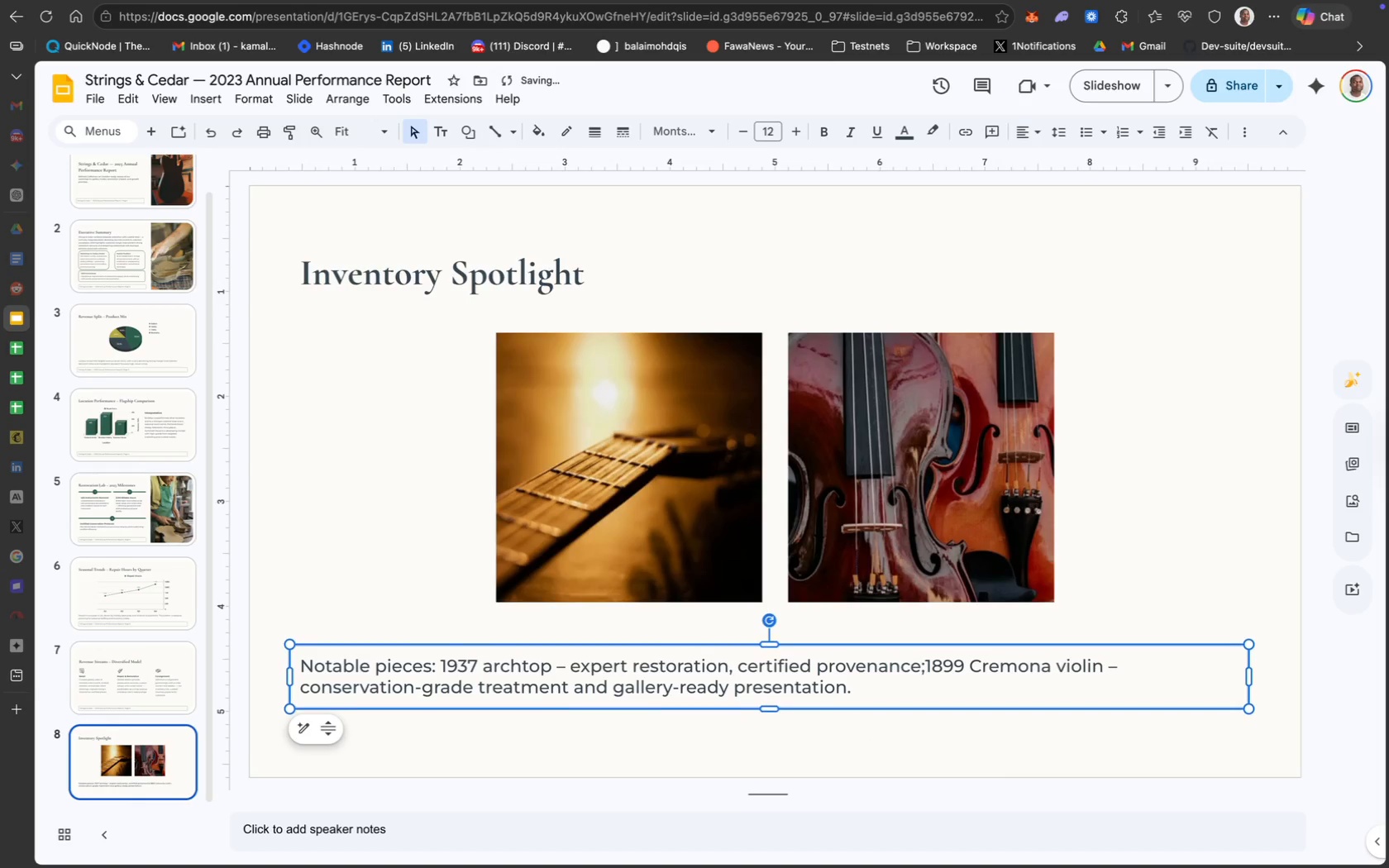 
key(ArrowUp)
 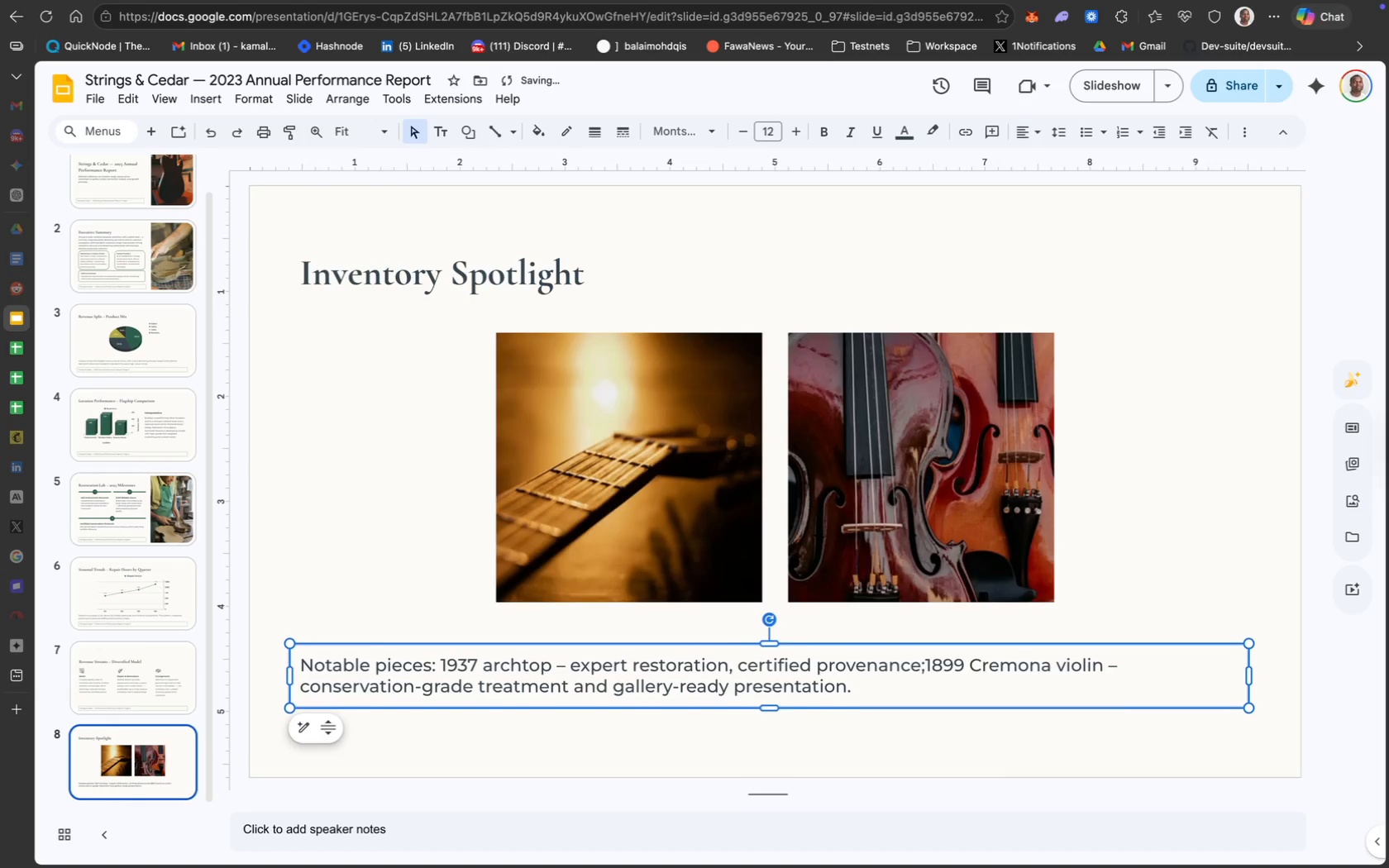 
key(ArrowUp)
 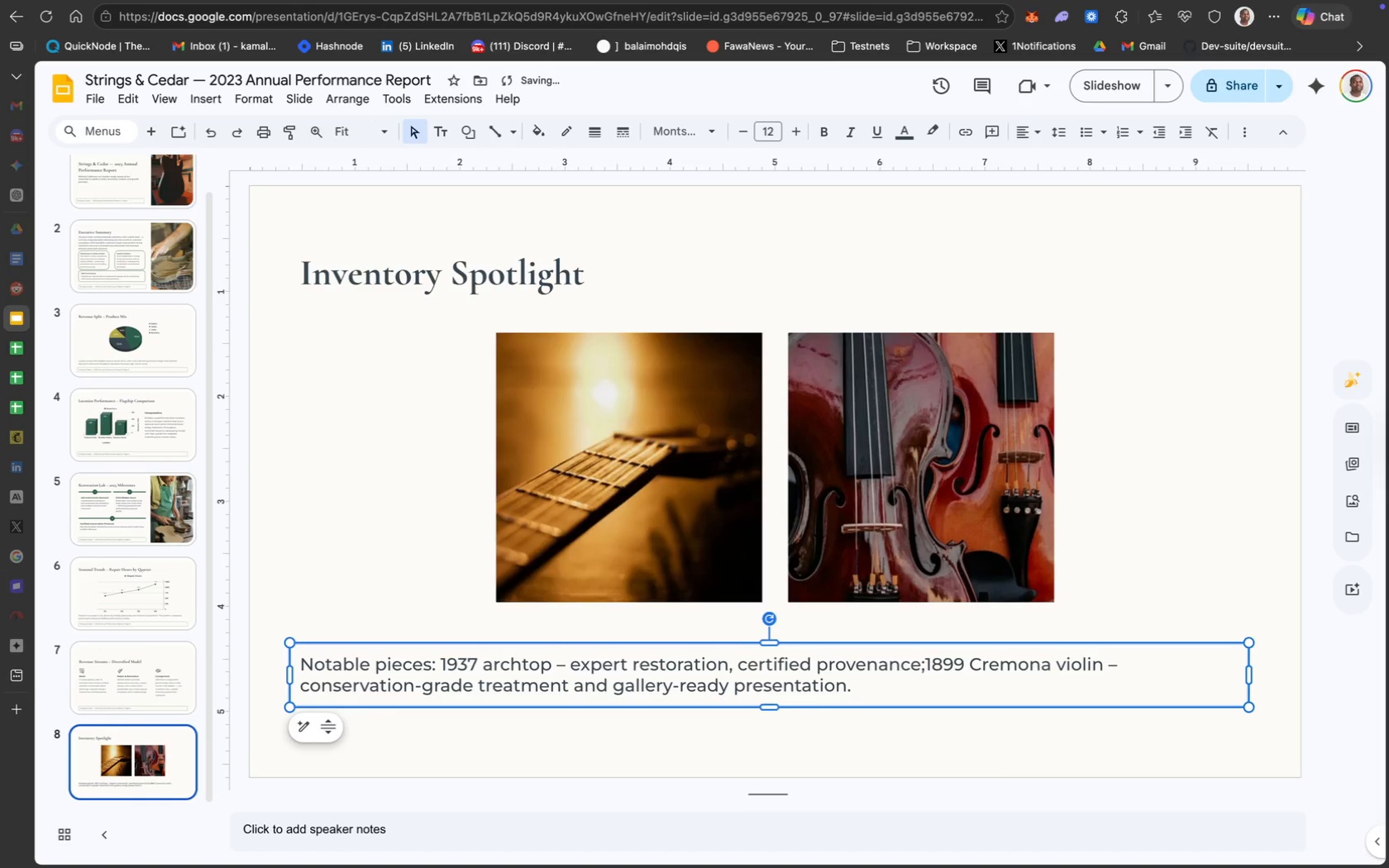 
key(ArrowUp)
 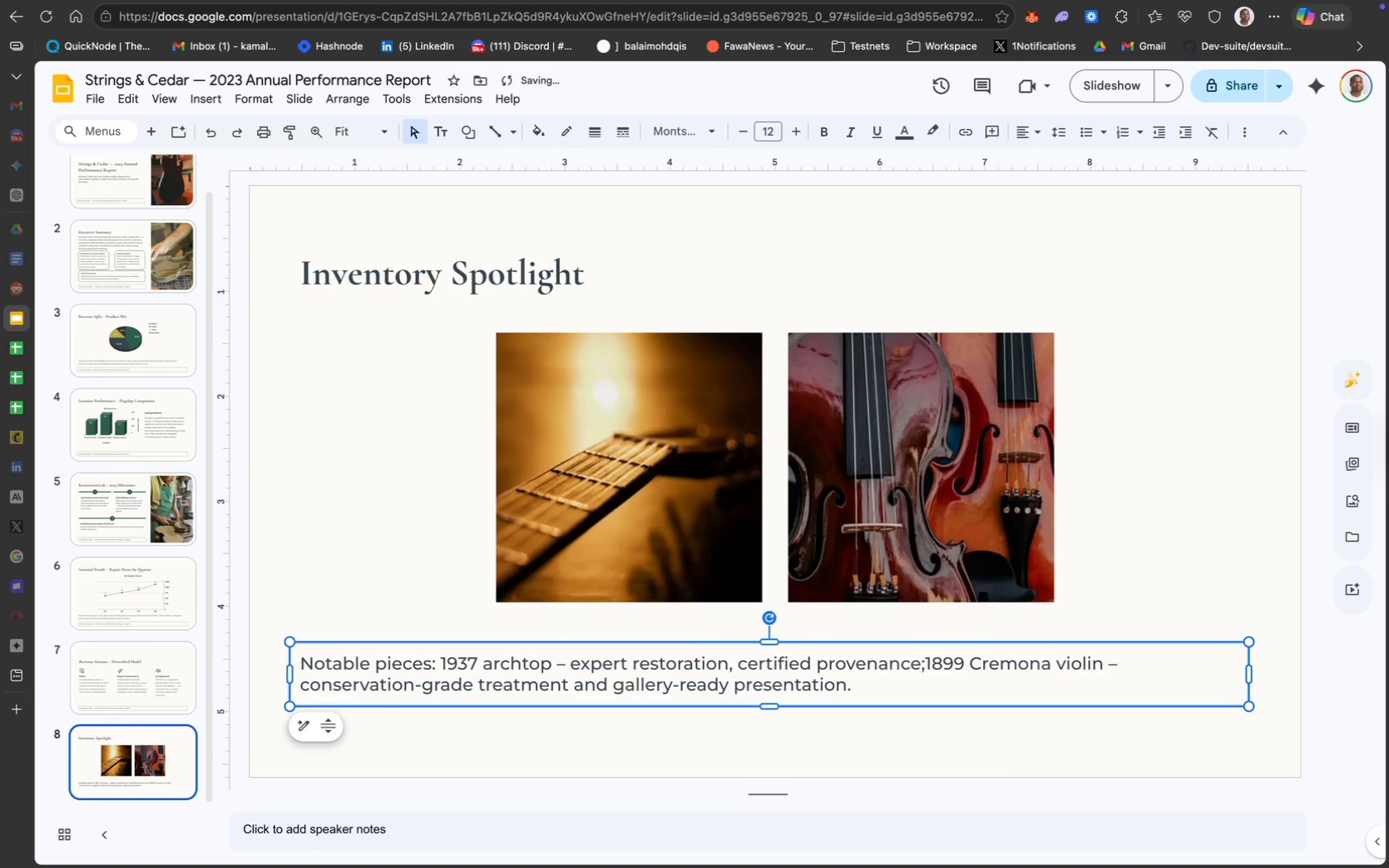 
key(ArrowUp)
 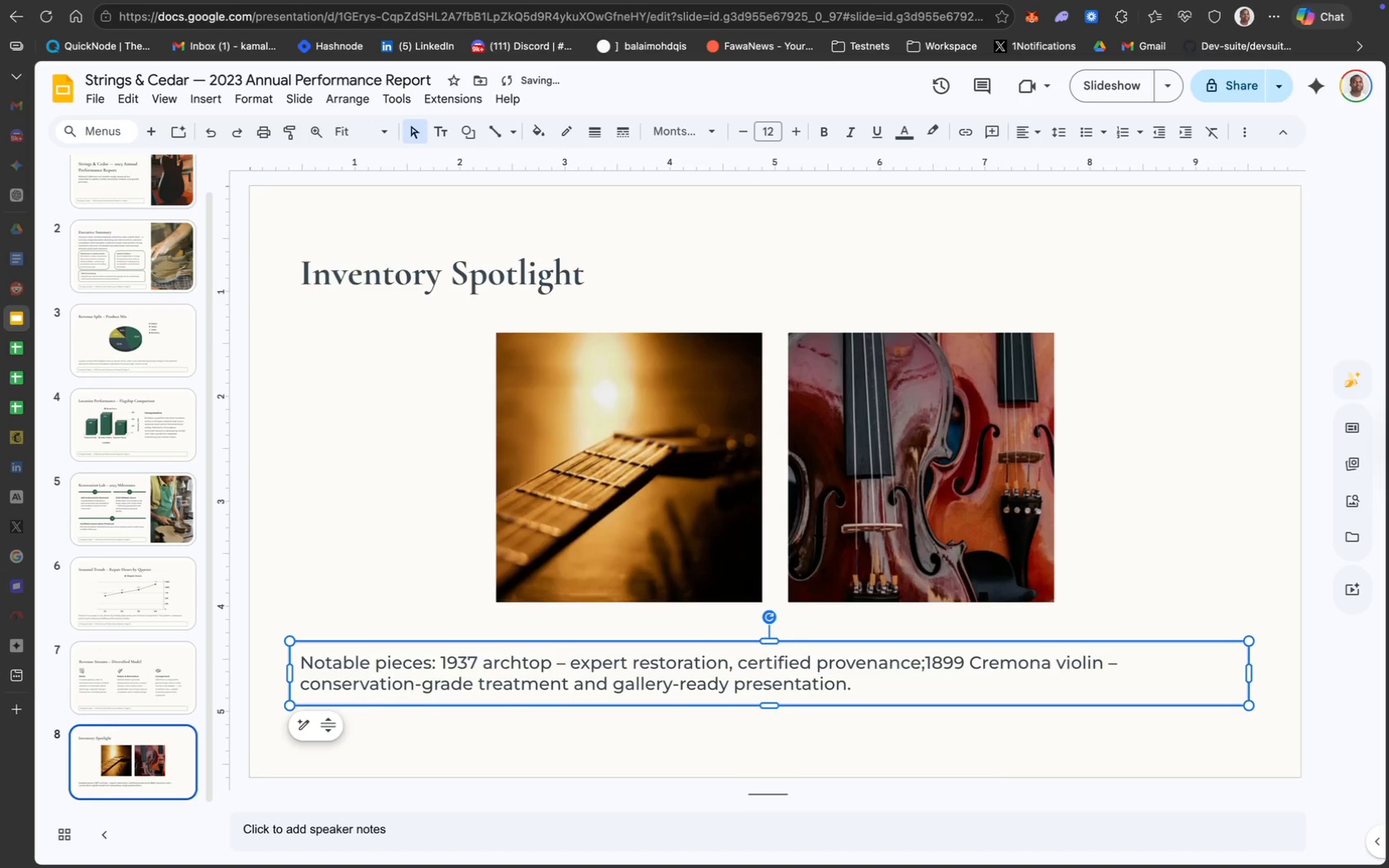 
key(ArrowUp)
 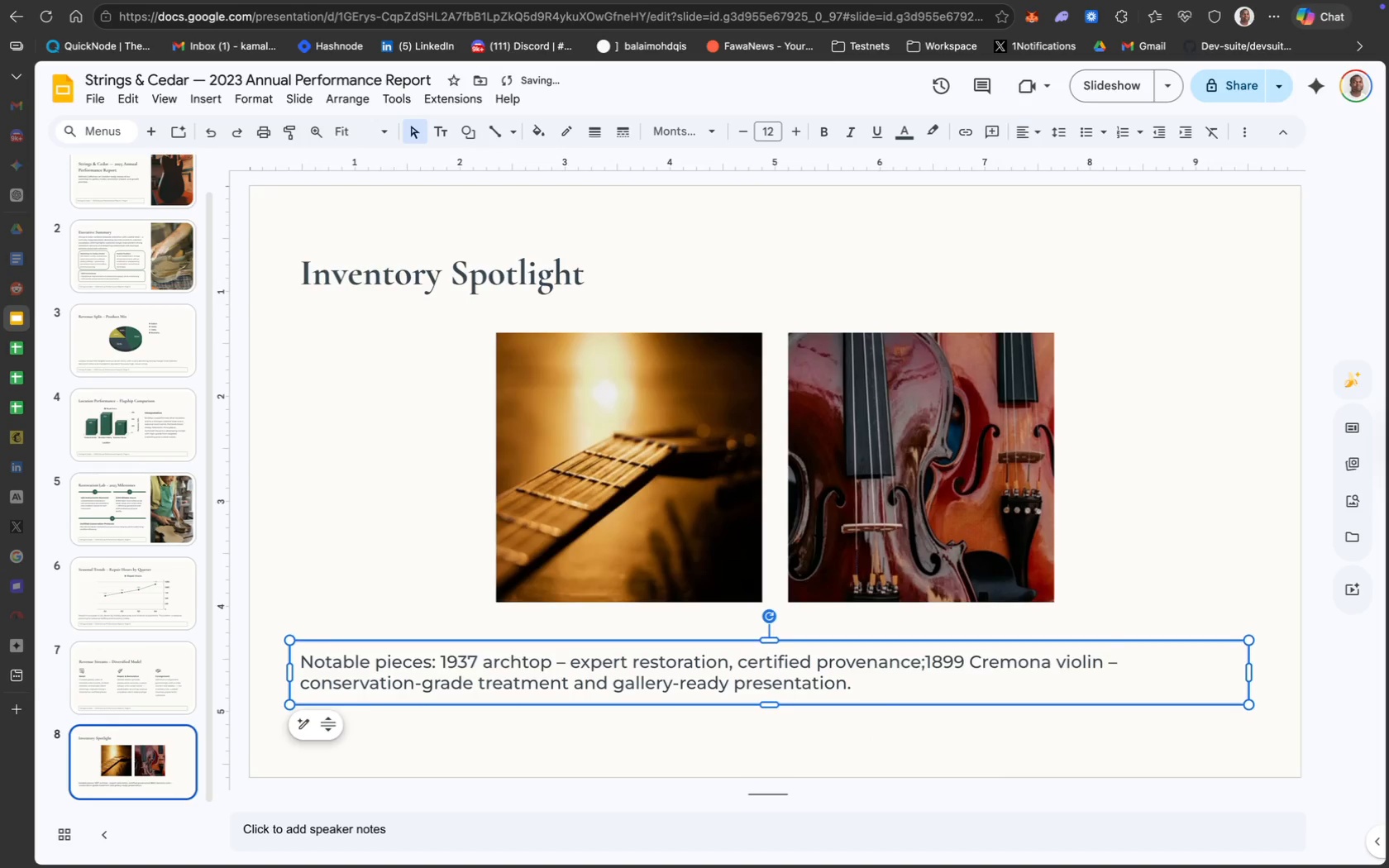 
key(ArrowUp)
 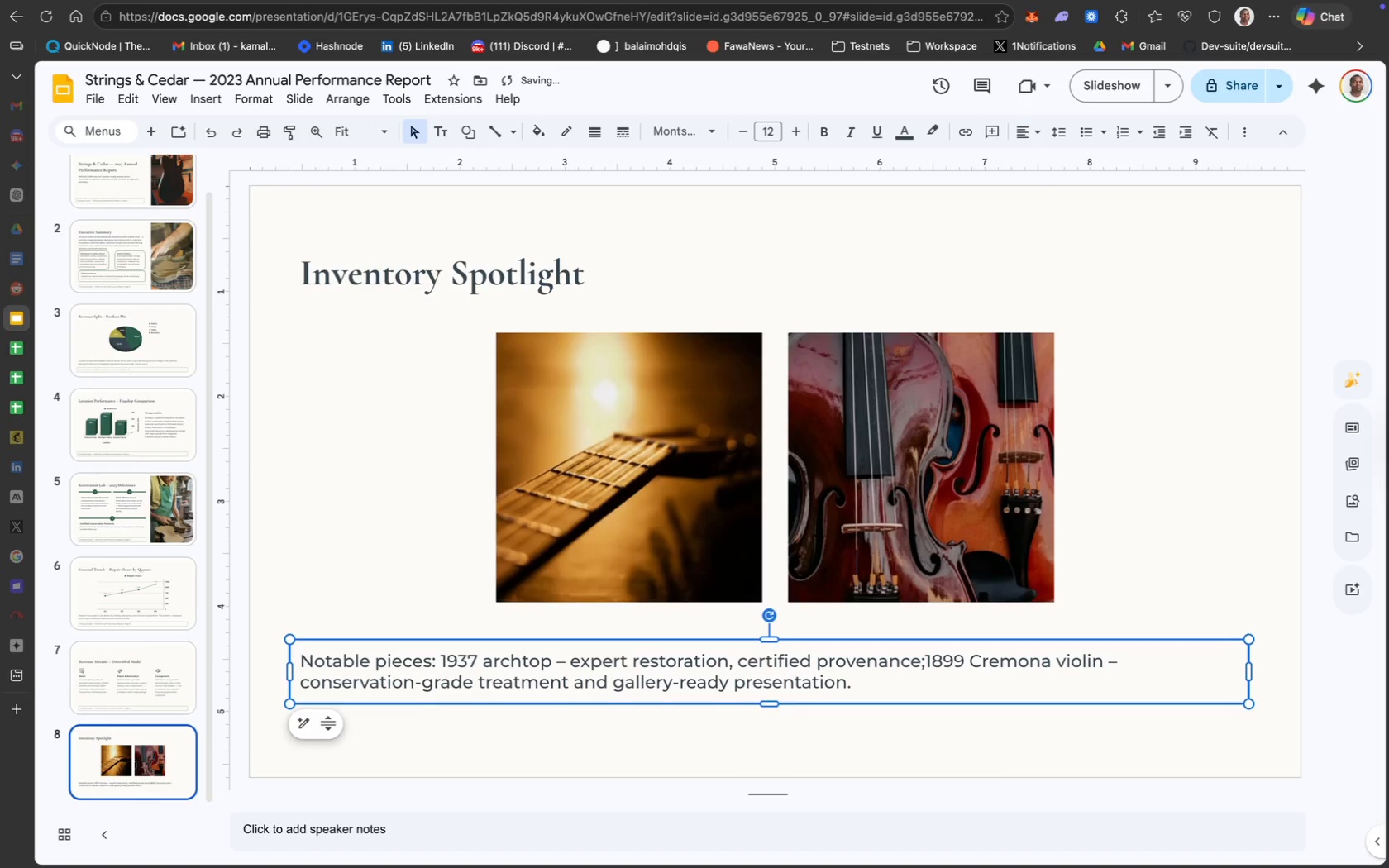 
key(ArrowUp)
 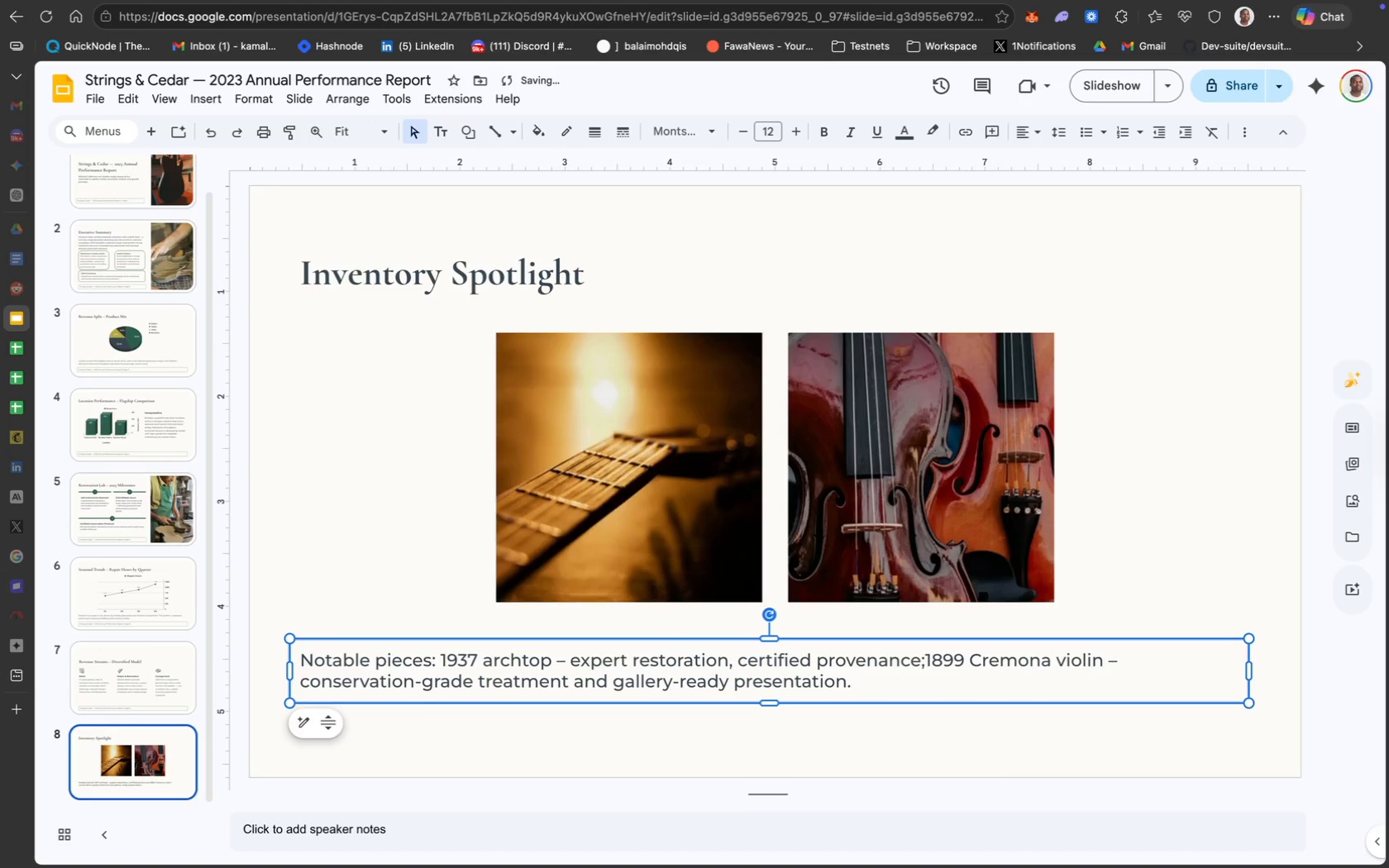 
key(ArrowUp)
 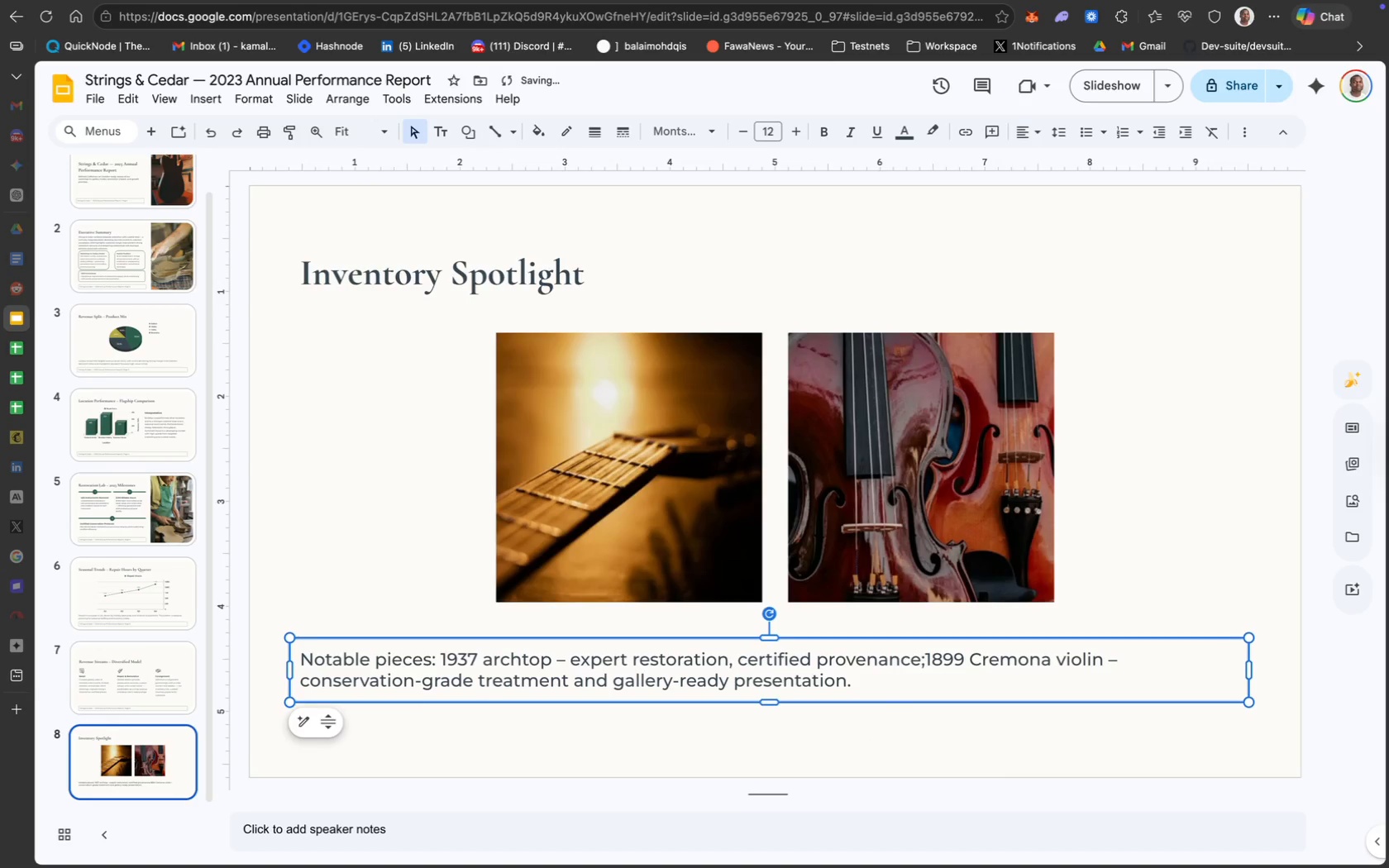 
key(ArrowUp)
 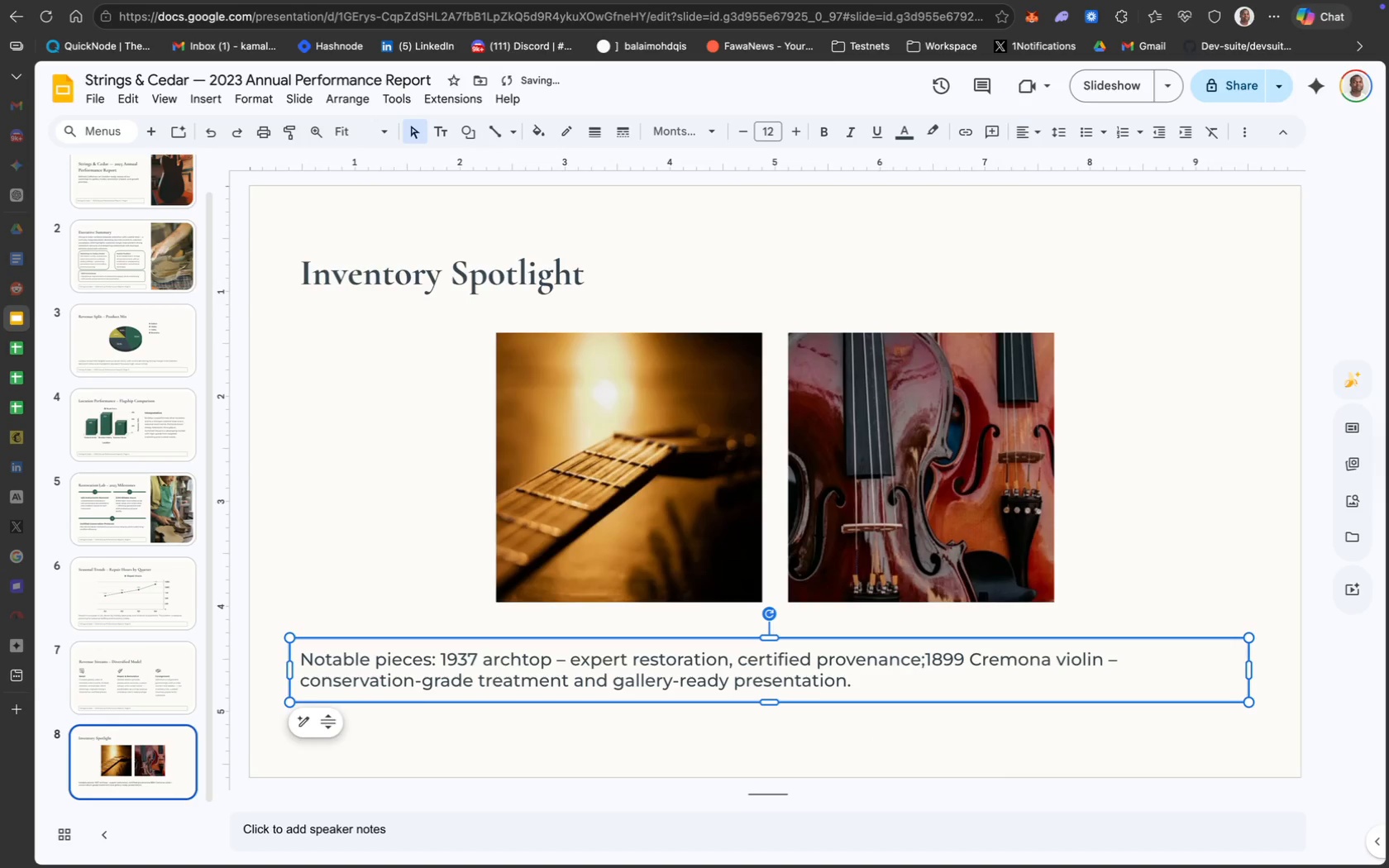 
key(ArrowUp)
 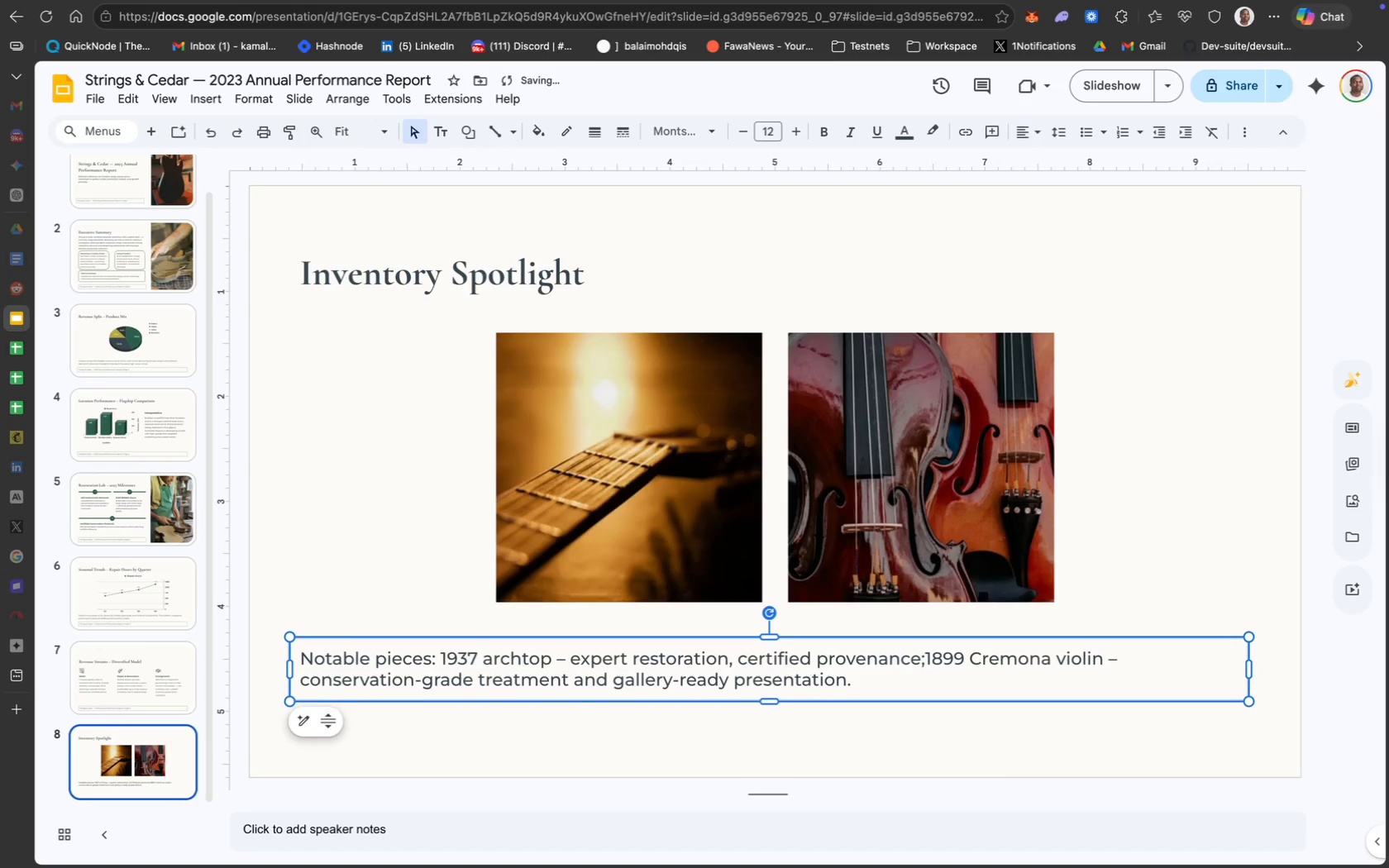 
key(ArrowUp)
 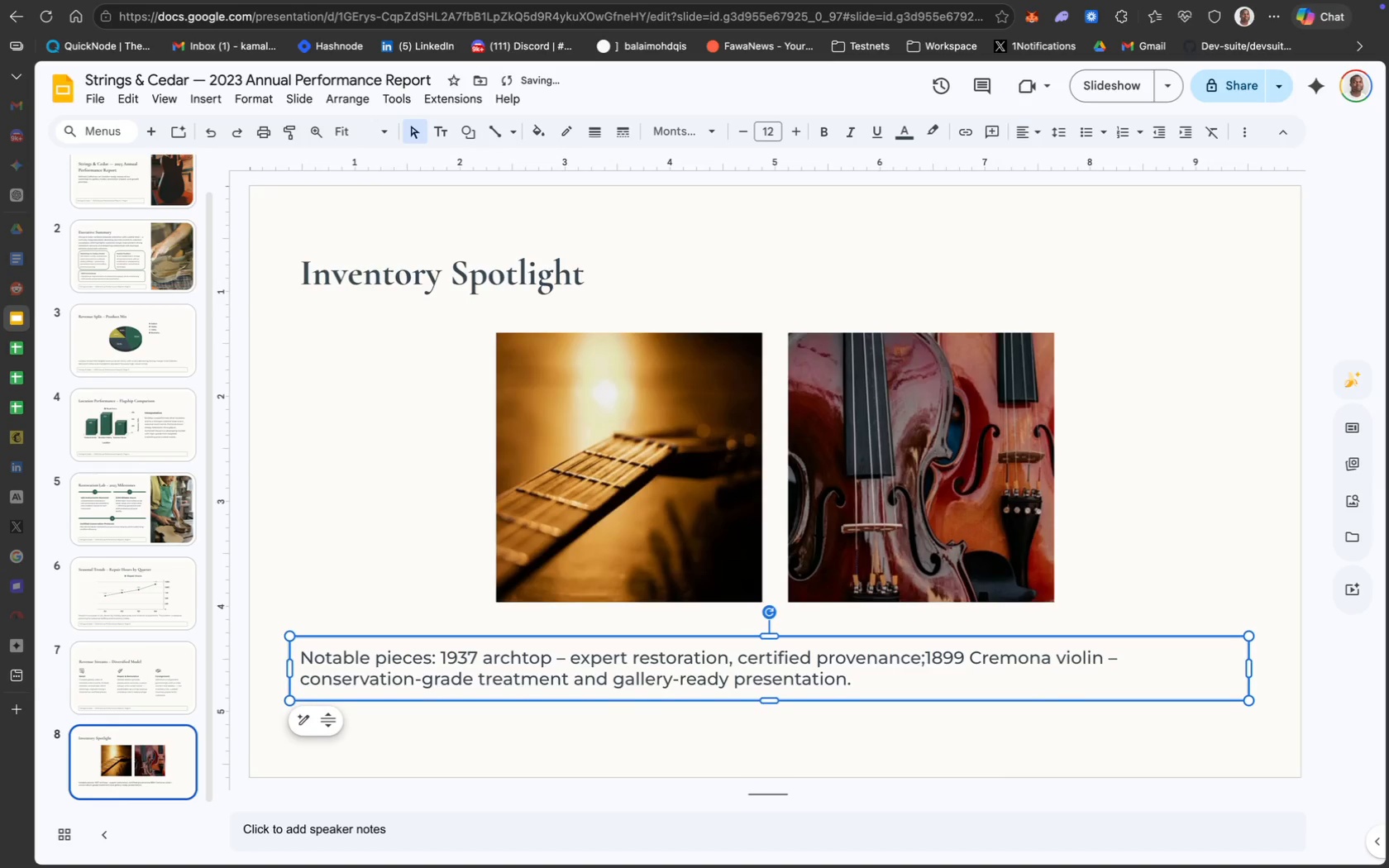 
key(ArrowUp)
 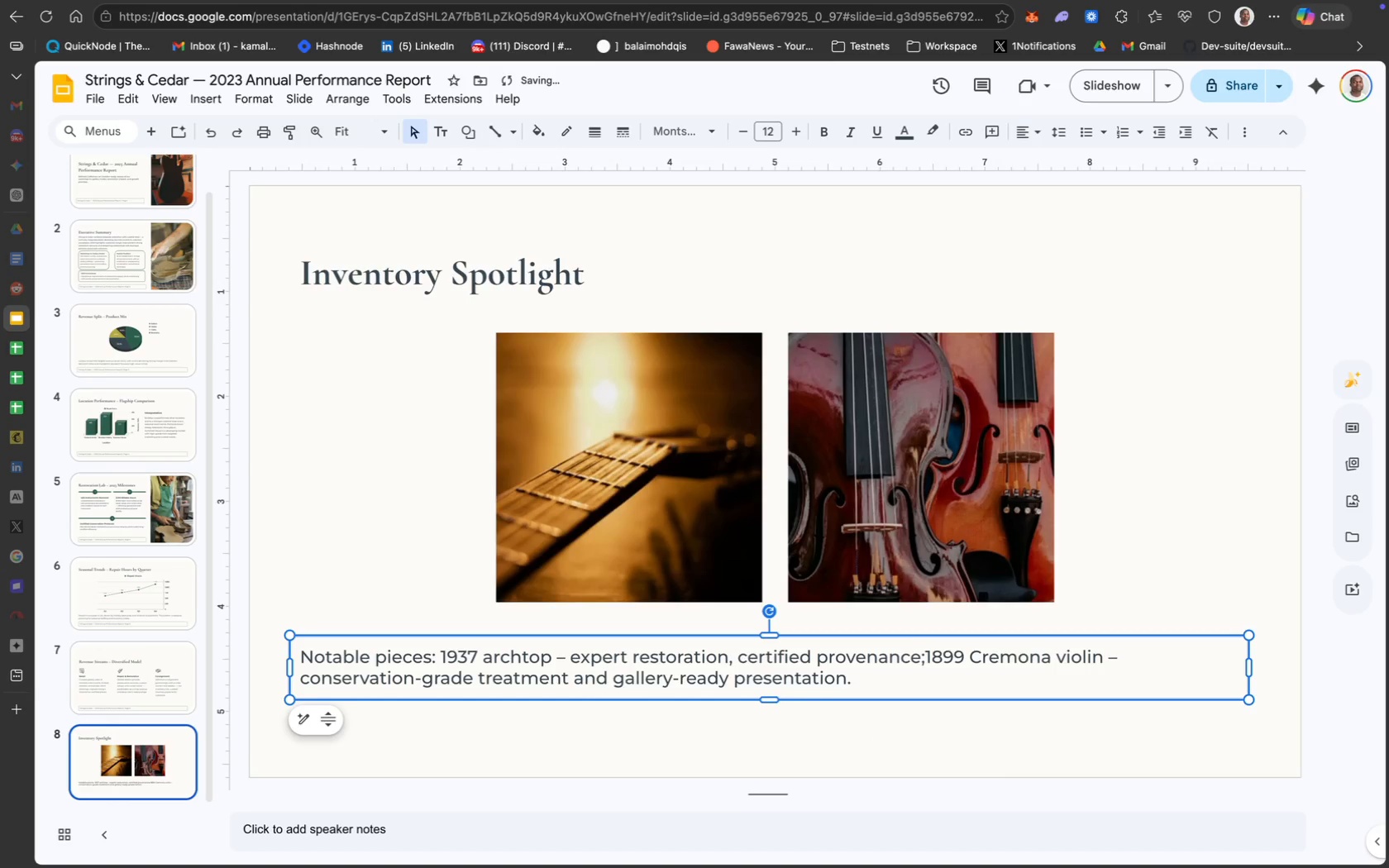 
key(ArrowUp)
 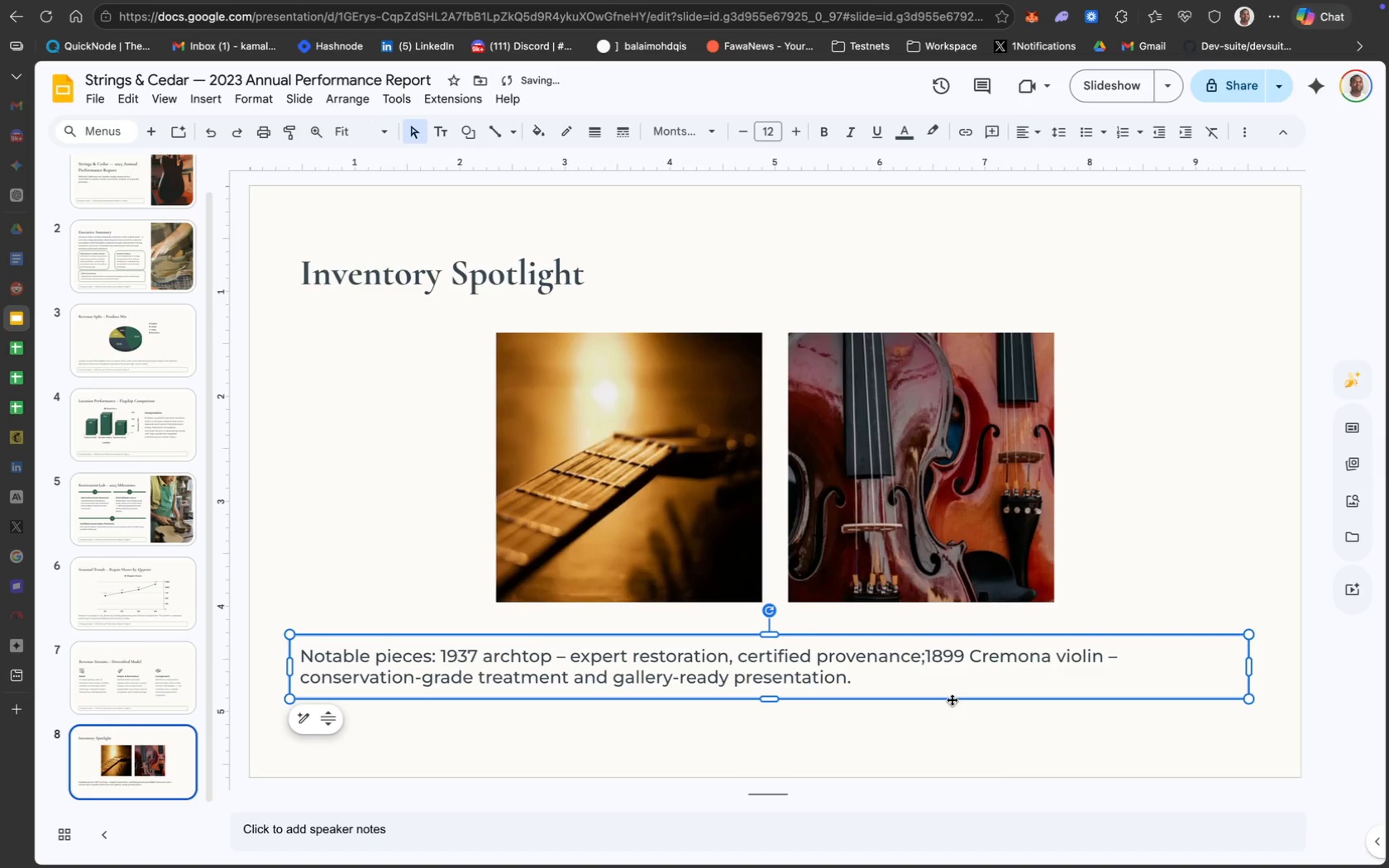 
left_click([957, 726])
 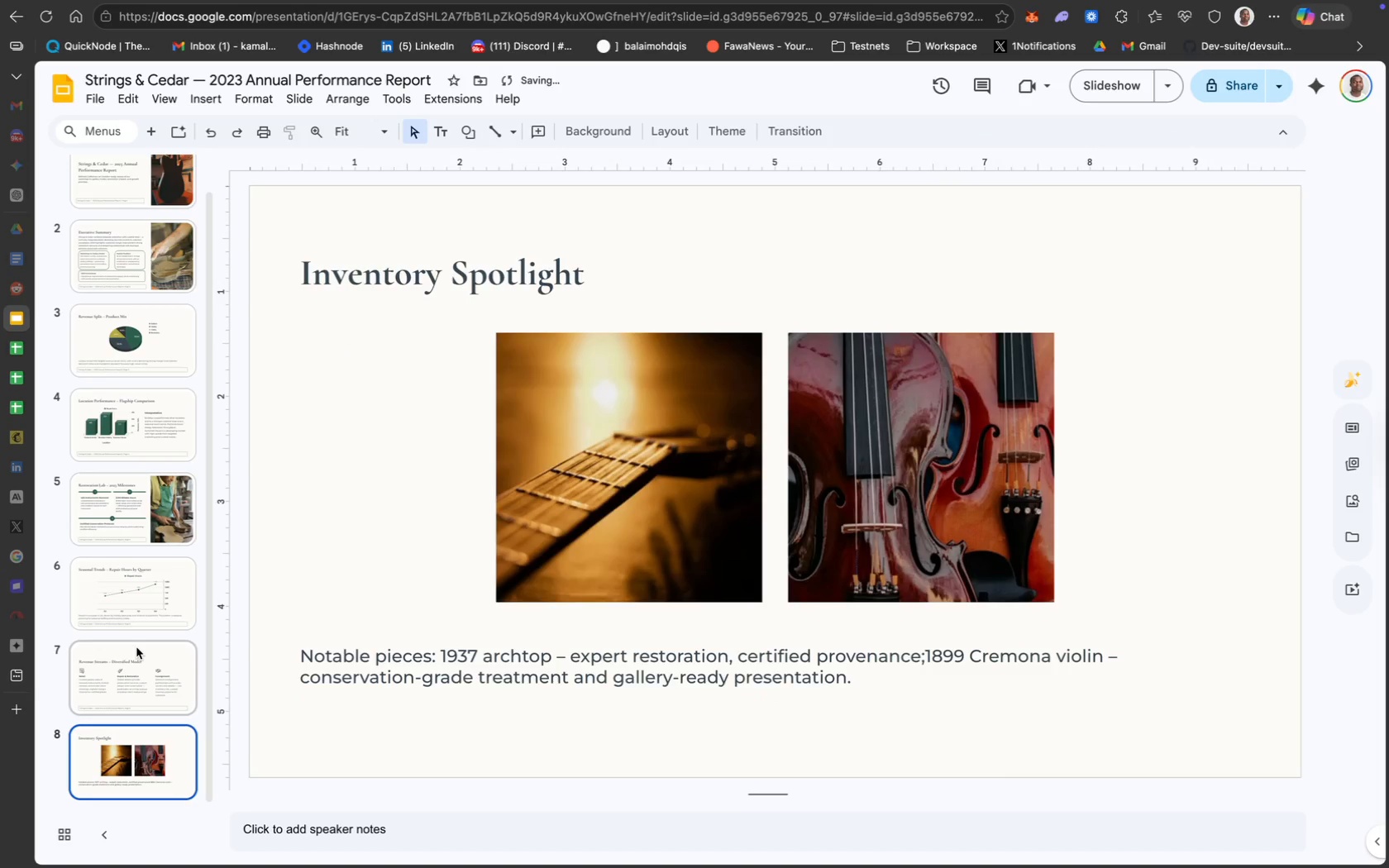 
left_click([136, 647])
 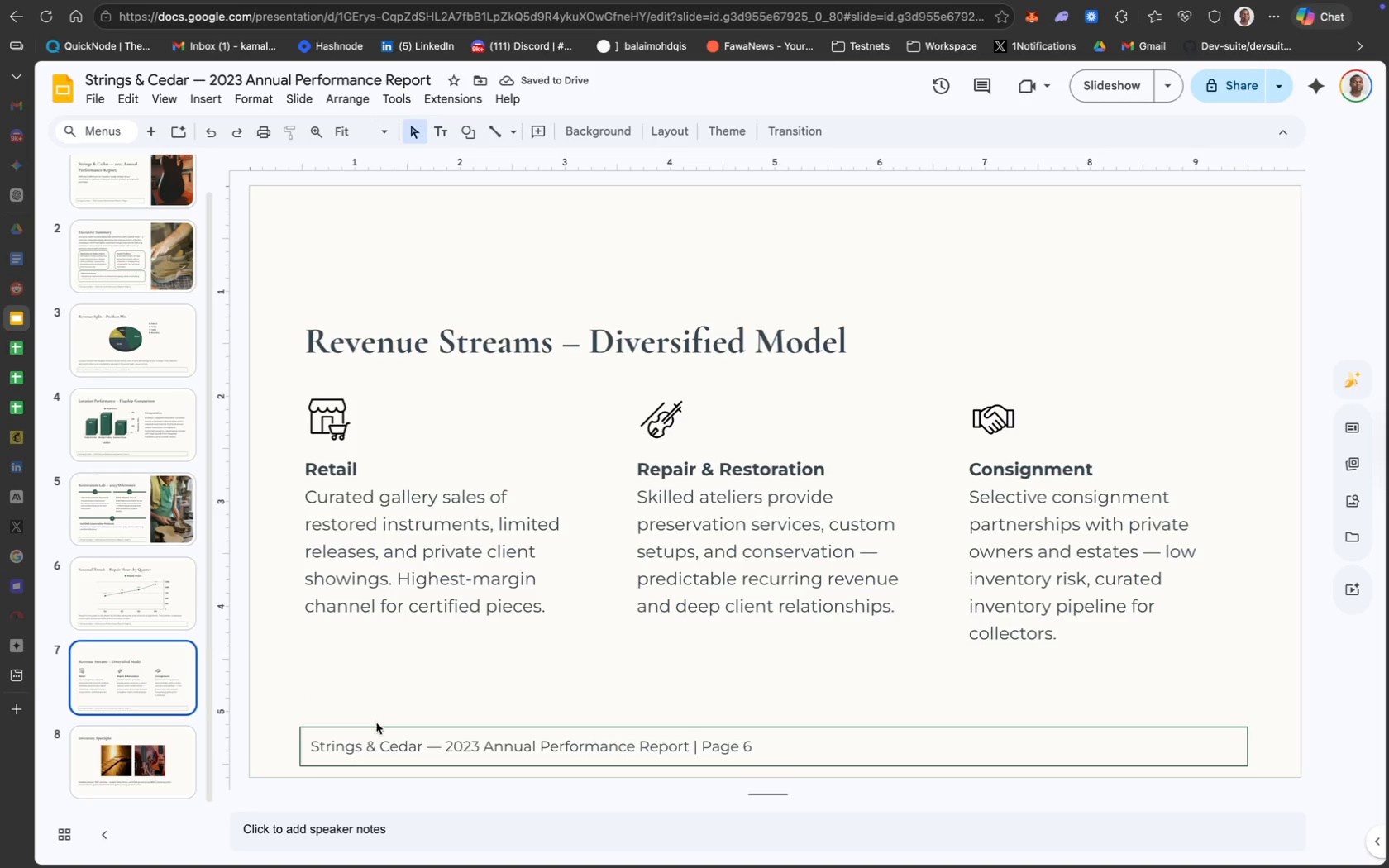 
left_click([389, 728])
 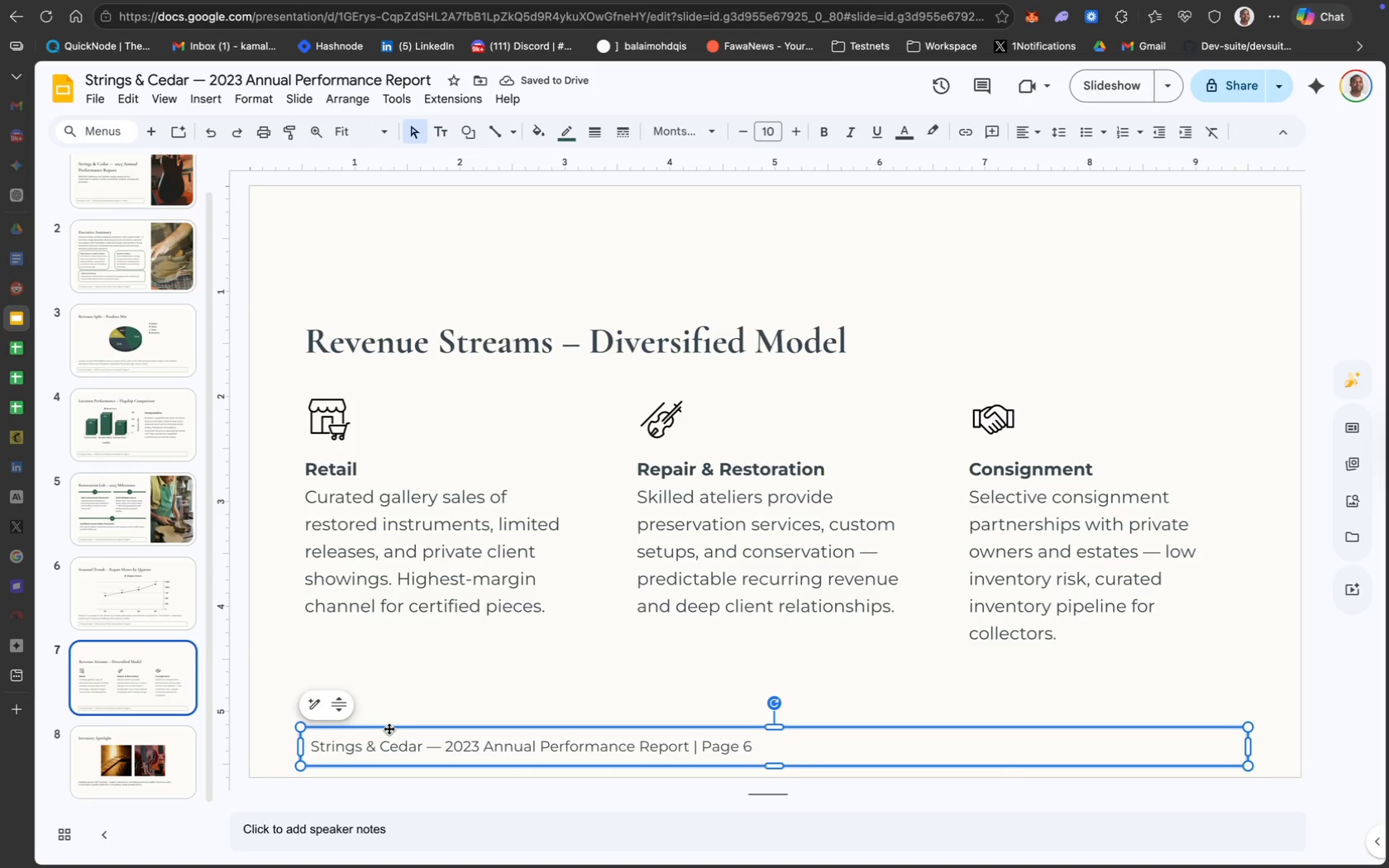 
key(Meta+C)
 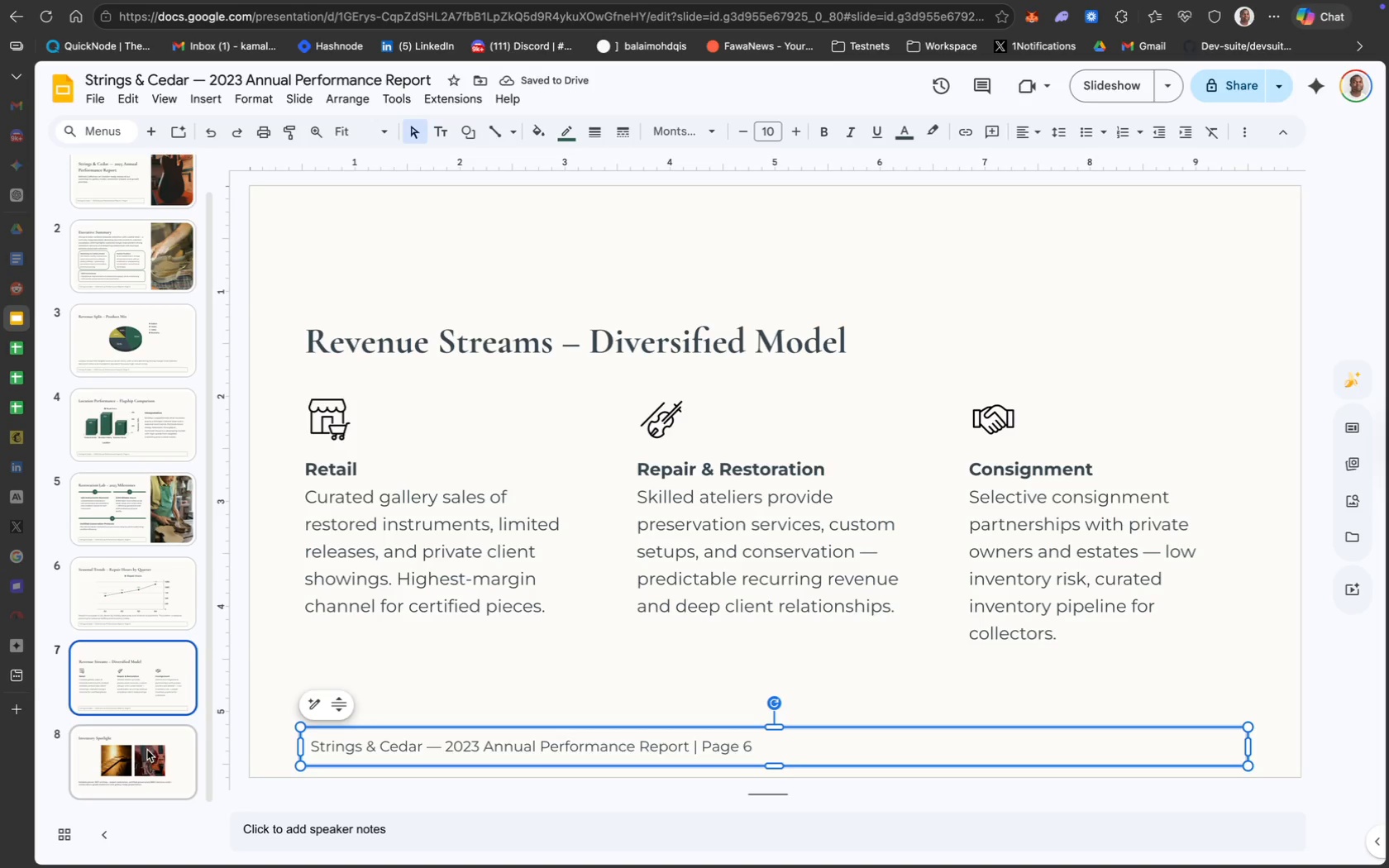 
left_click([136, 758])
 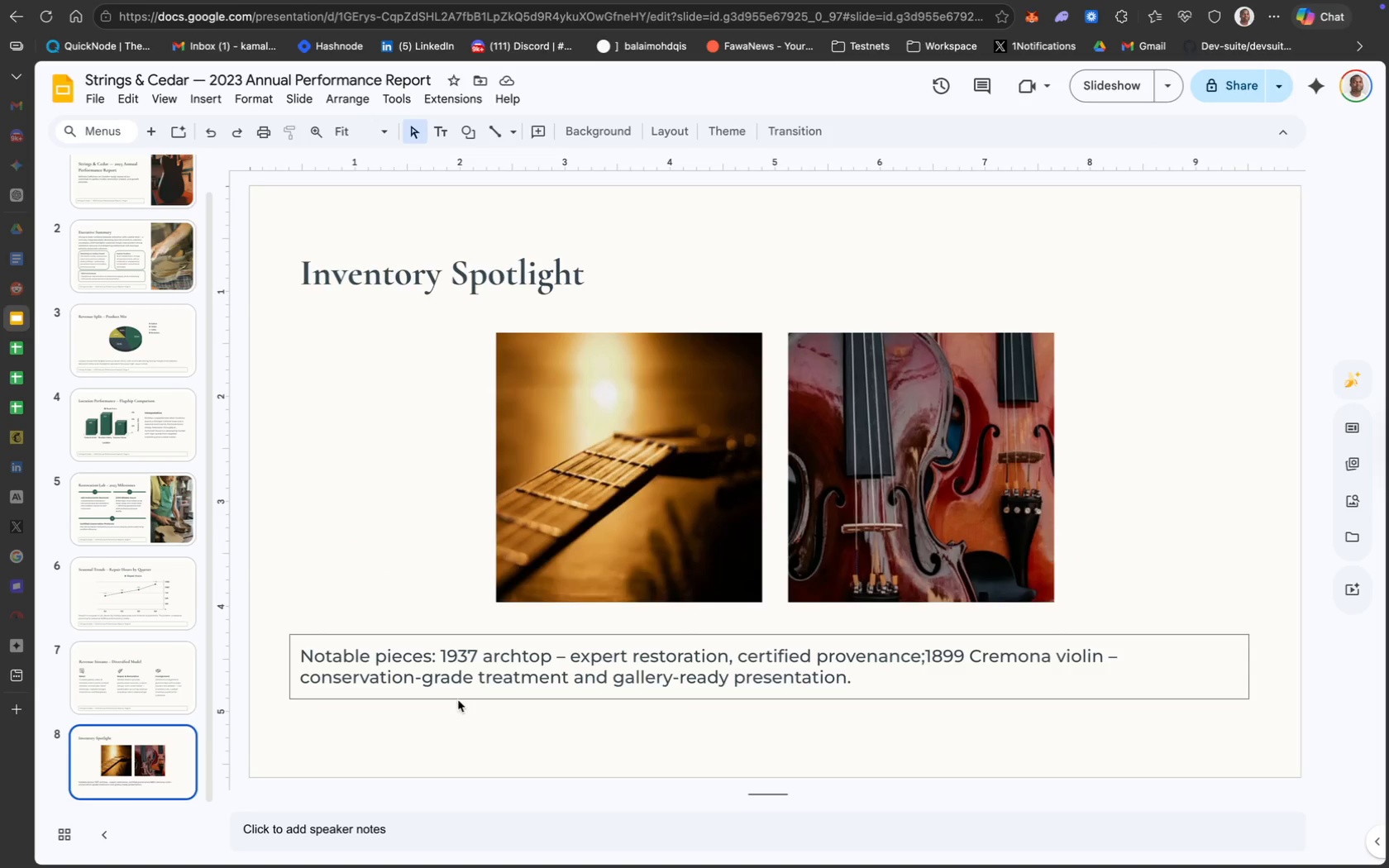 
left_click([510, 720])
 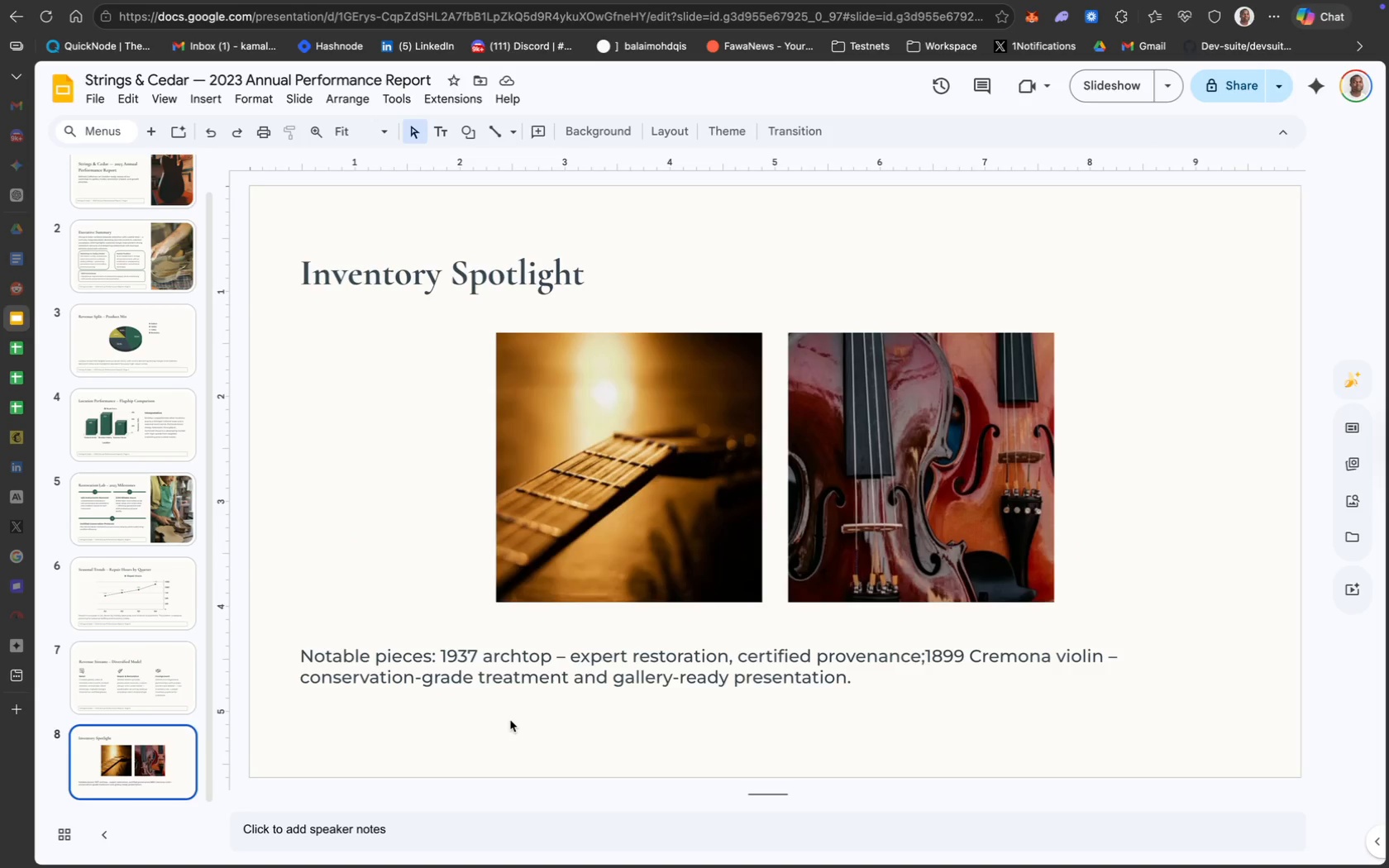 
key(Meta+CommandLeft)
 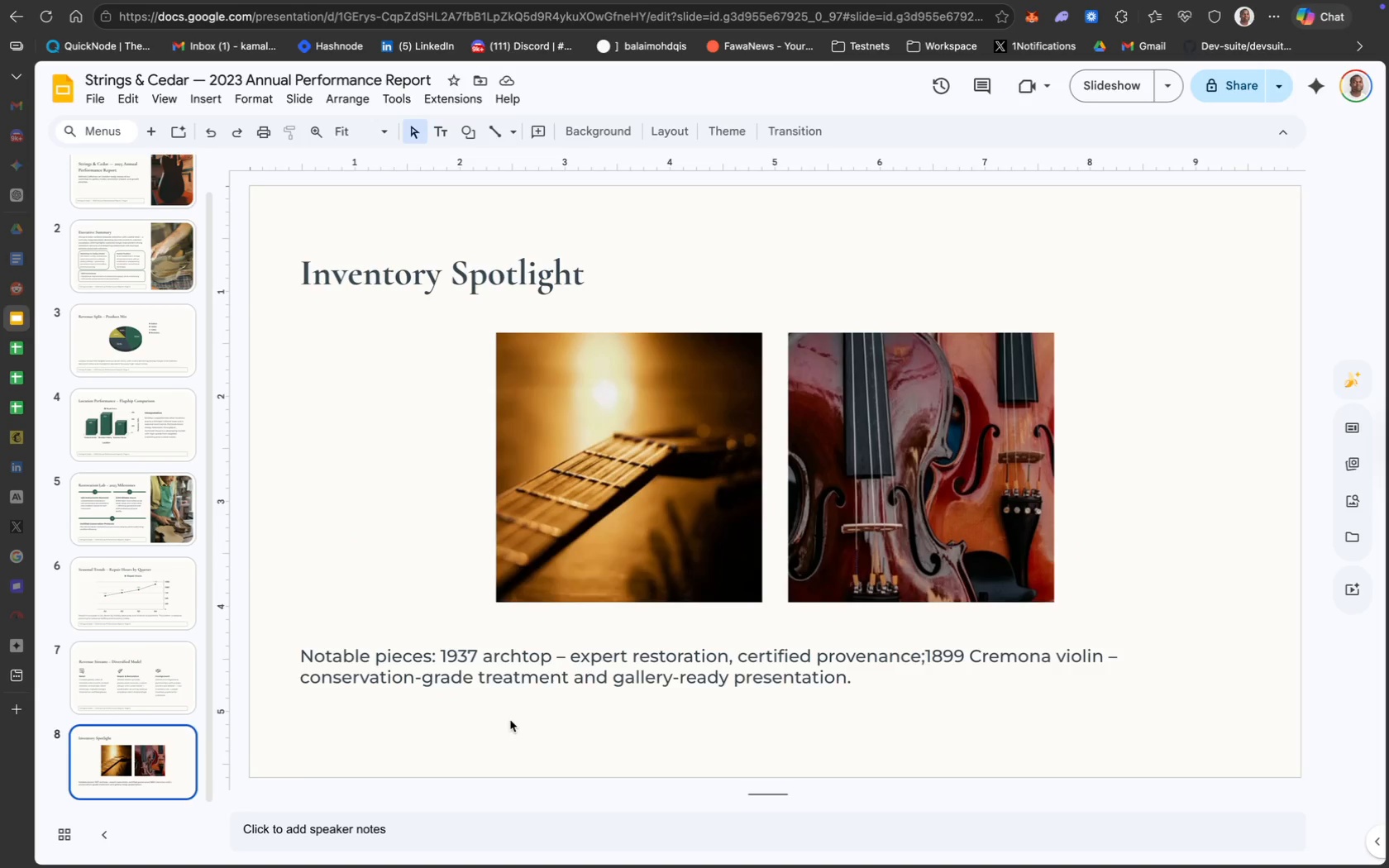 
key(Meta+V)
 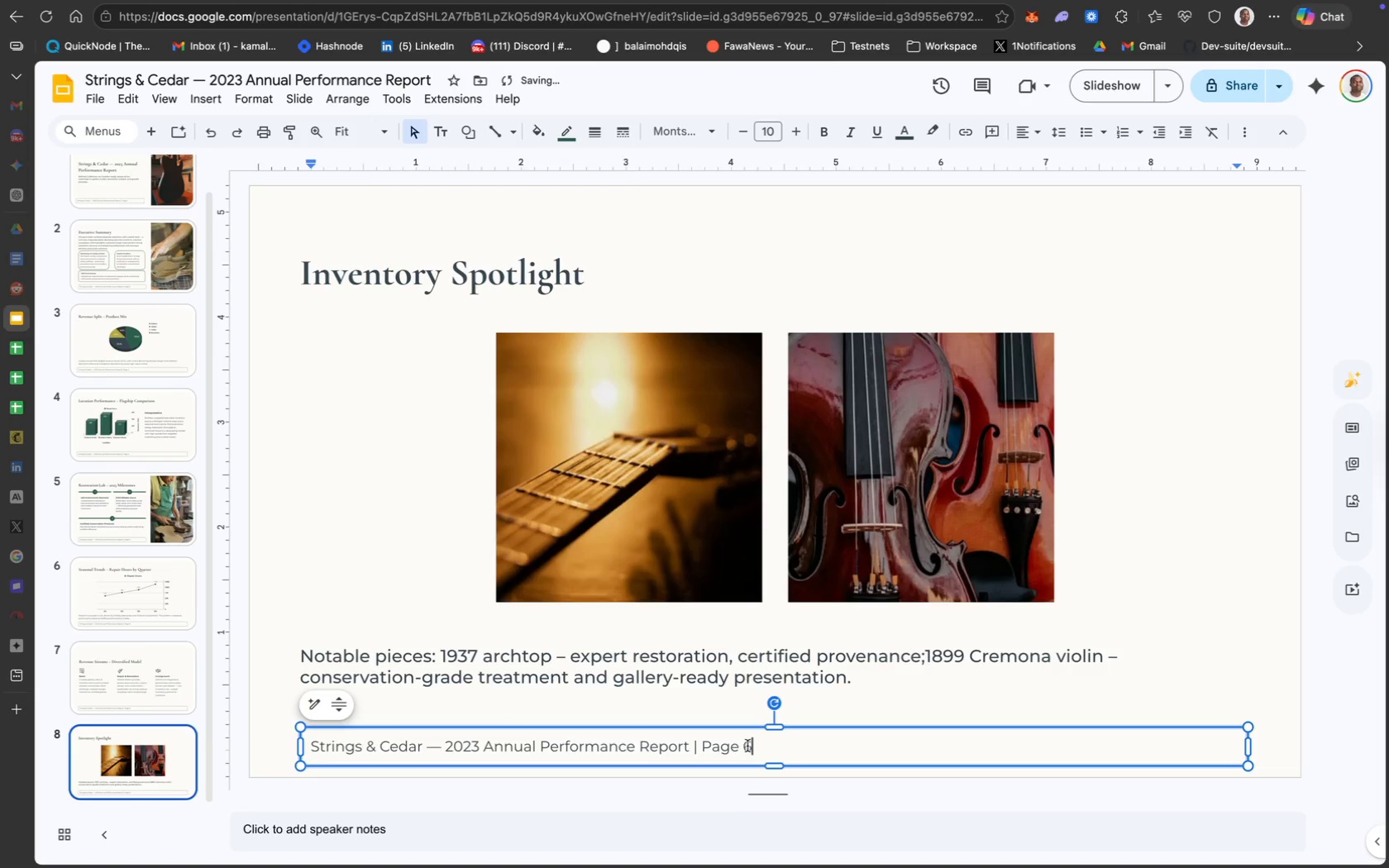 
key(Backspace)
 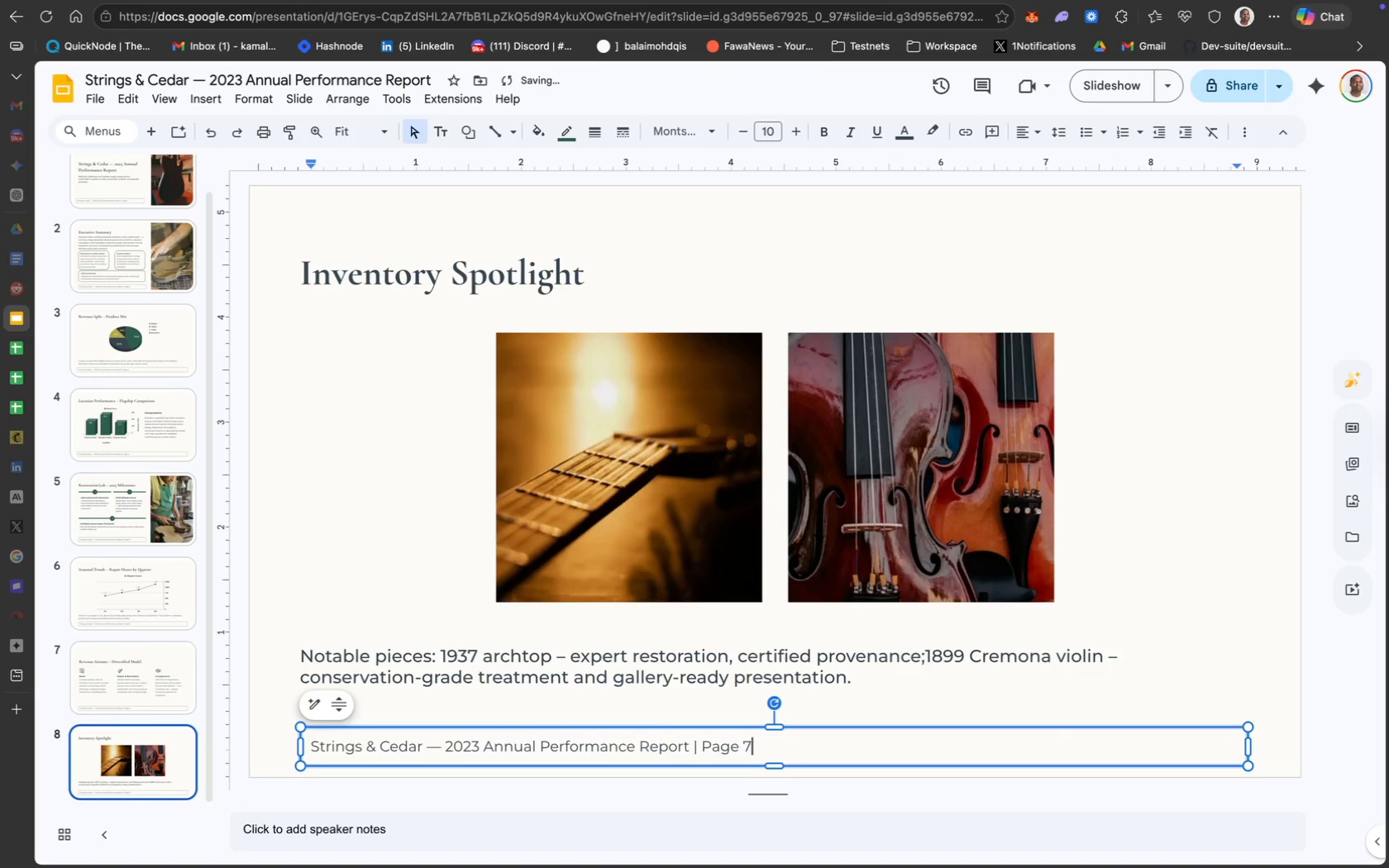 
key(7)
 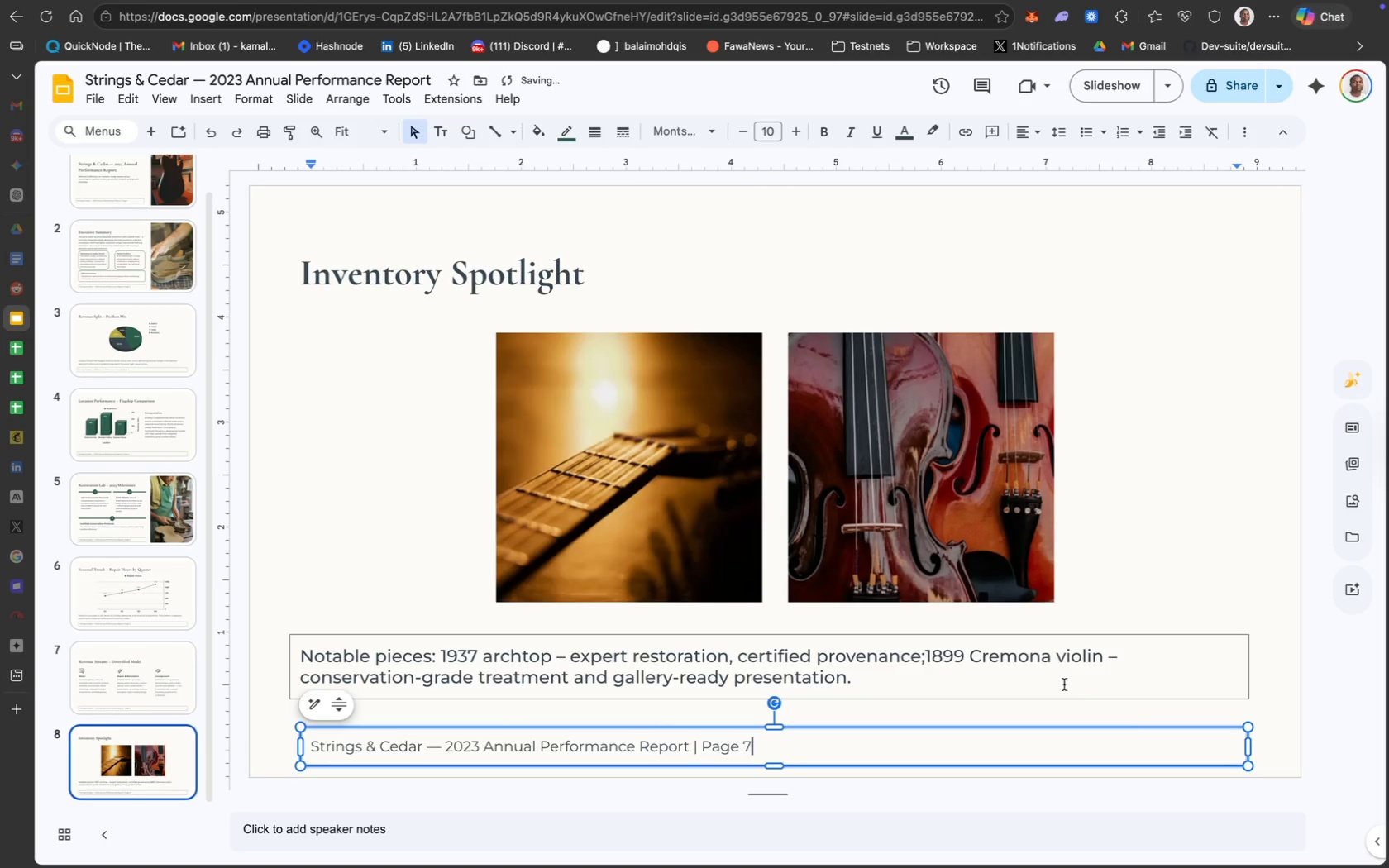 
left_click([1142, 707])
 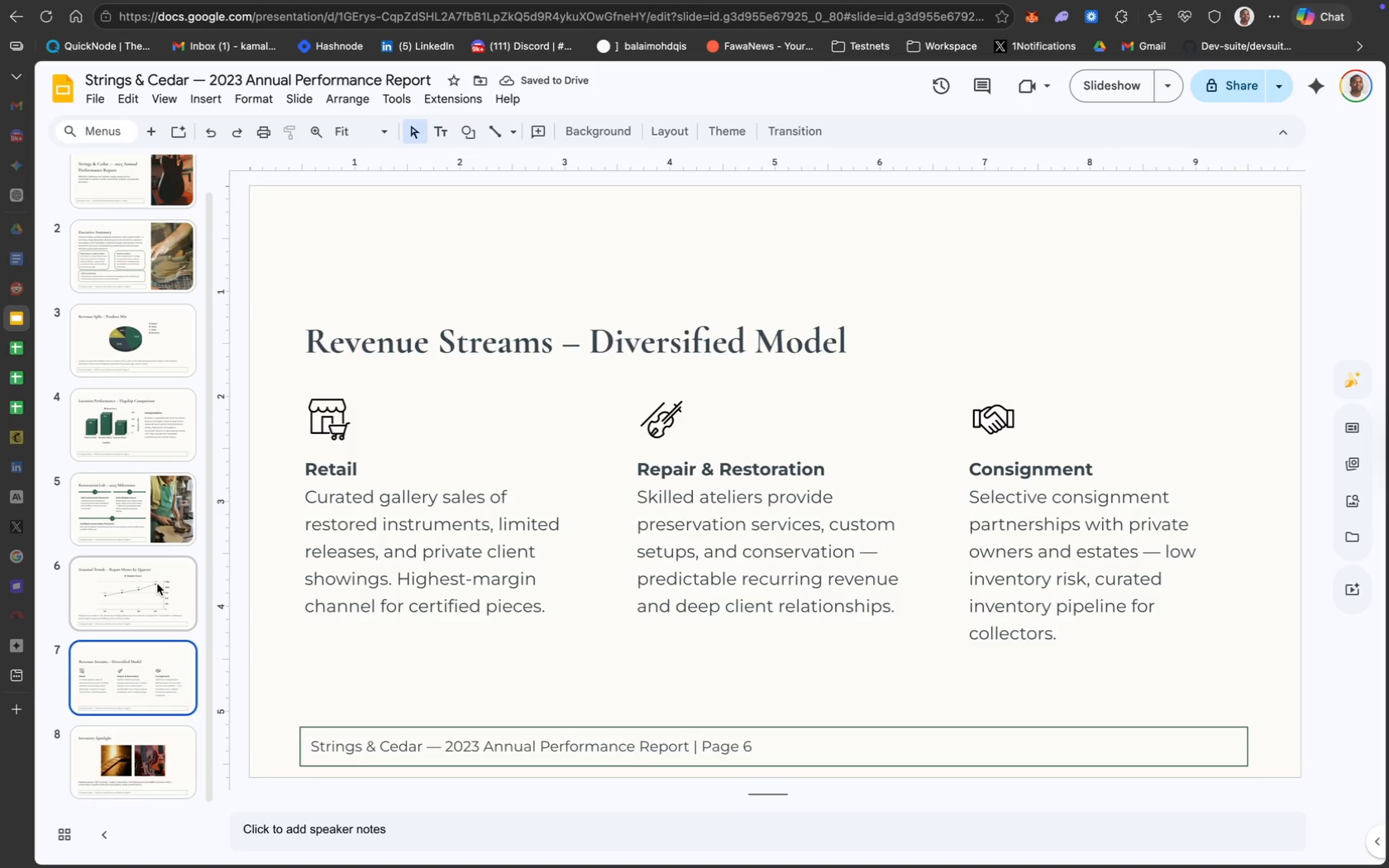 
left_click([135, 514])
 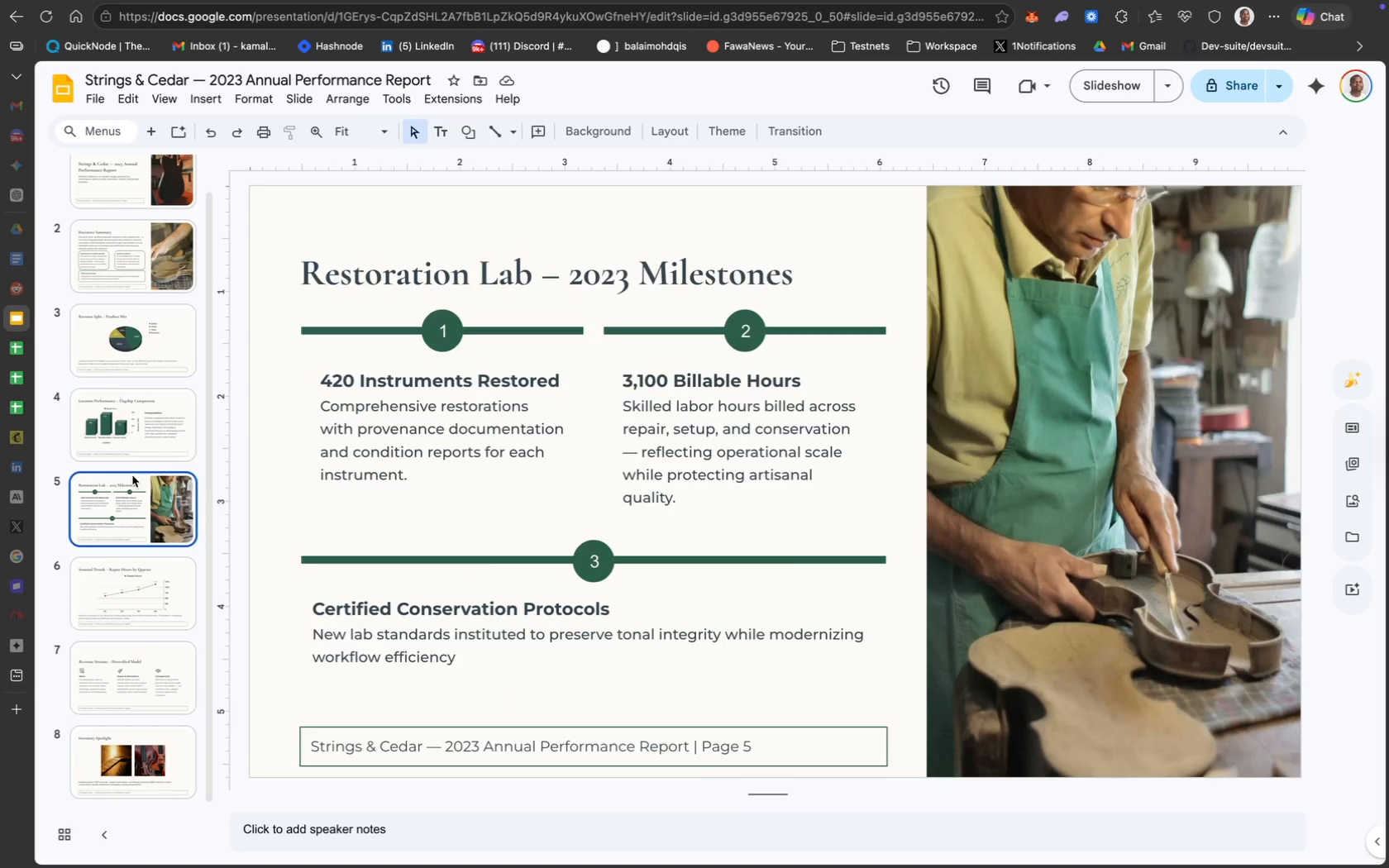 
left_click([129, 454])
 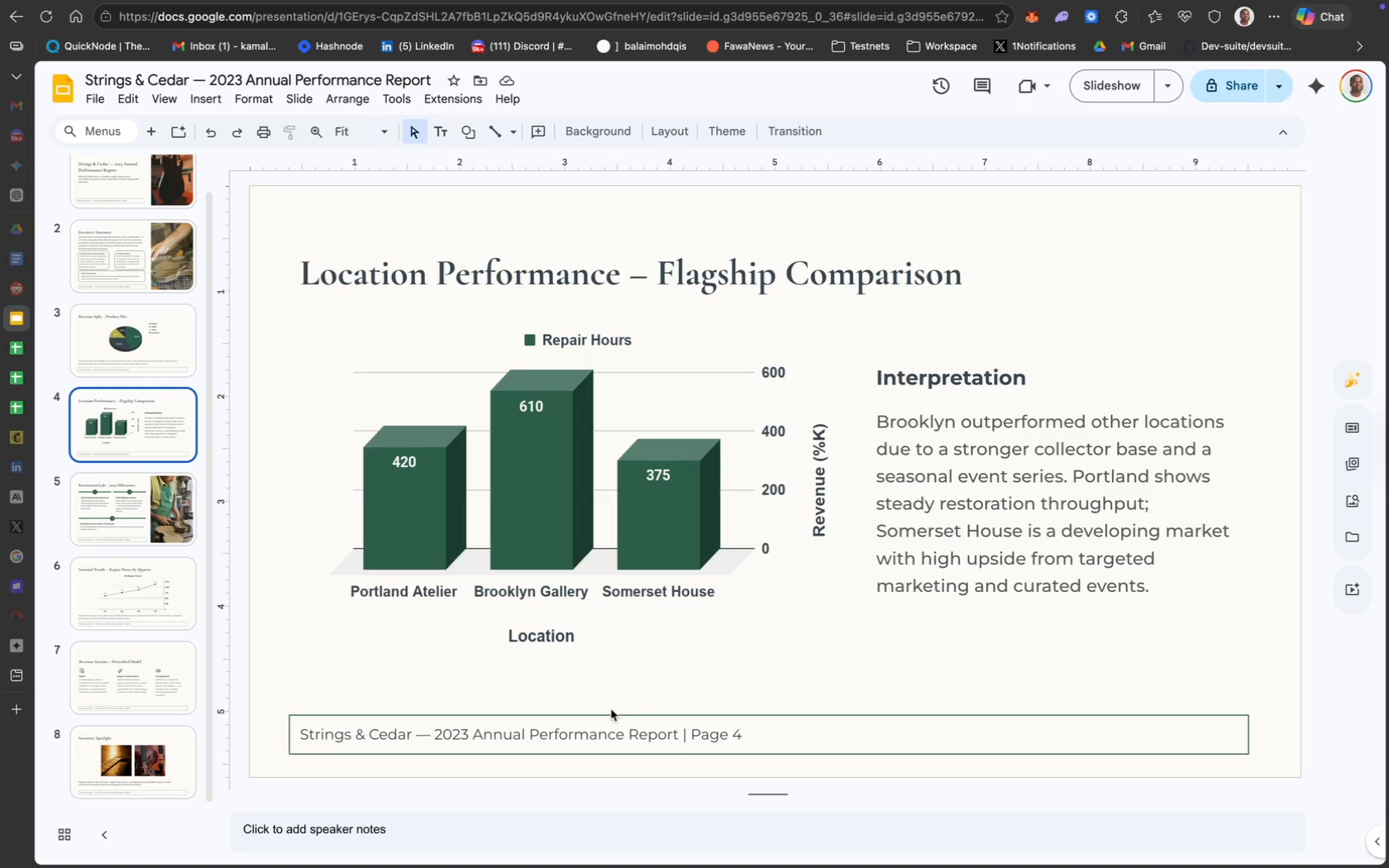 
left_click([625, 714])
 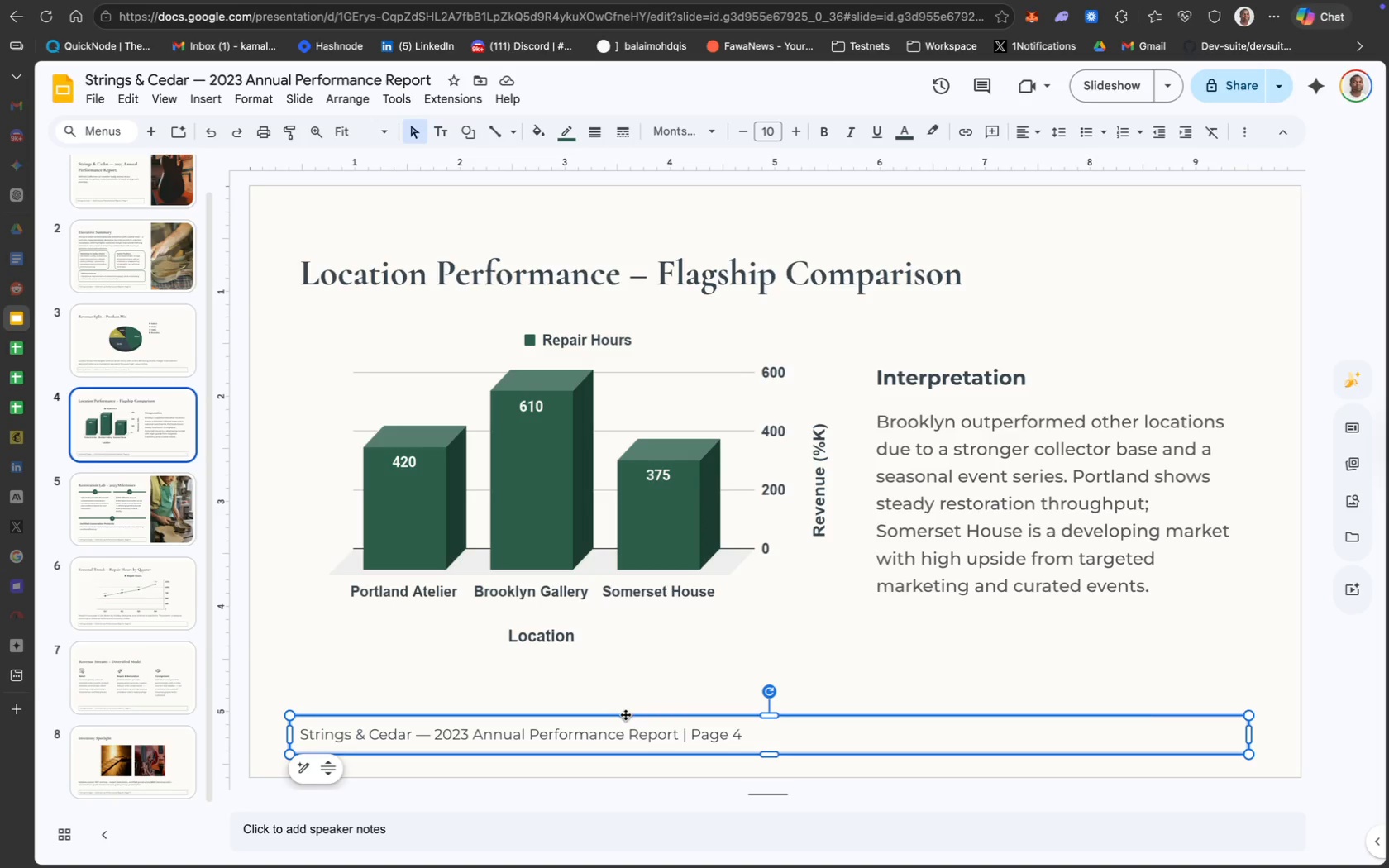 
key(ArrowDown)
 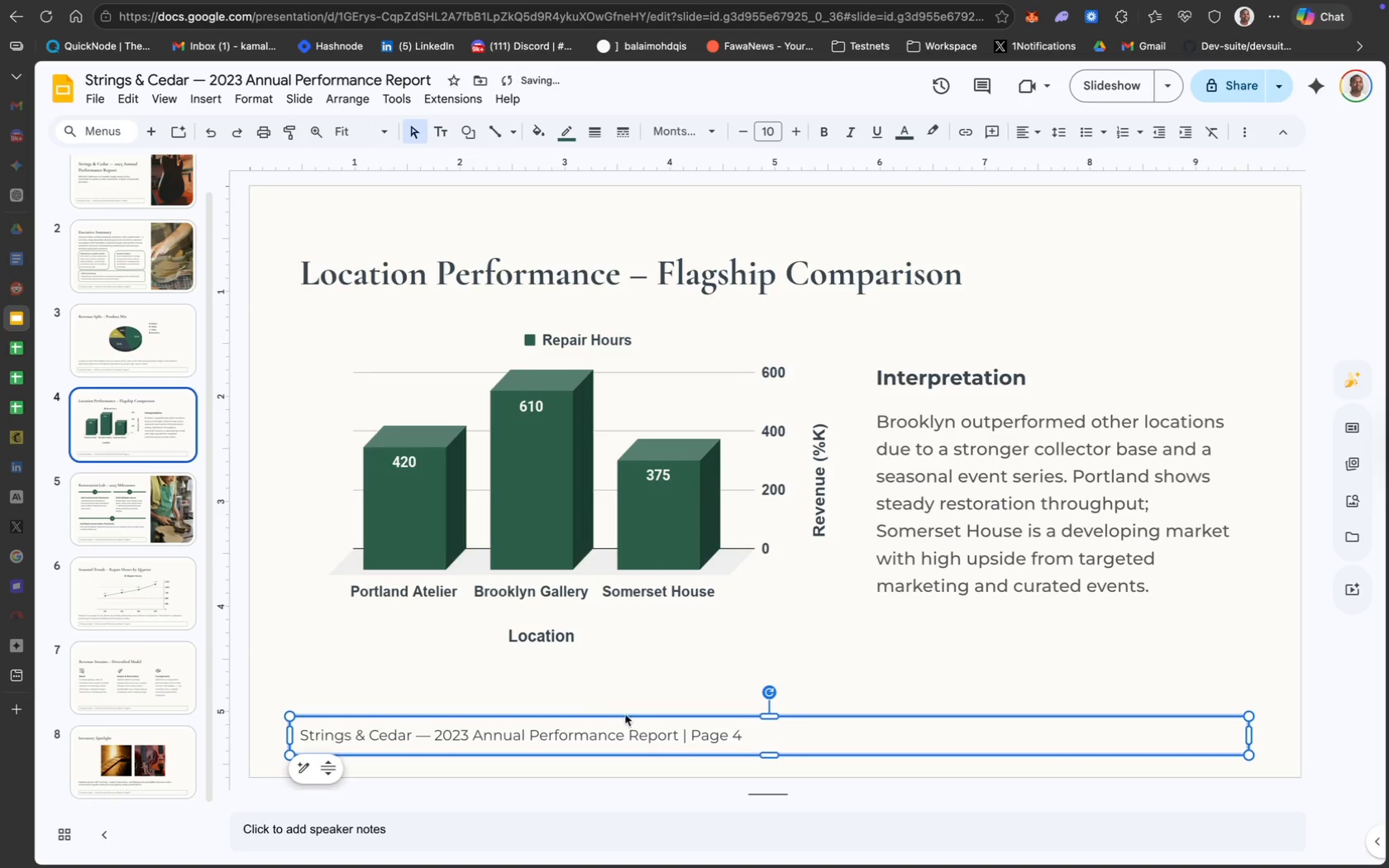 
key(ArrowDown)
 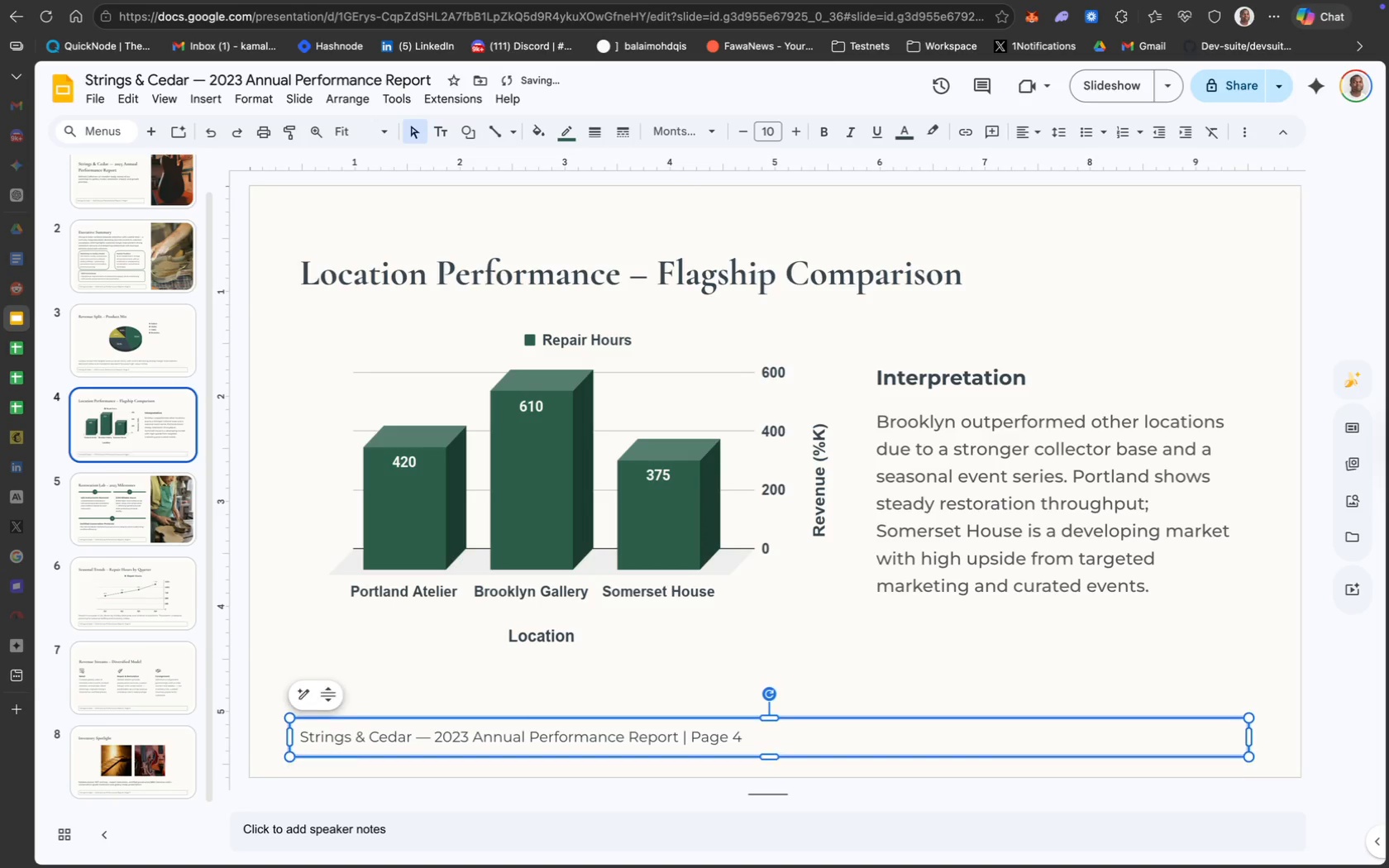 
key(ArrowDown)
 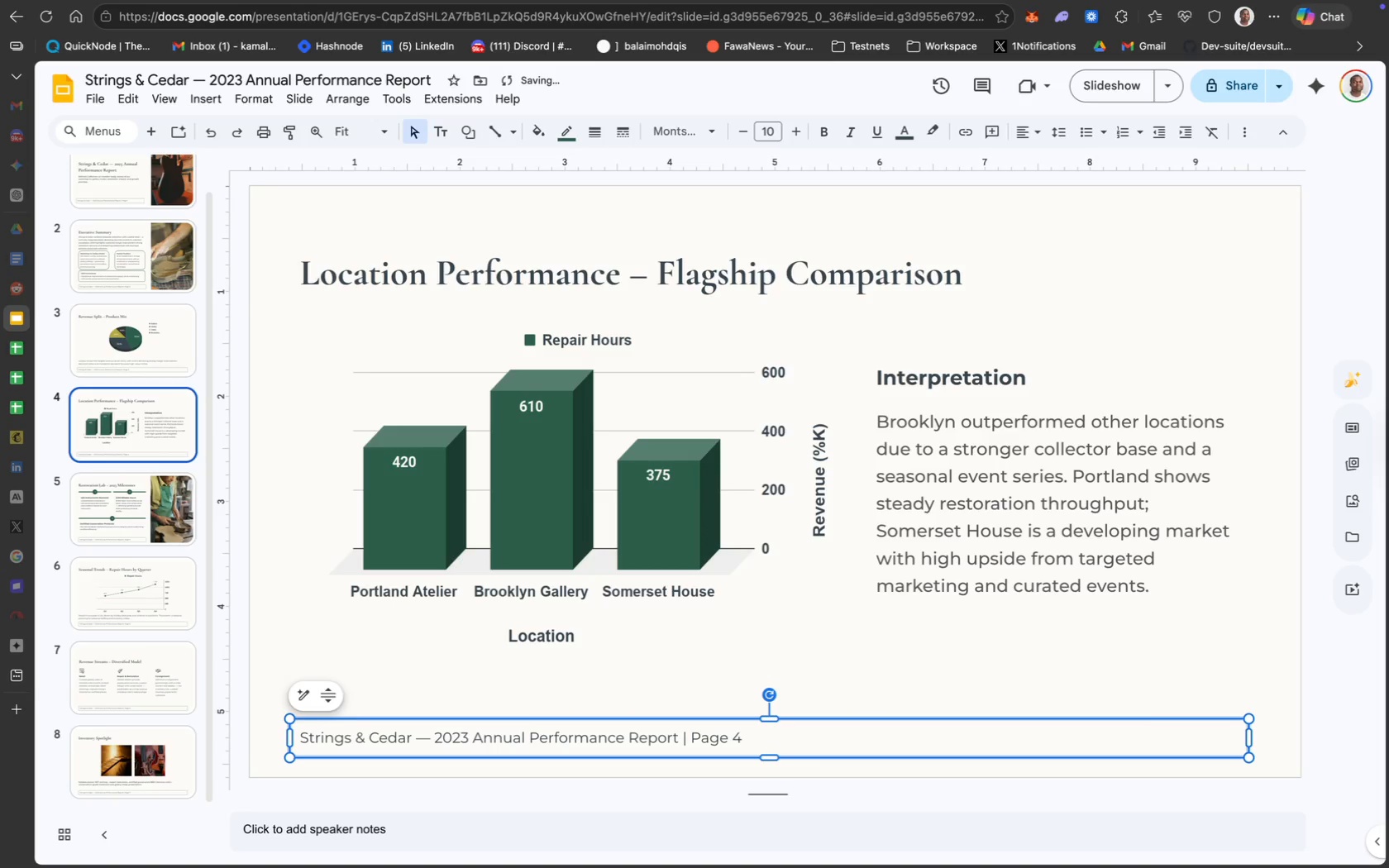 
key(ArrowDown)
 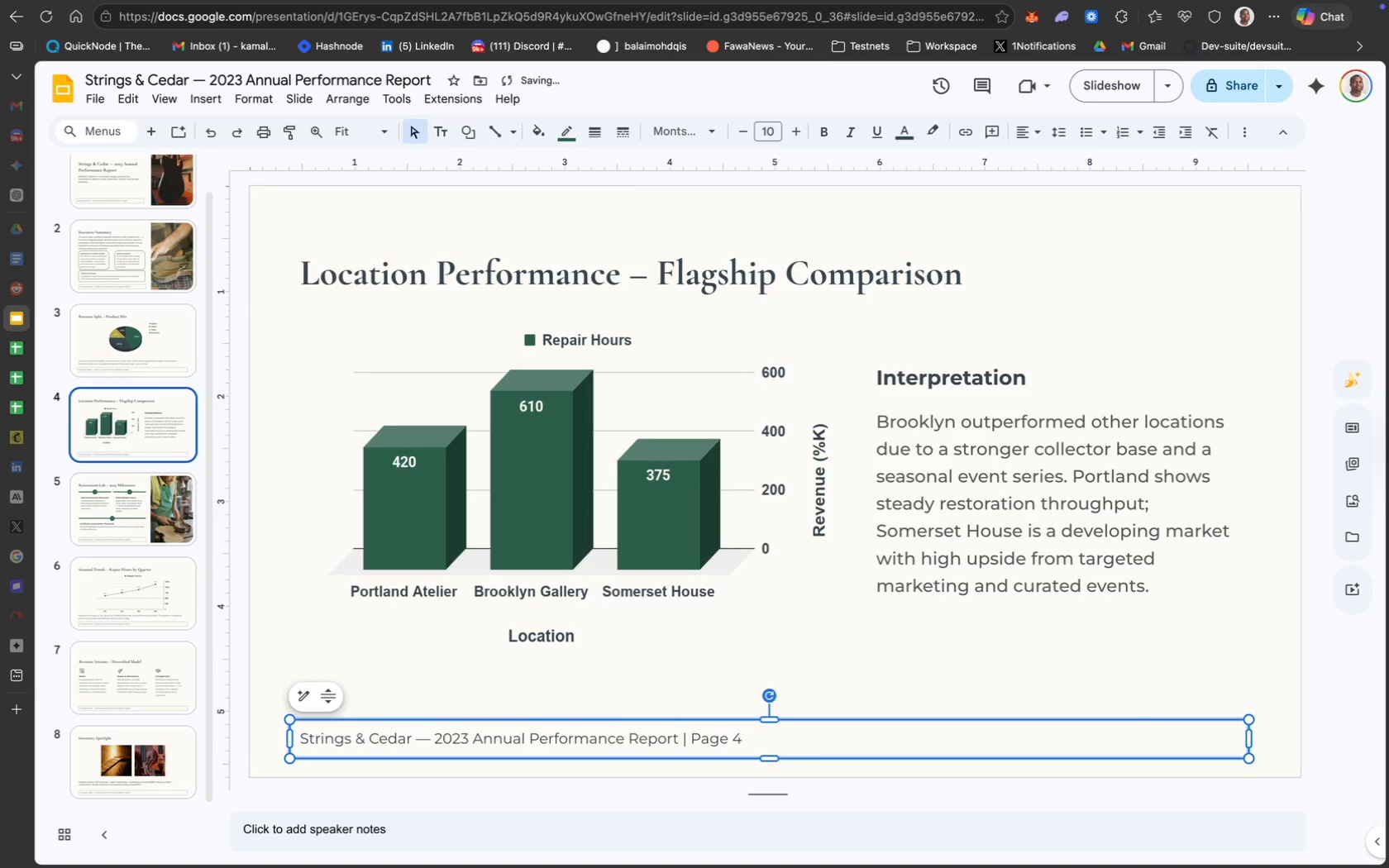 
key(ArrowDown)
 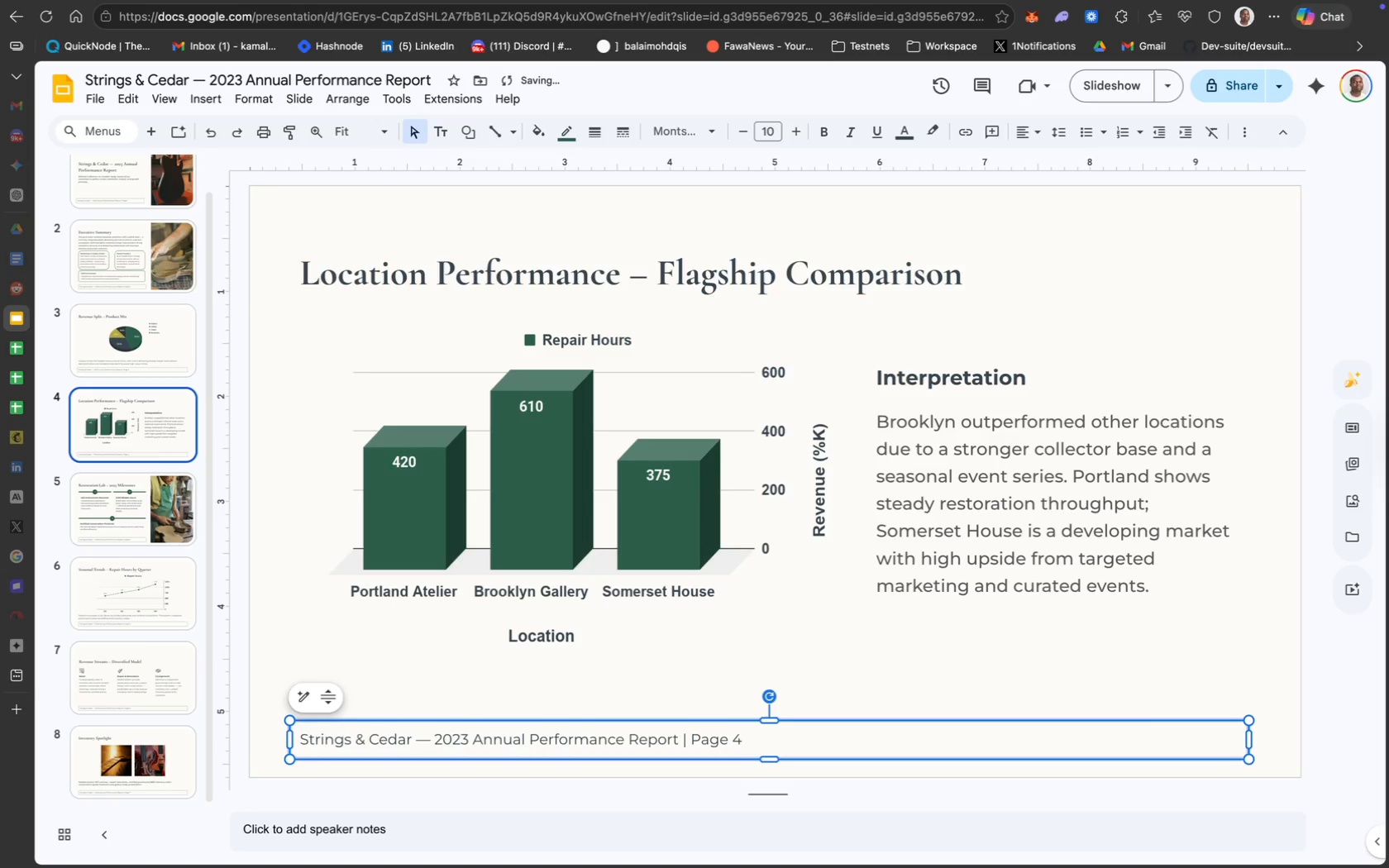 
key(ArrowDown)
 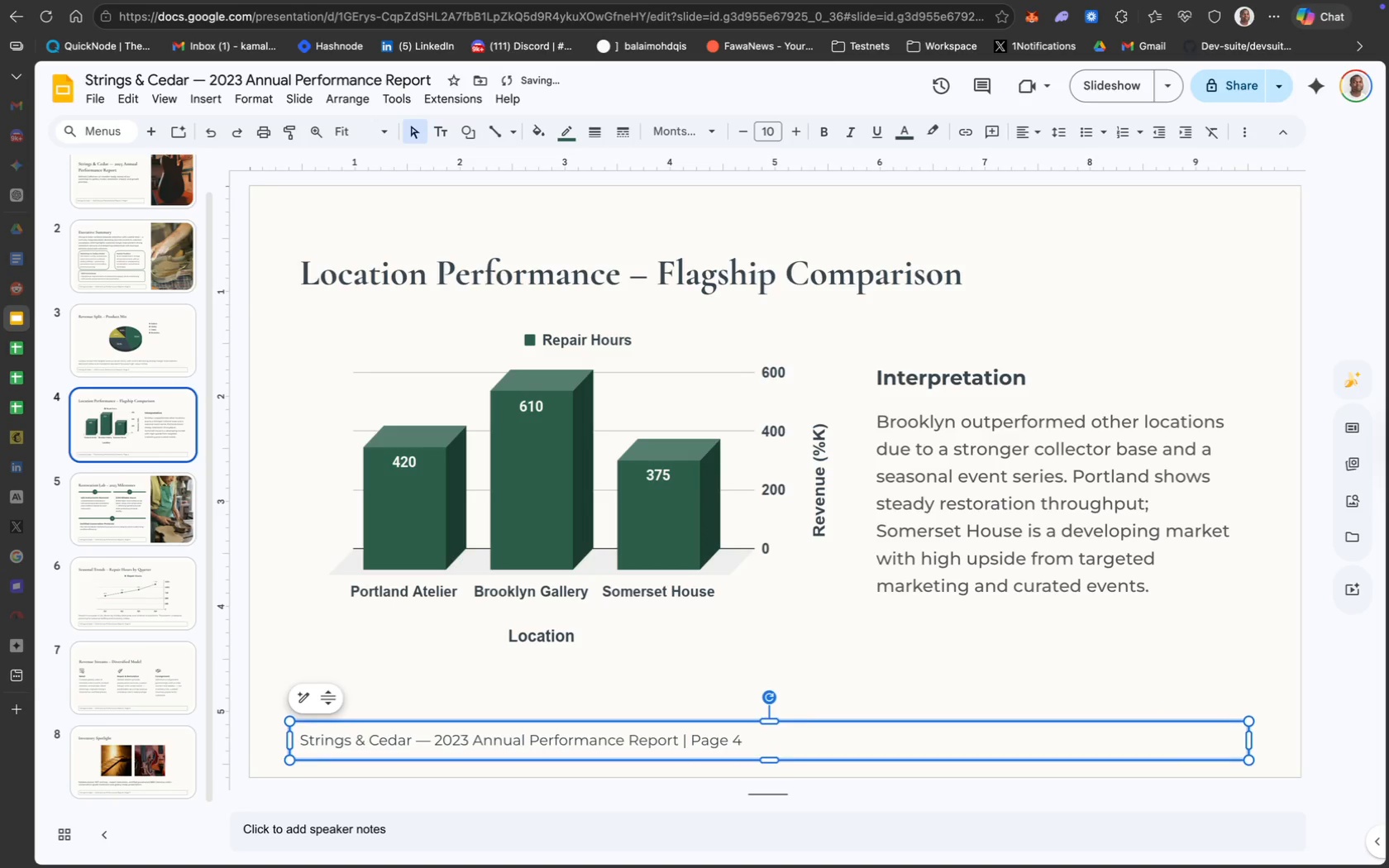 
key(ArrowDown)
 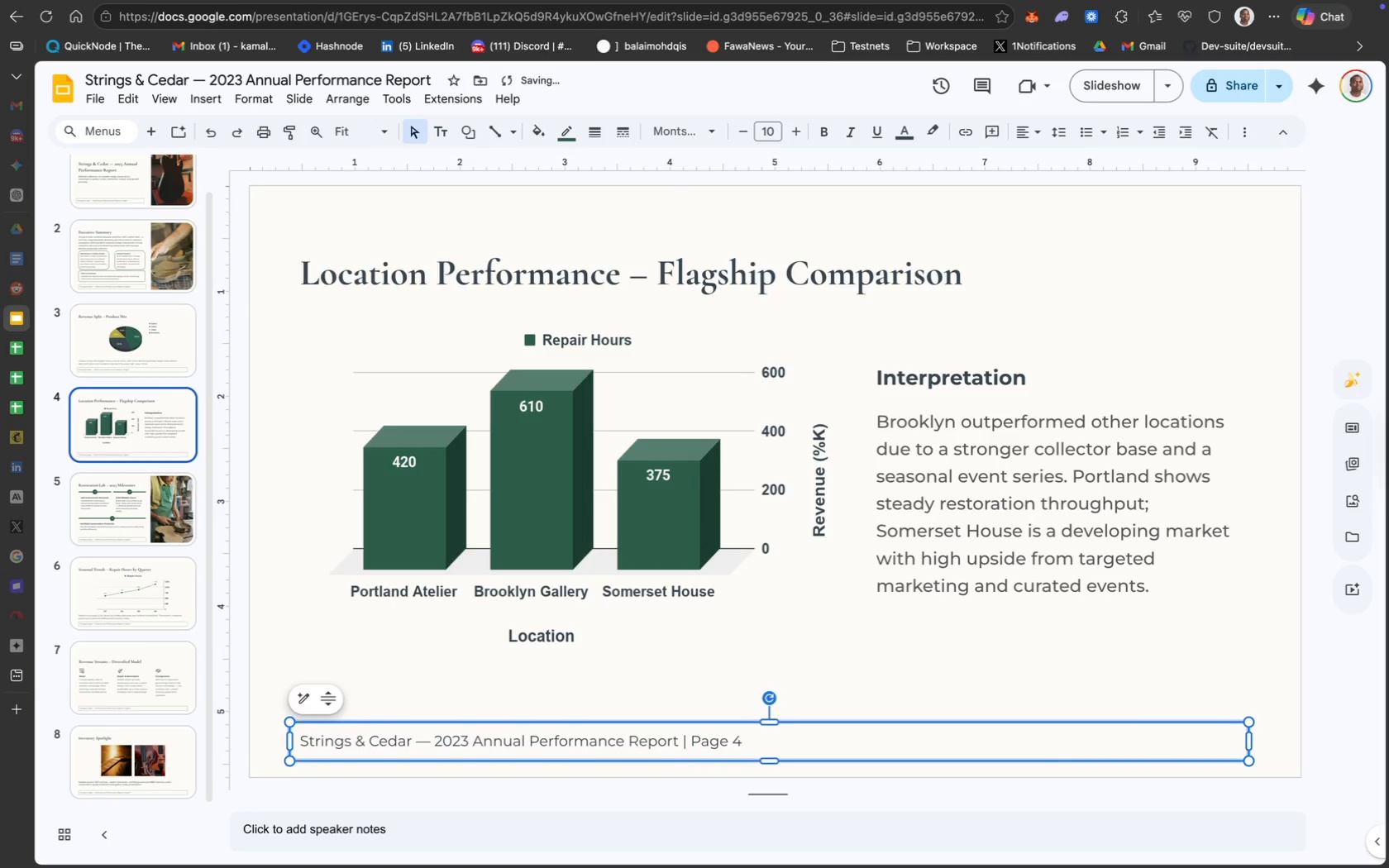 
key(ArrowDown)
 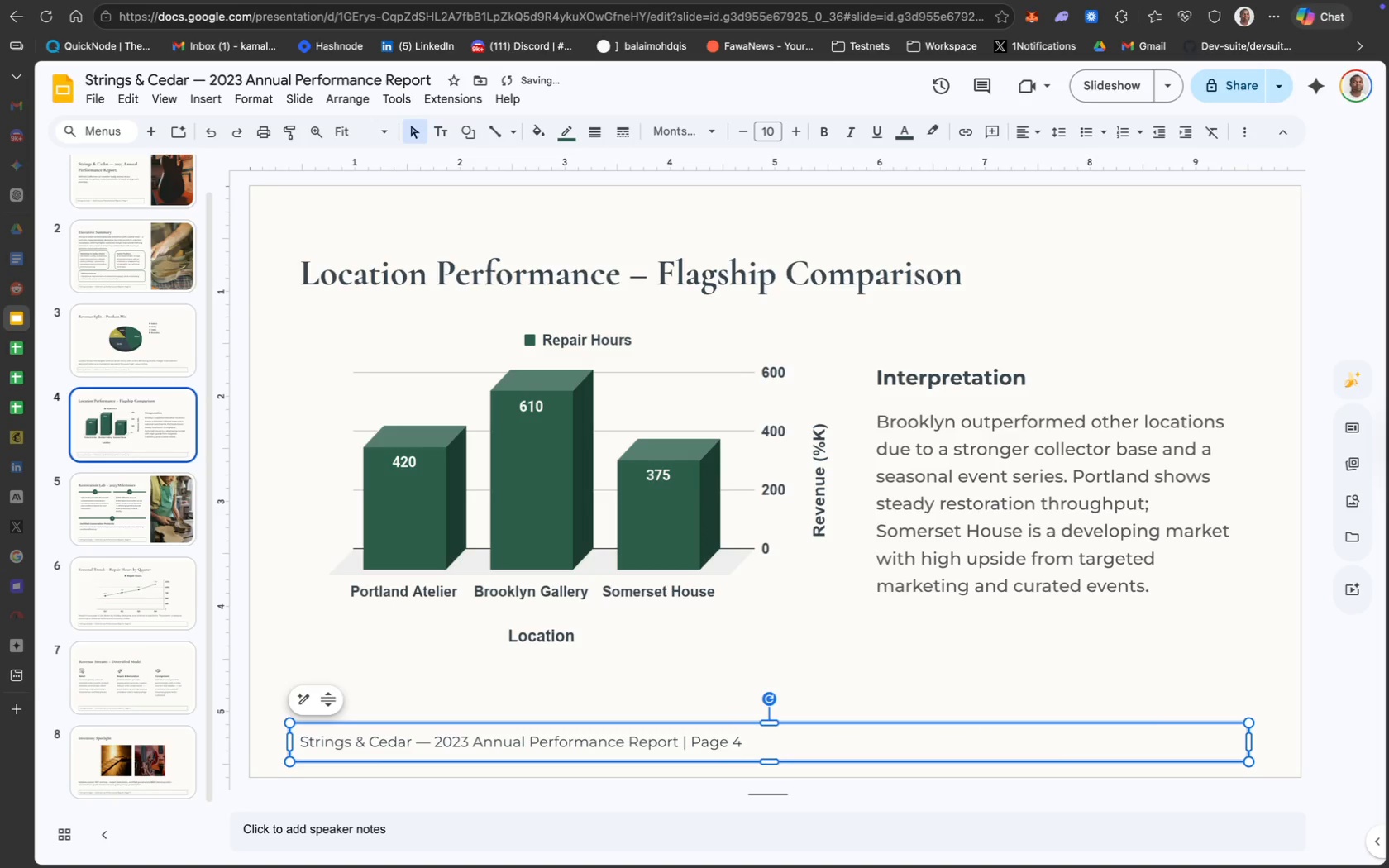 
key(ArrowDown)
 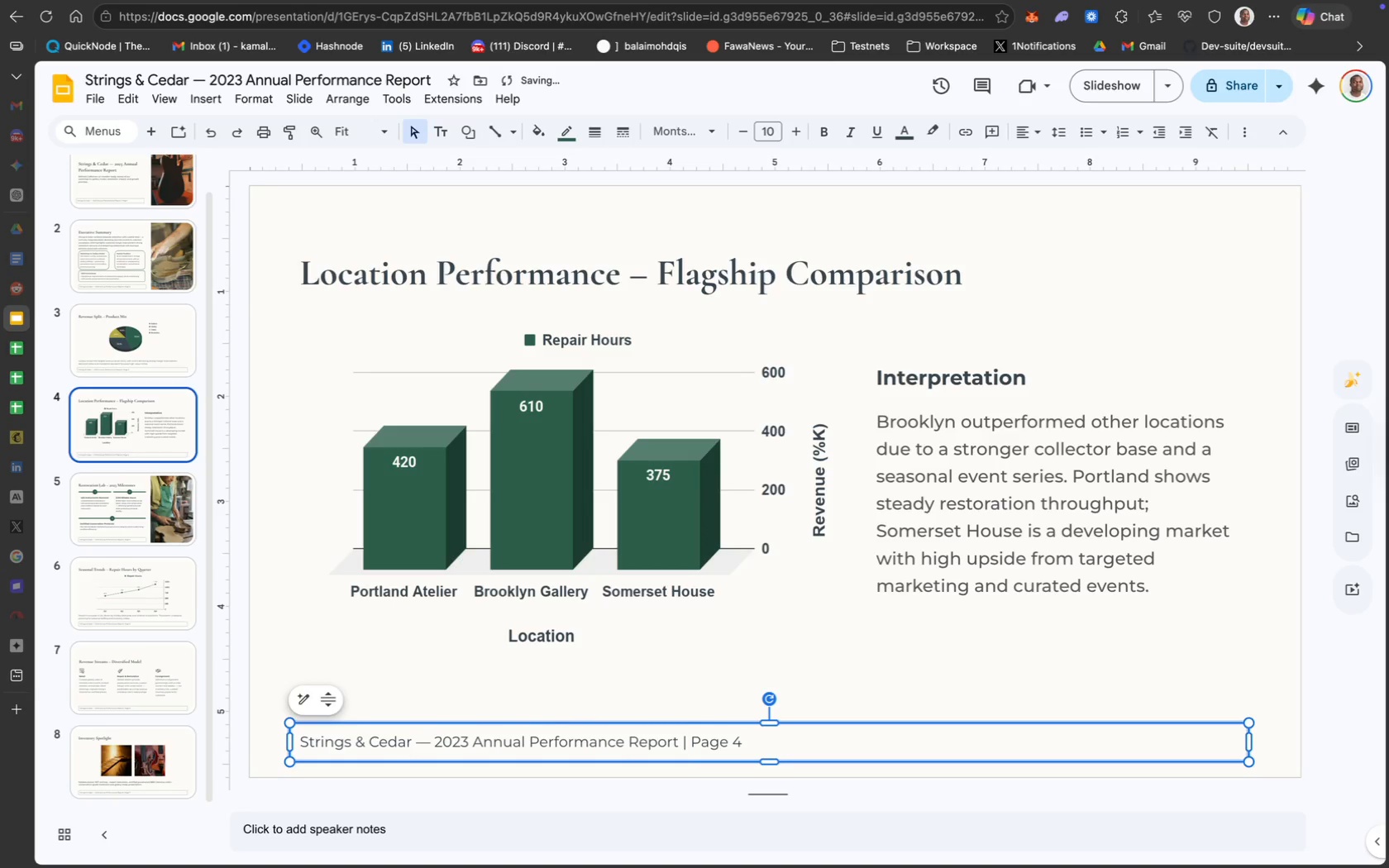 
key(ArrowDown)
 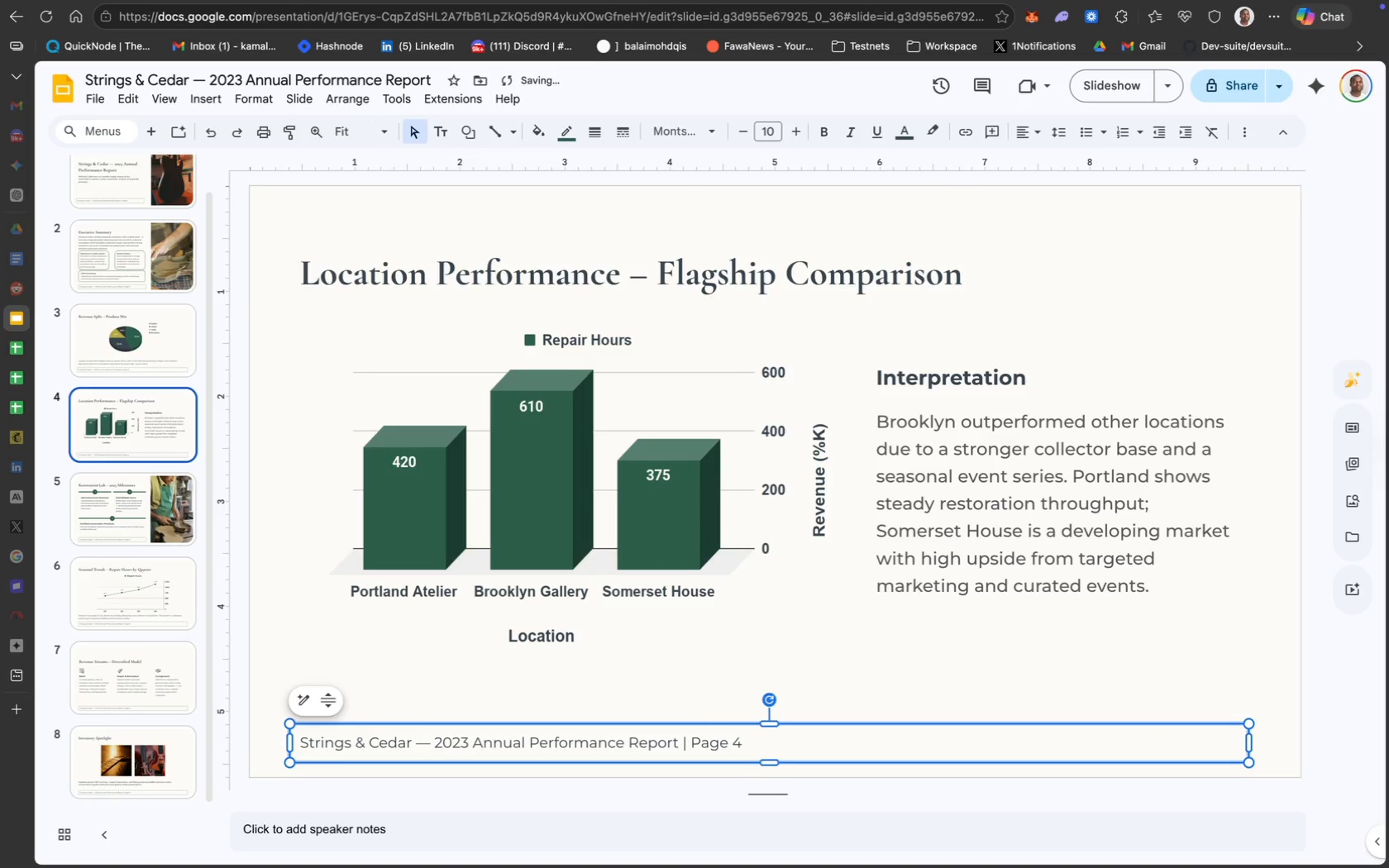 
key(ArrowDown)
 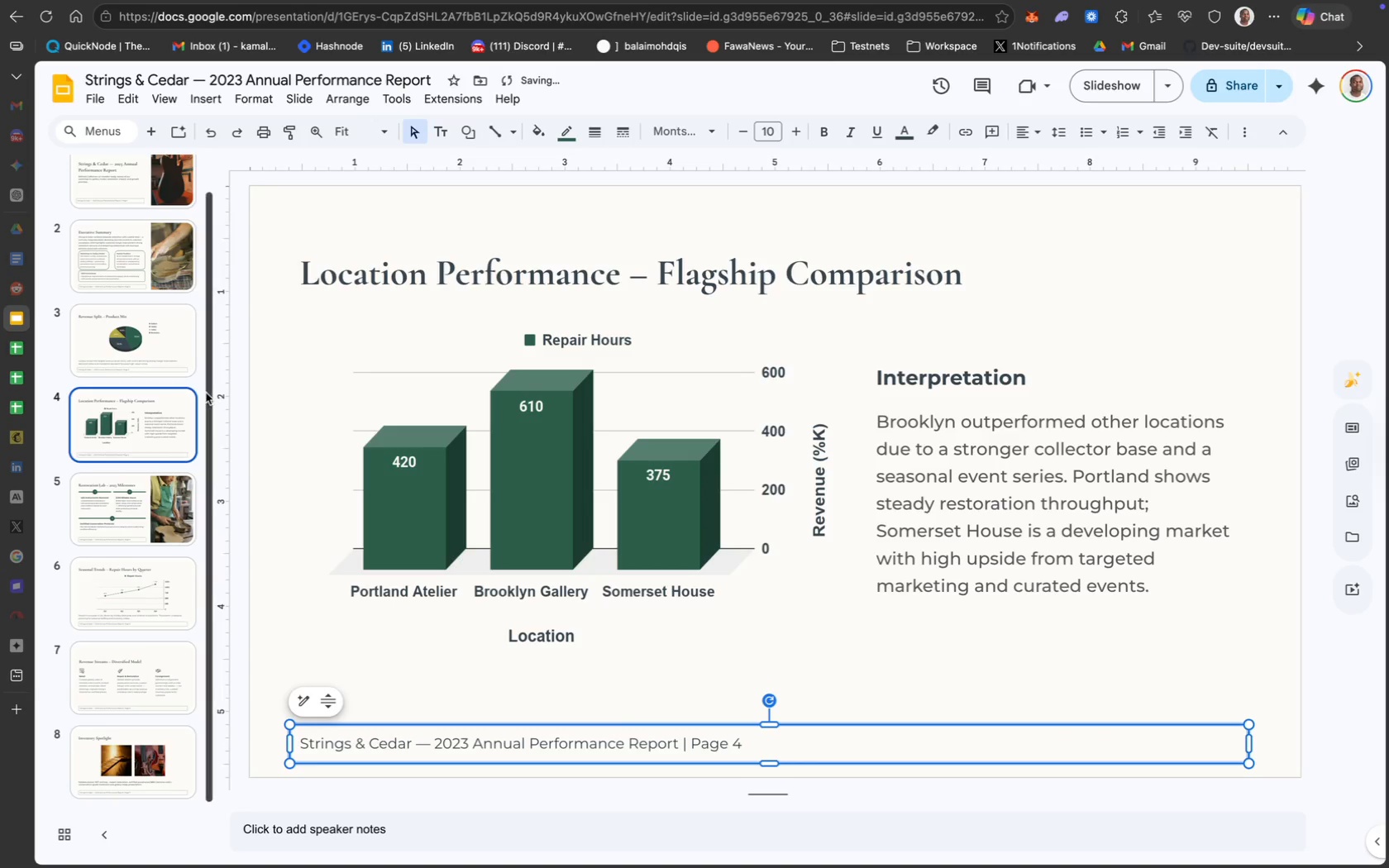 
left_click([146, 360])
 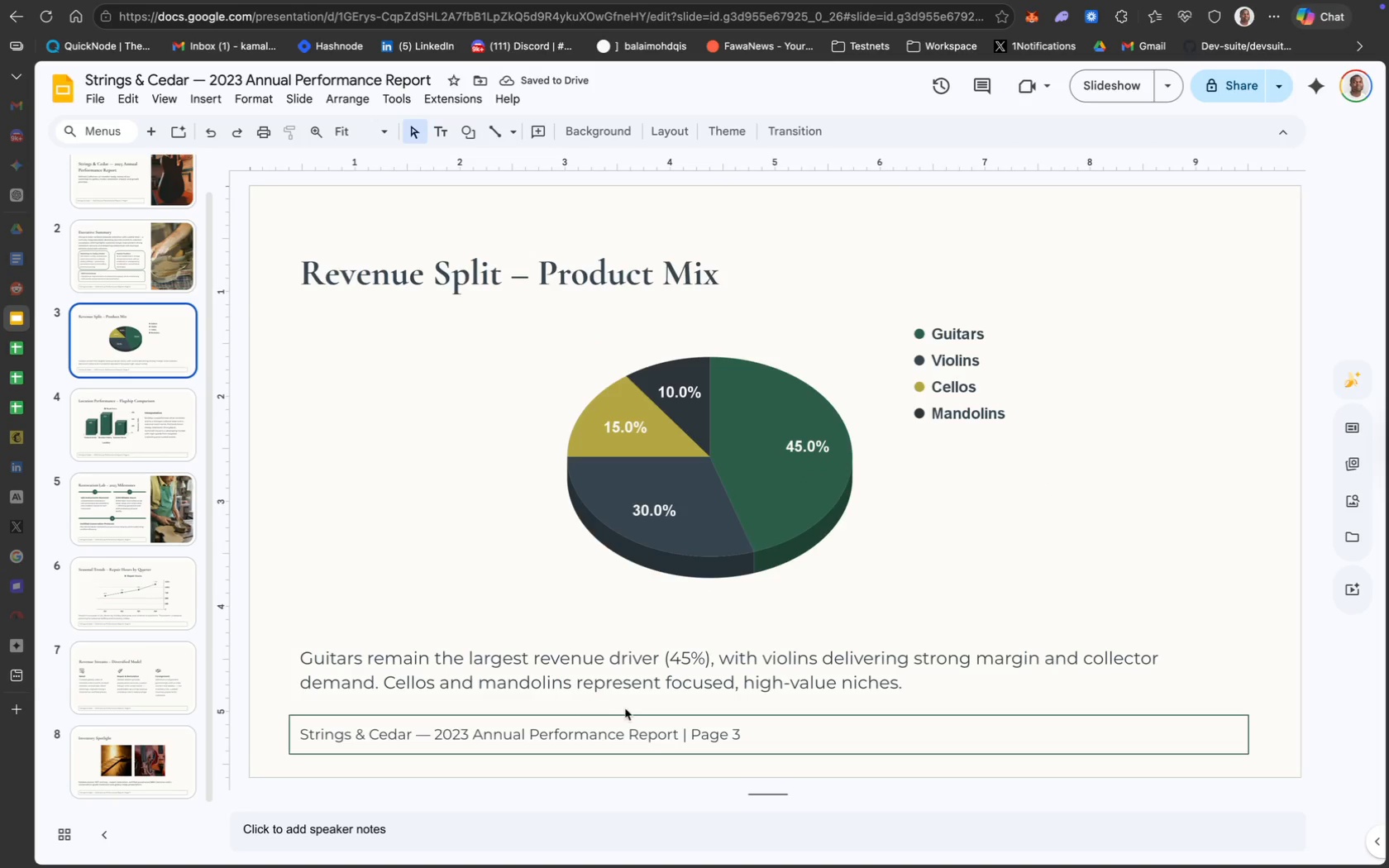 
left_click([632, 713])
 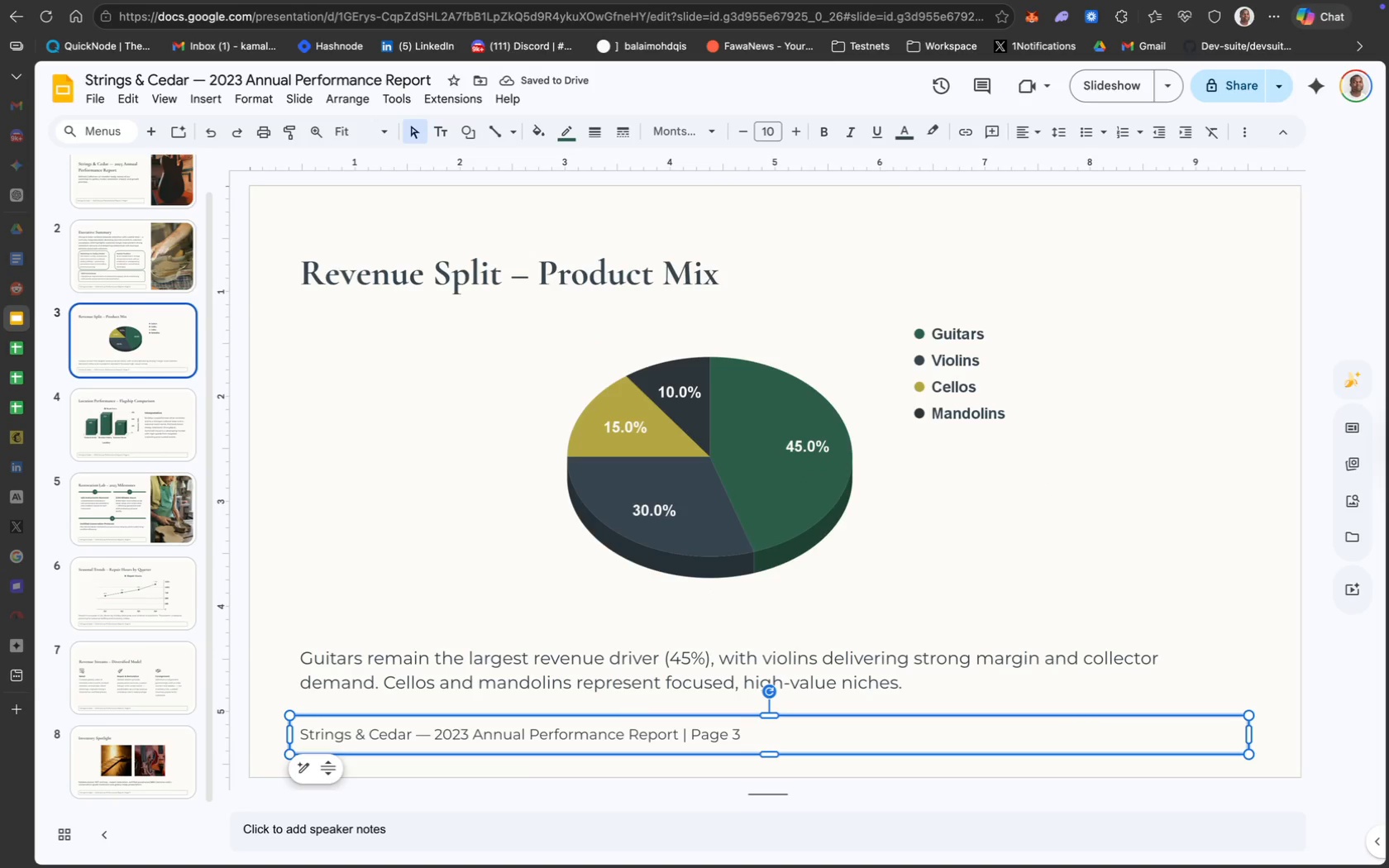 
key(ArrowDown)
 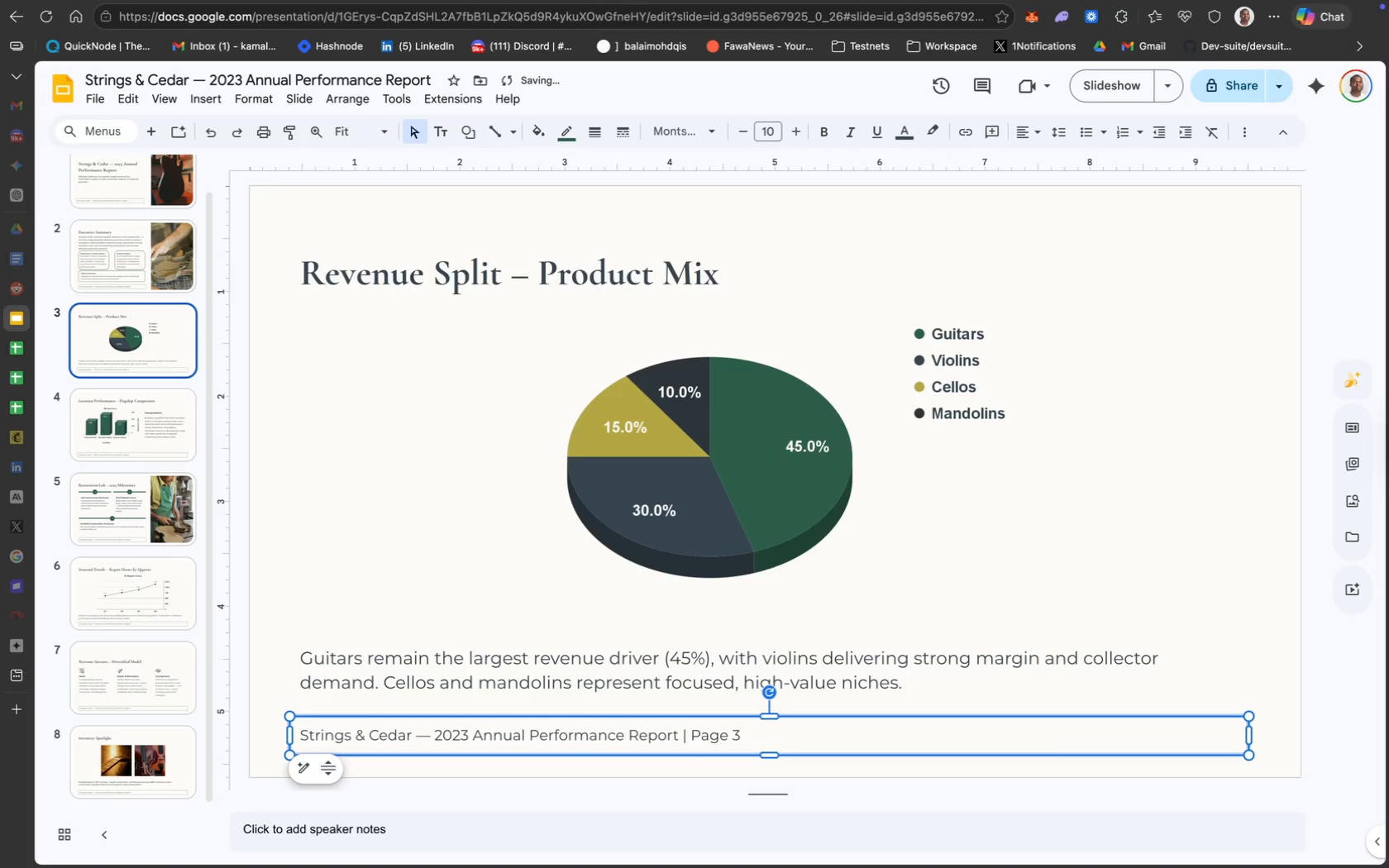 
key(ArrowDown)
 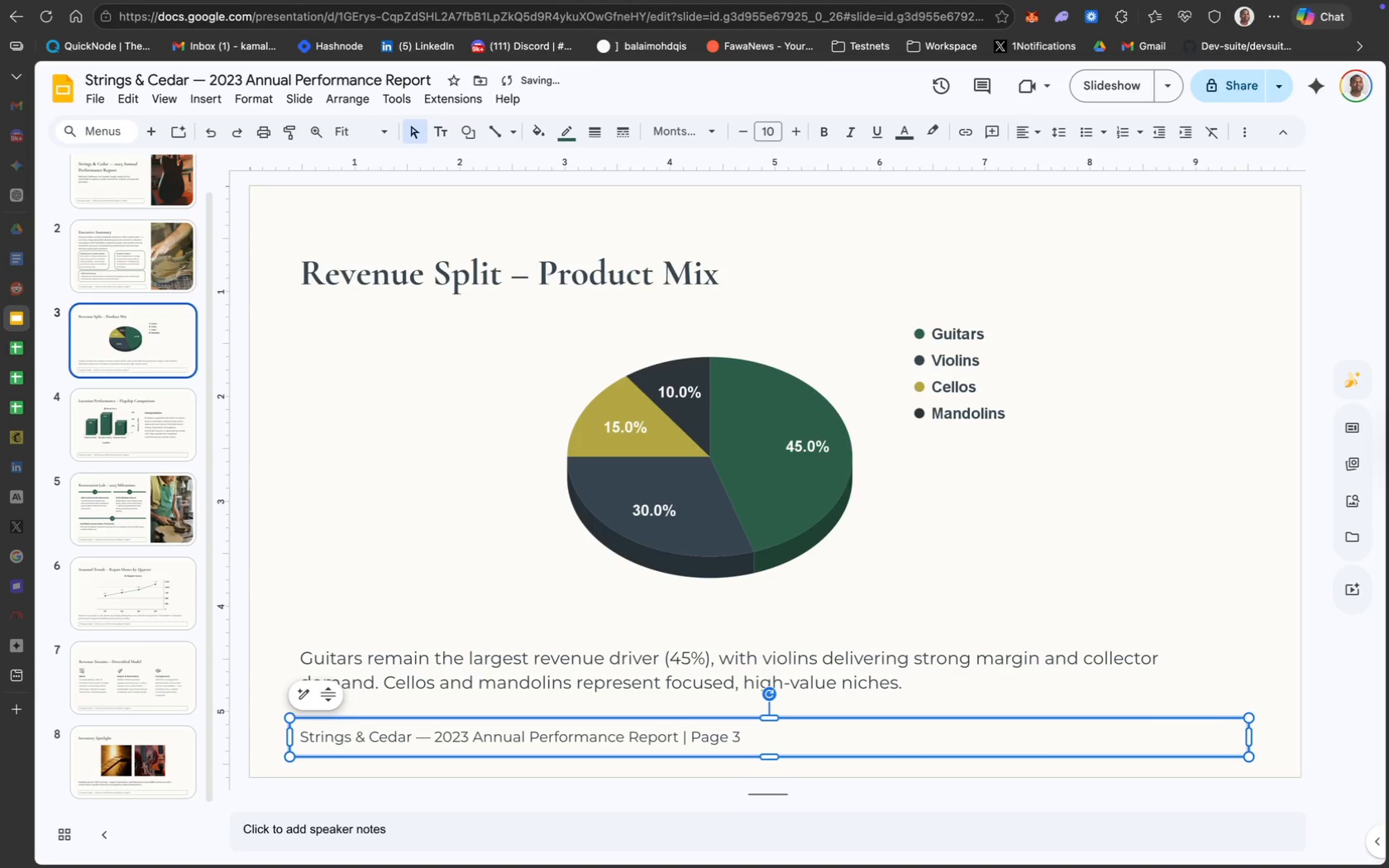 
key(ArrowDown)
 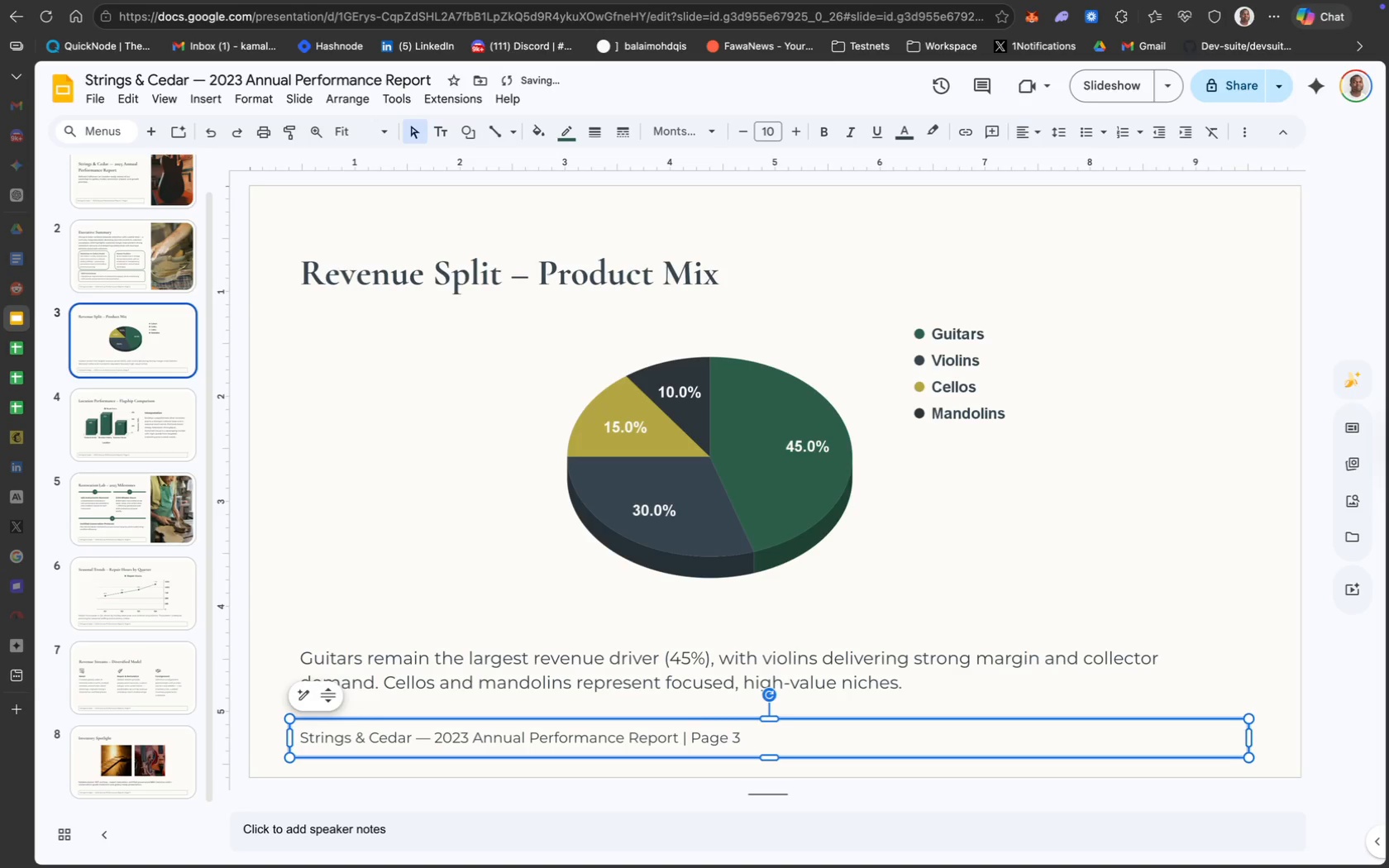 
key(ArrowDown)
 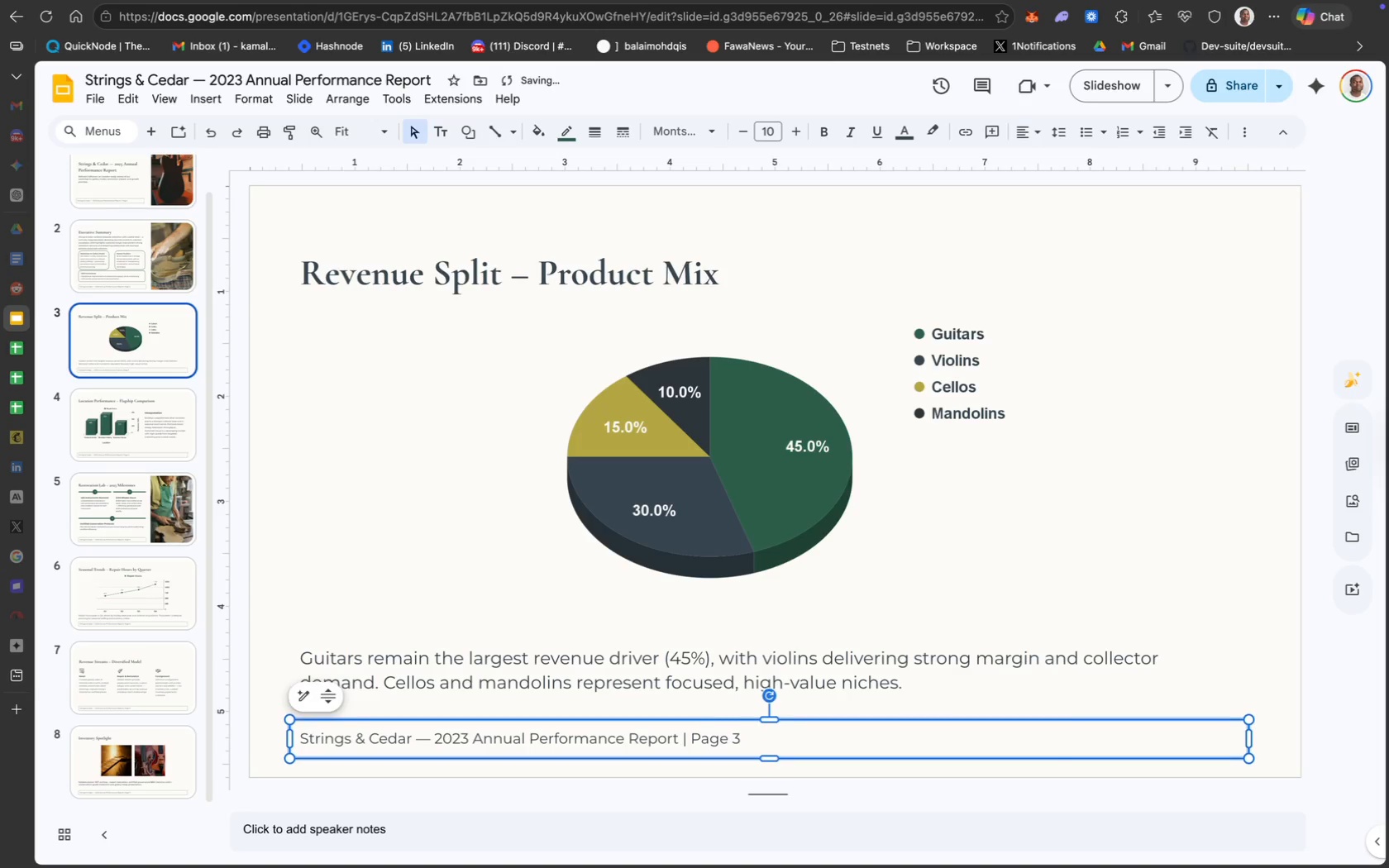 
key(ArrowDown)
 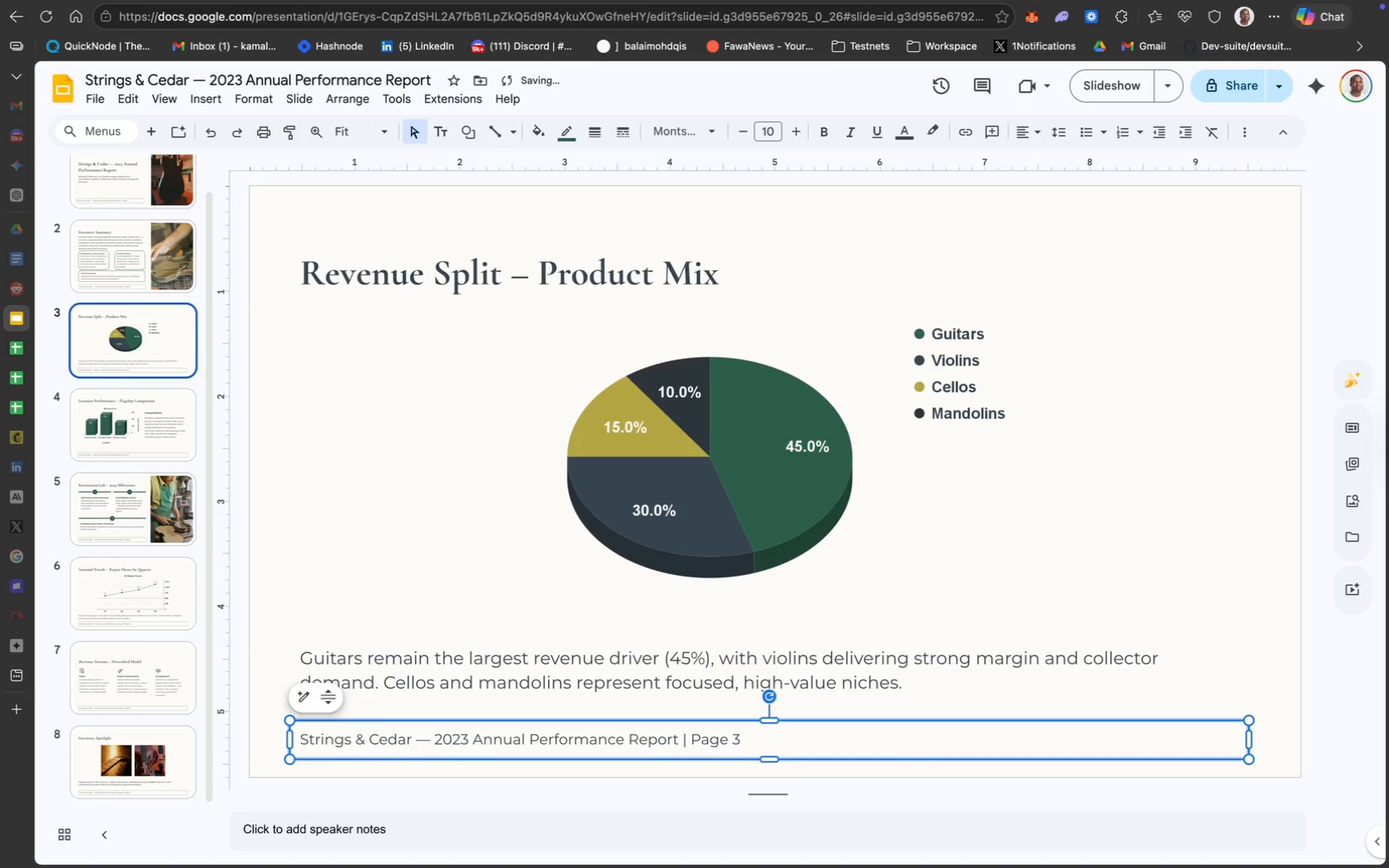 
key(ArrowDown)
 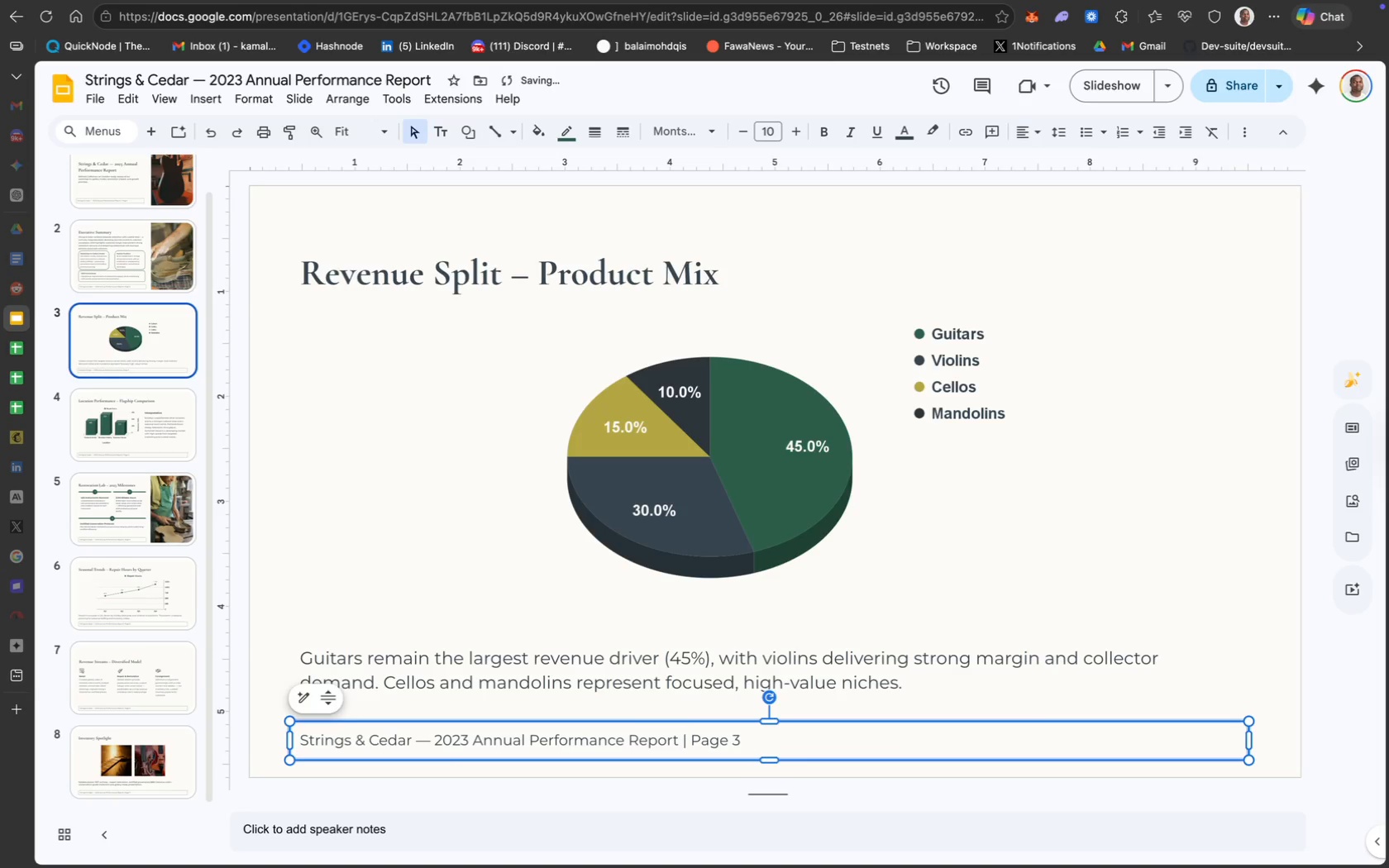 
key(ArrowDown)
 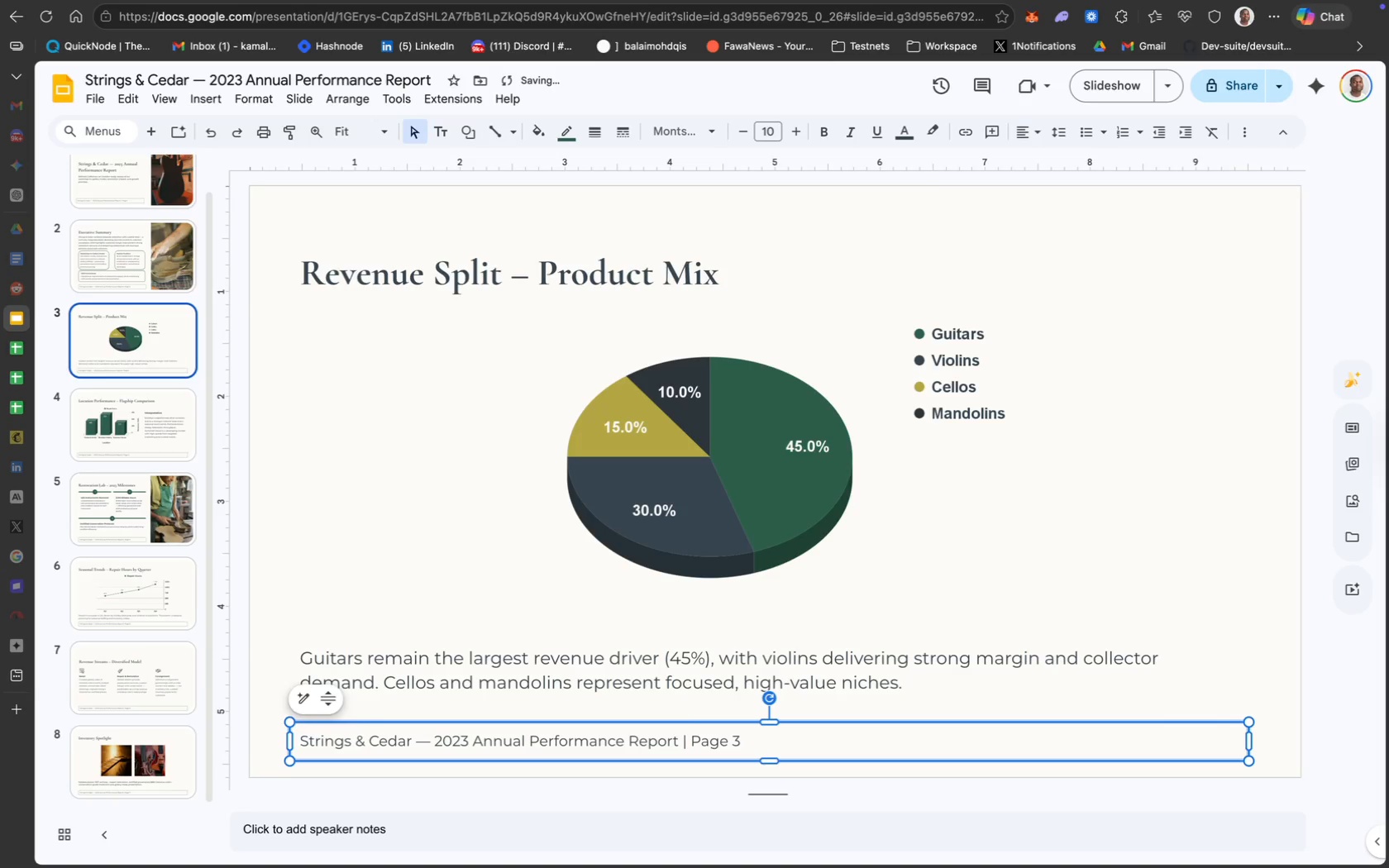 
key(ArrowDown)
 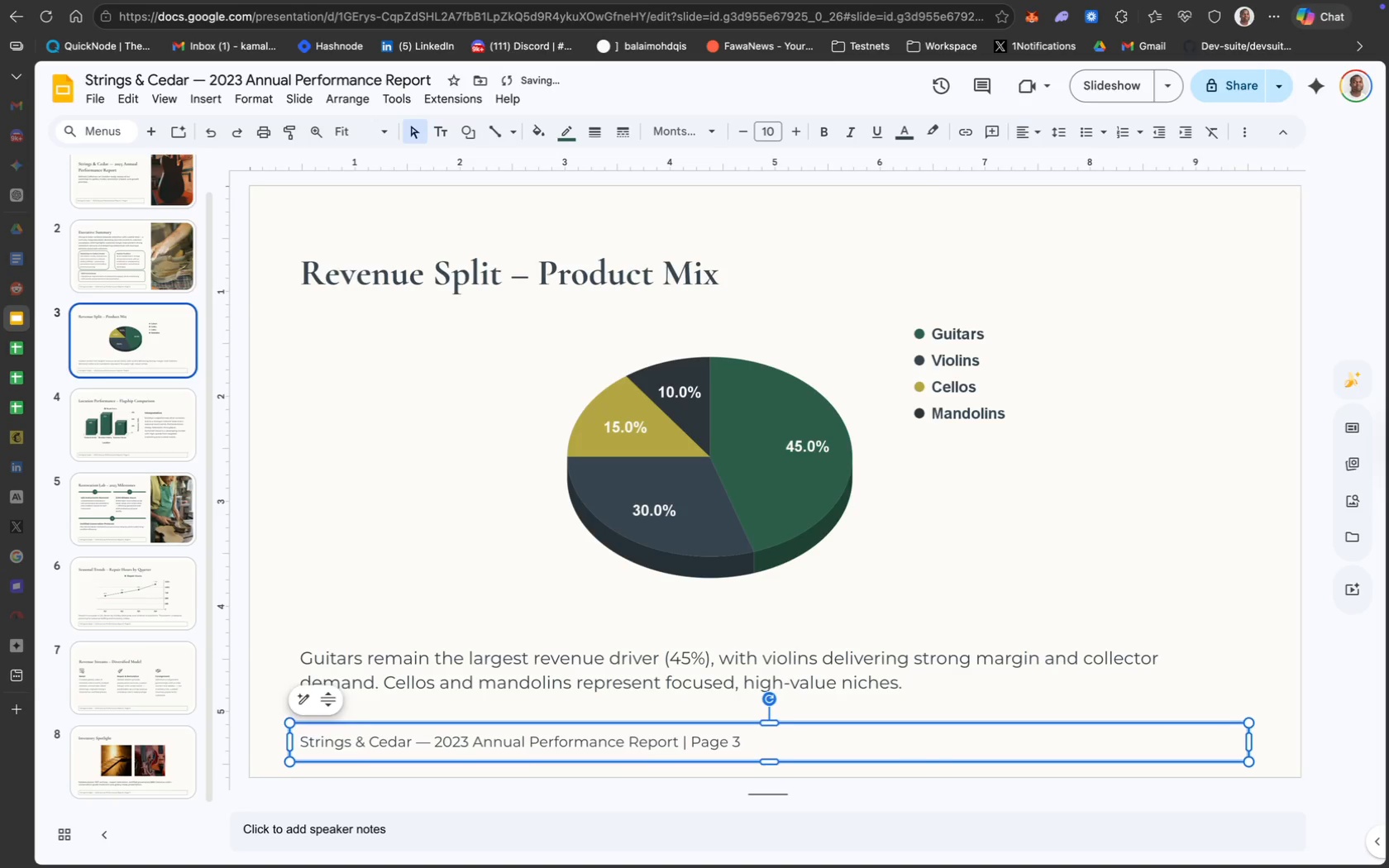 
key(ArrowDown)
 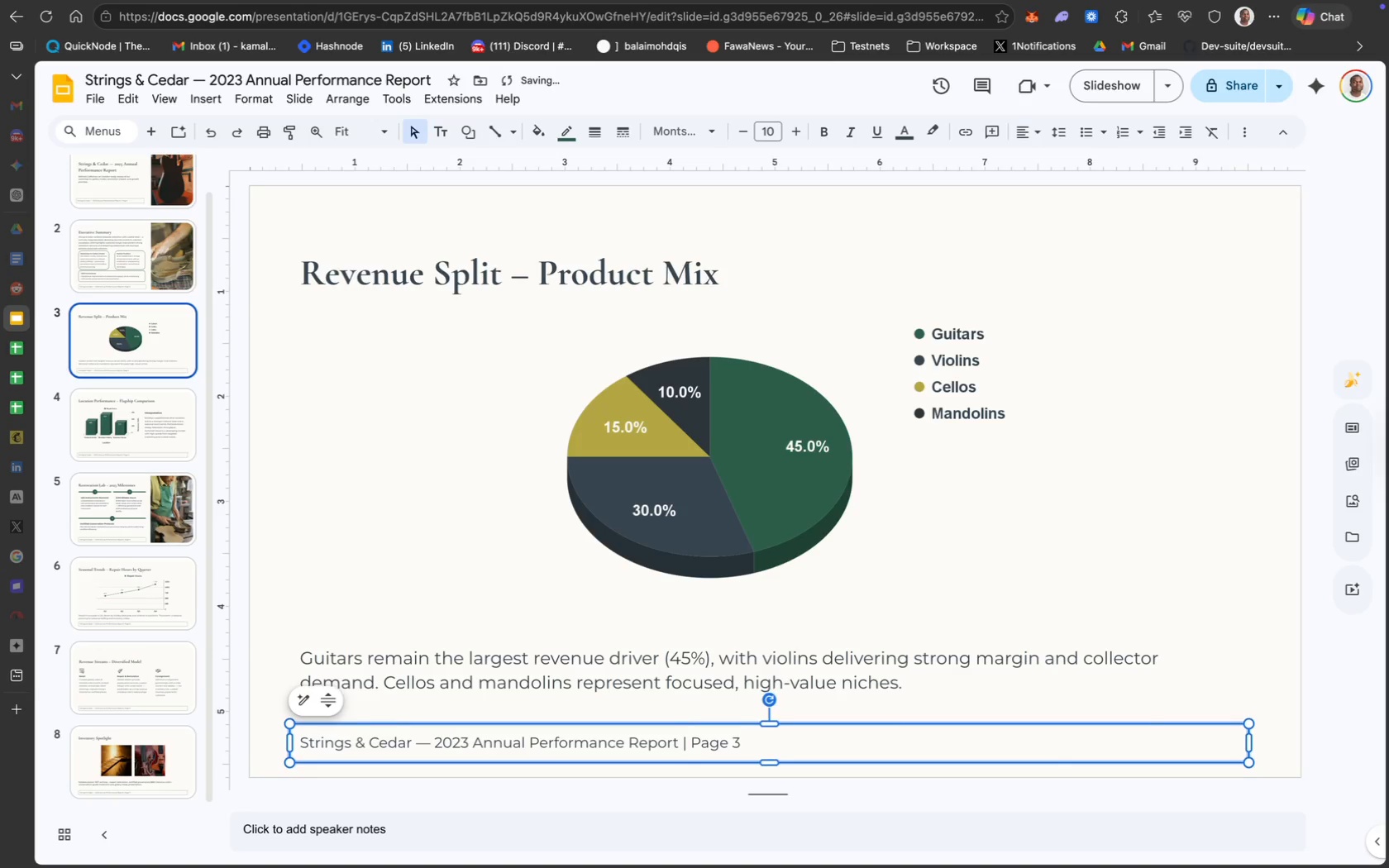 
key(ArrowDown)
 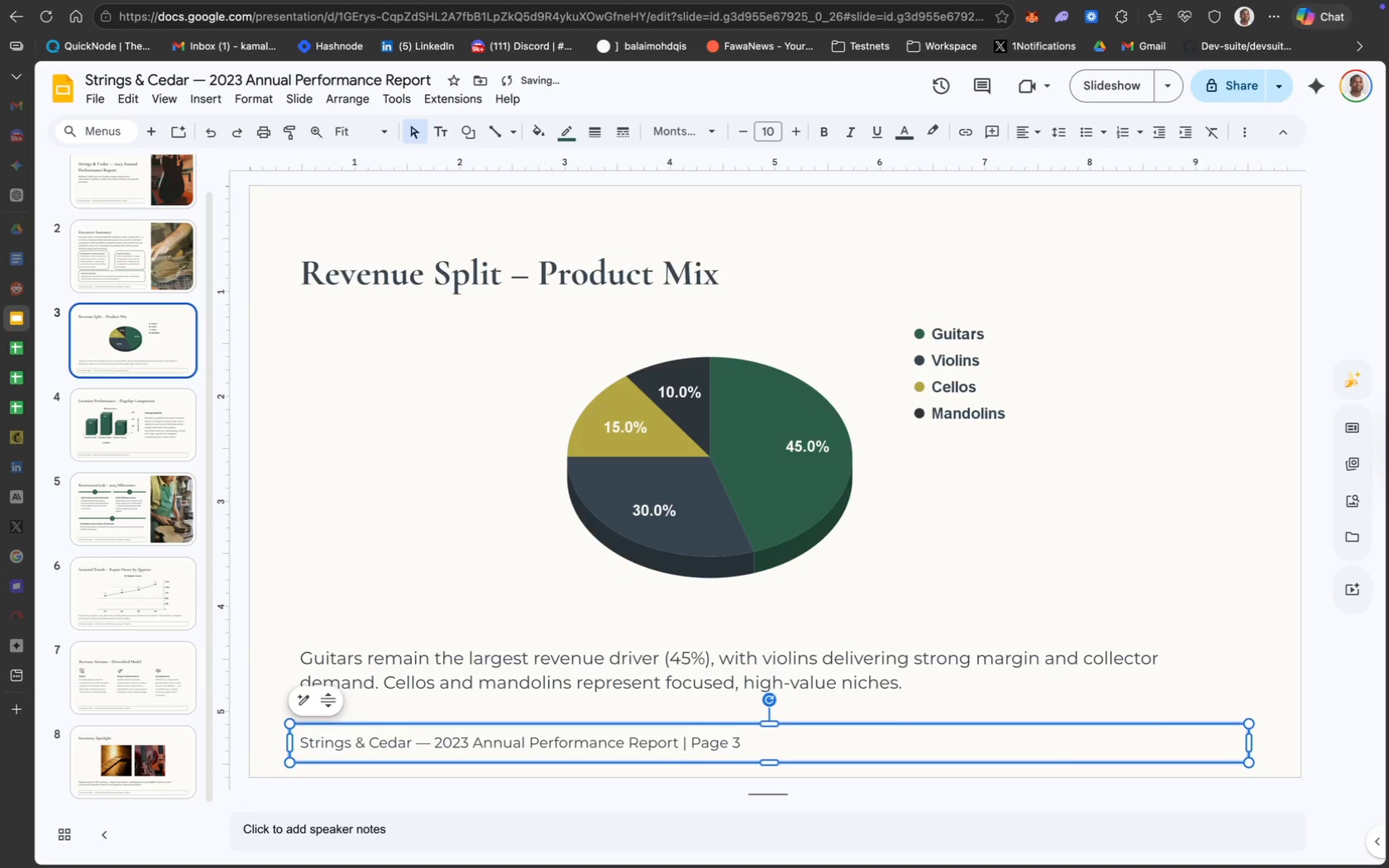 
key(ArrowDown)
 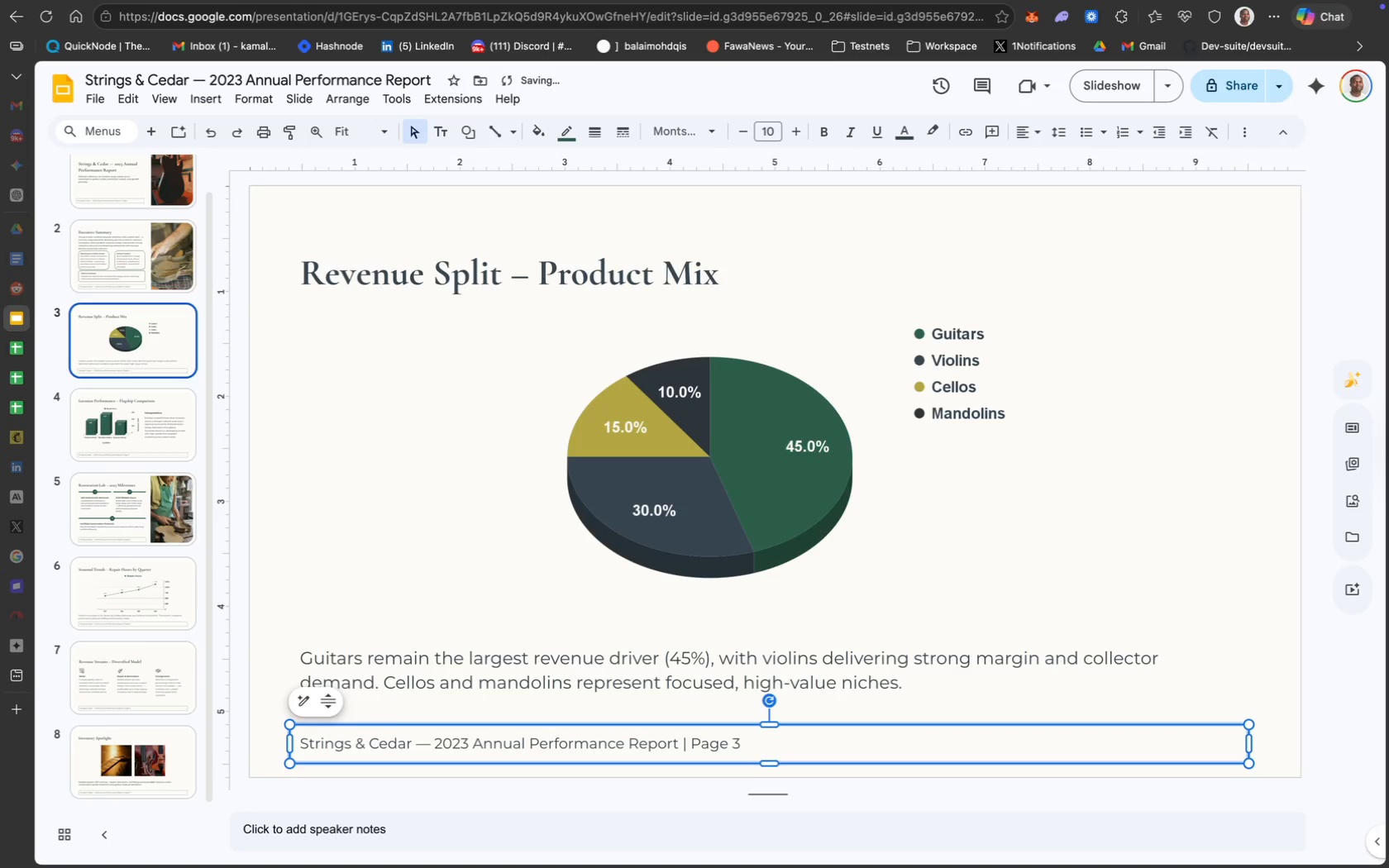 
key(ArrowDown)
 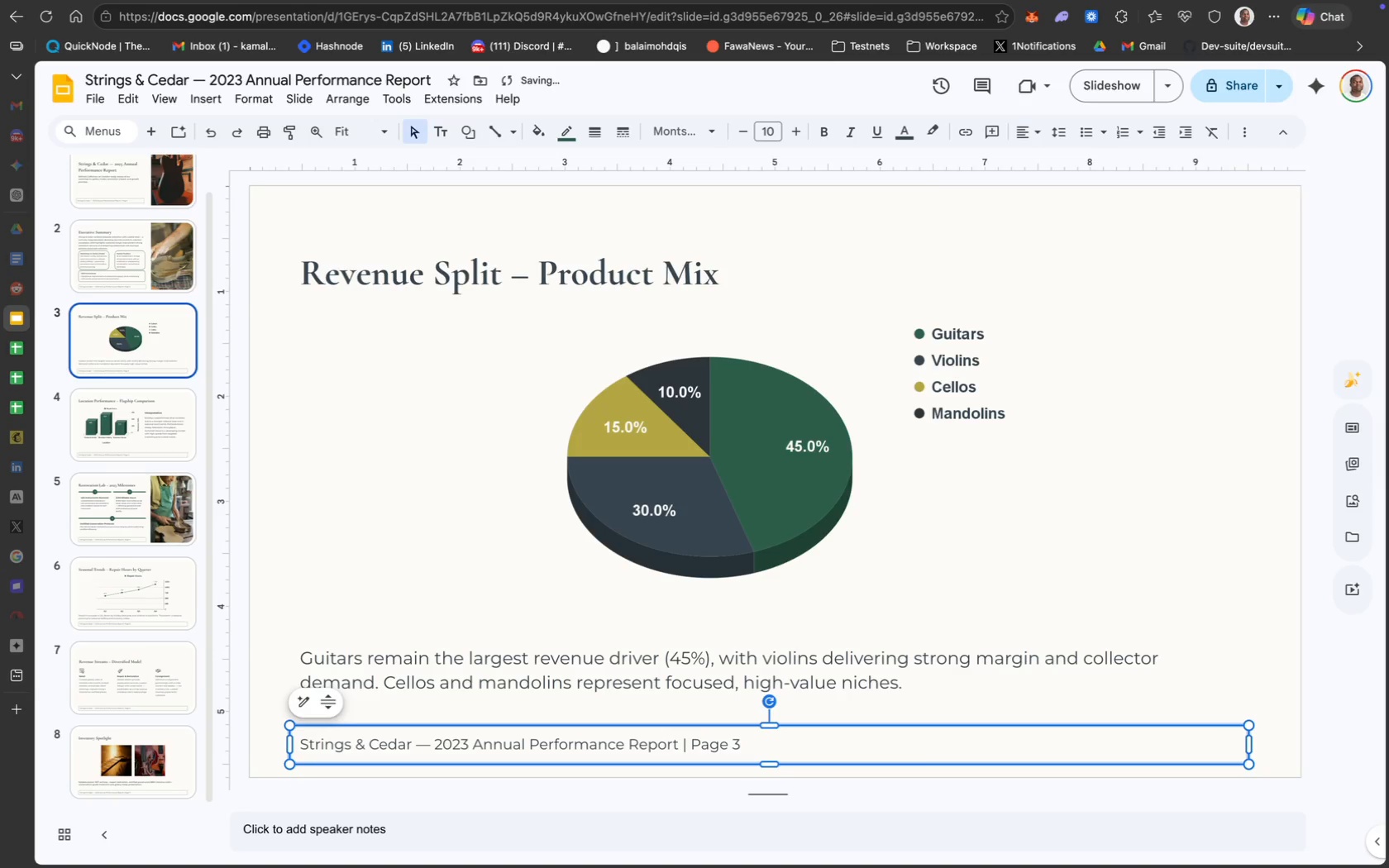 
key(ArrowDown)
 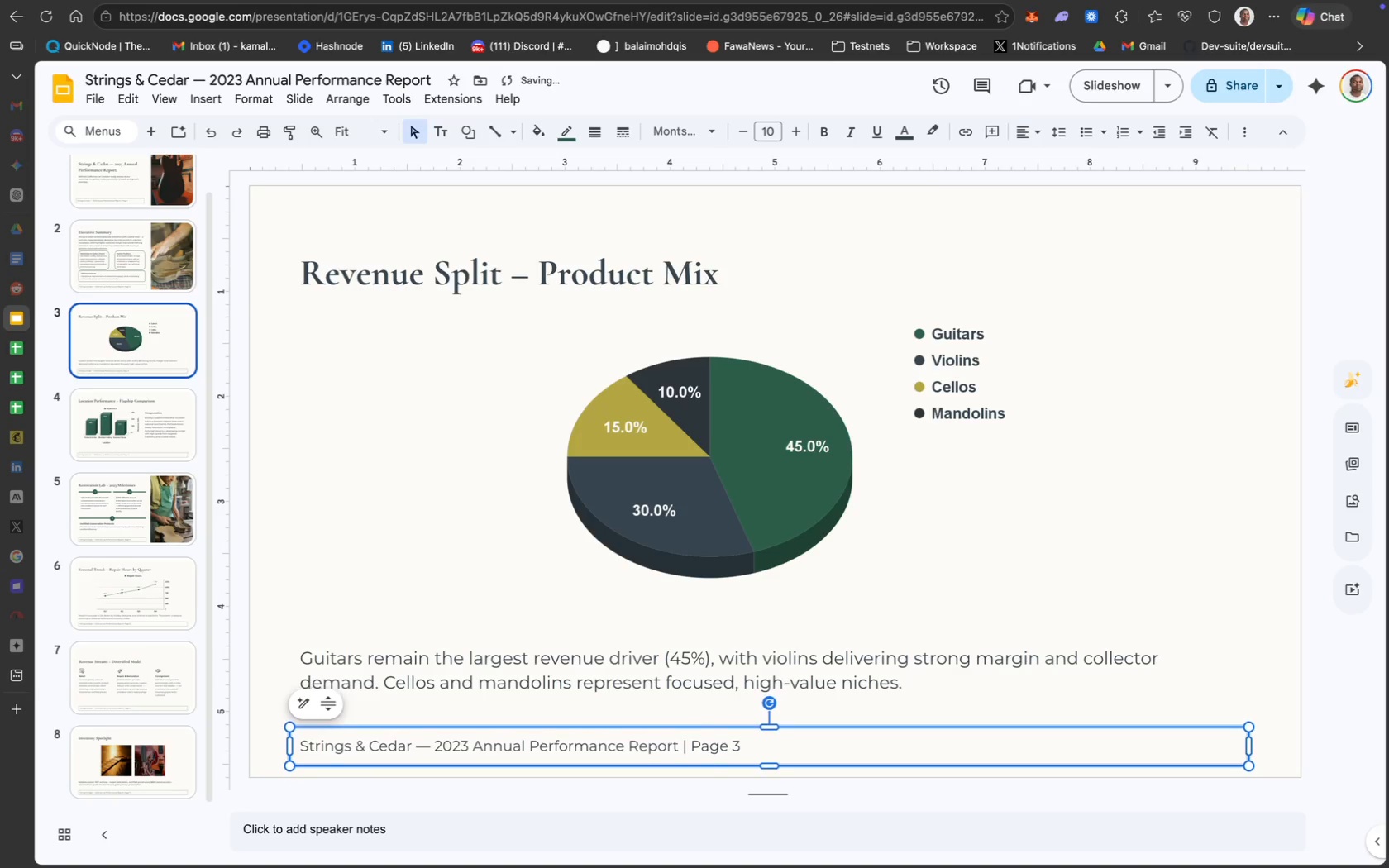 
key(ArrowDown)
 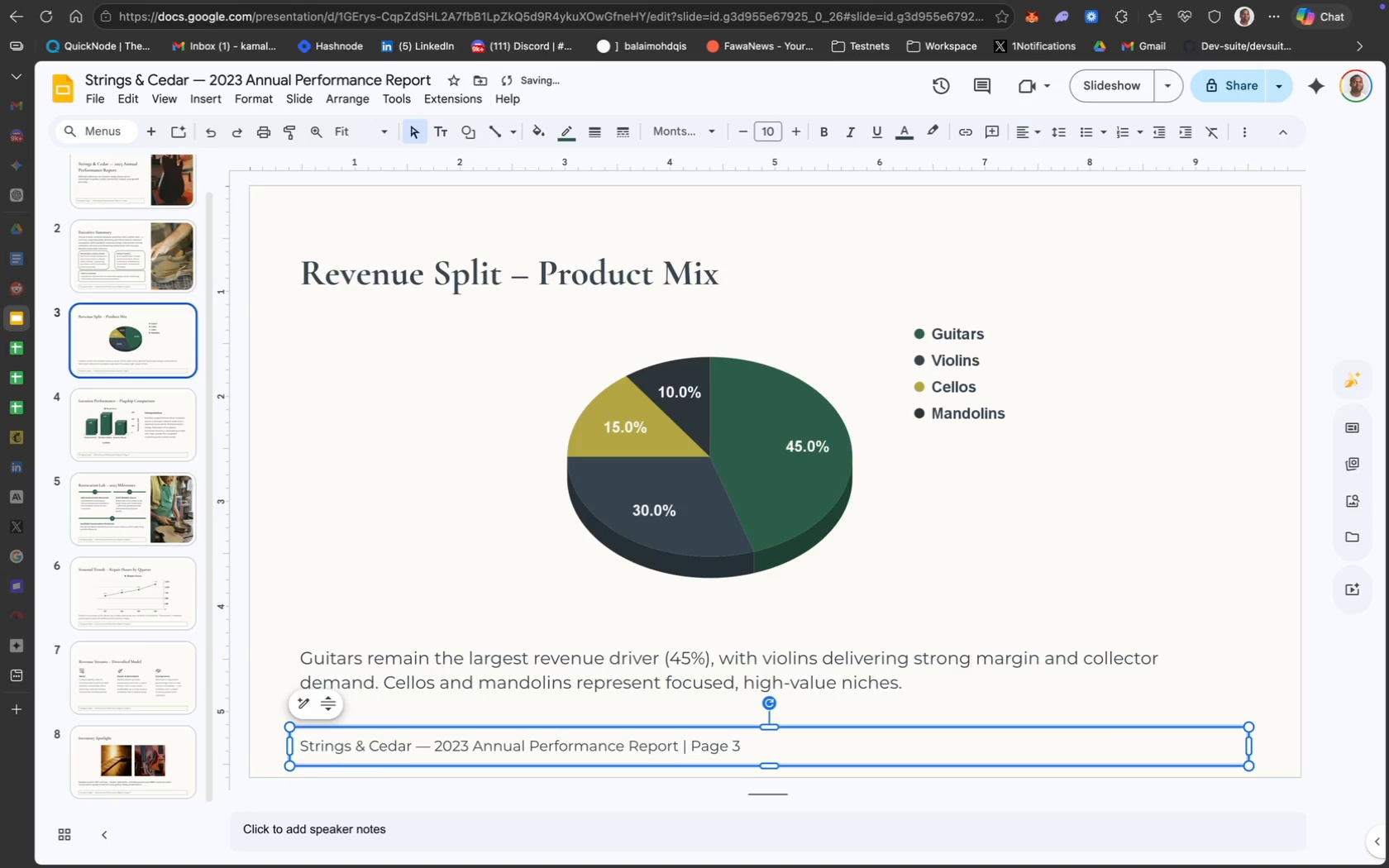 
key(ArrowDown)
 